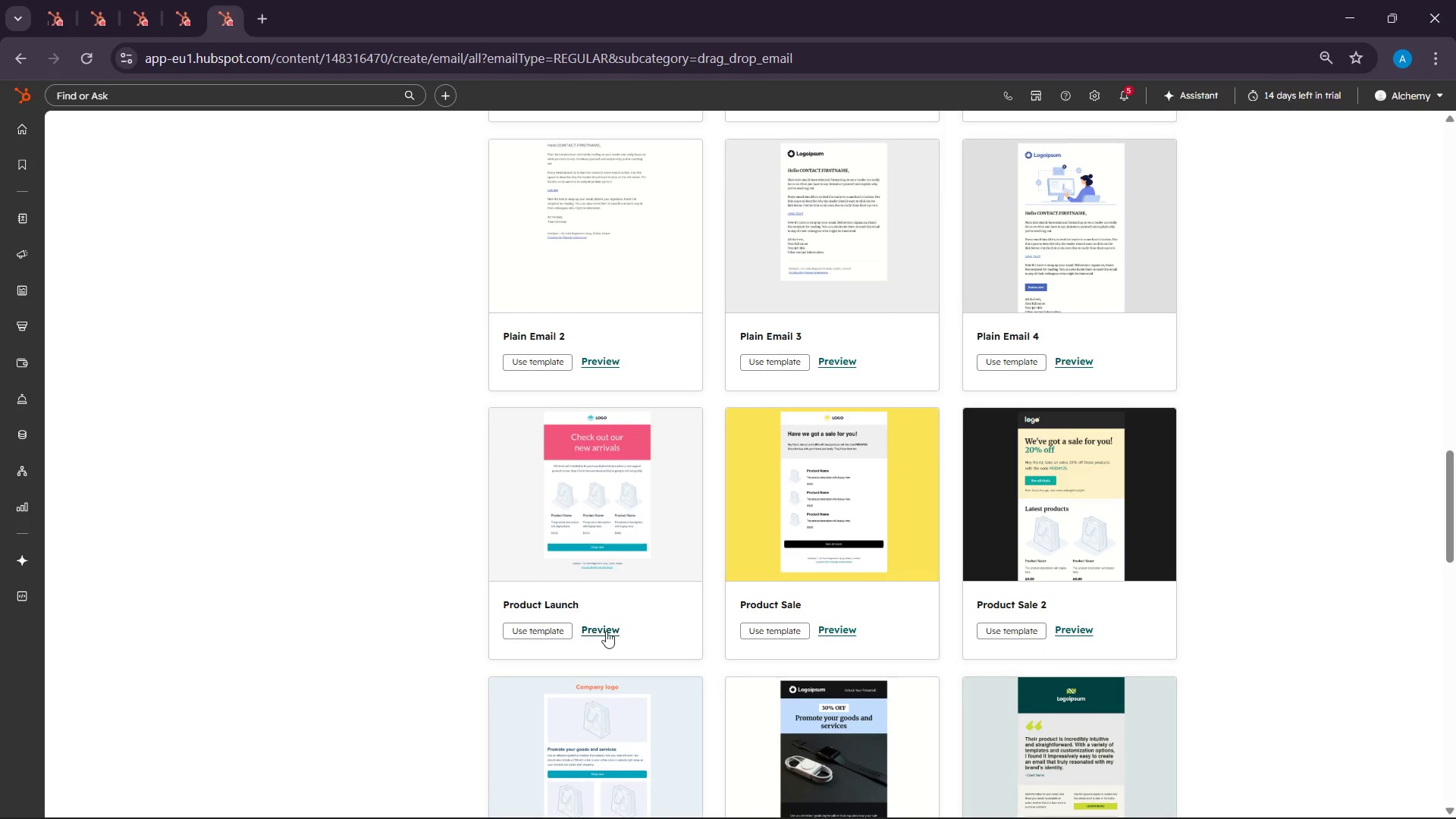 
scroll: coordinate [649, 639], scroll_direction: up, amount: 40.0
 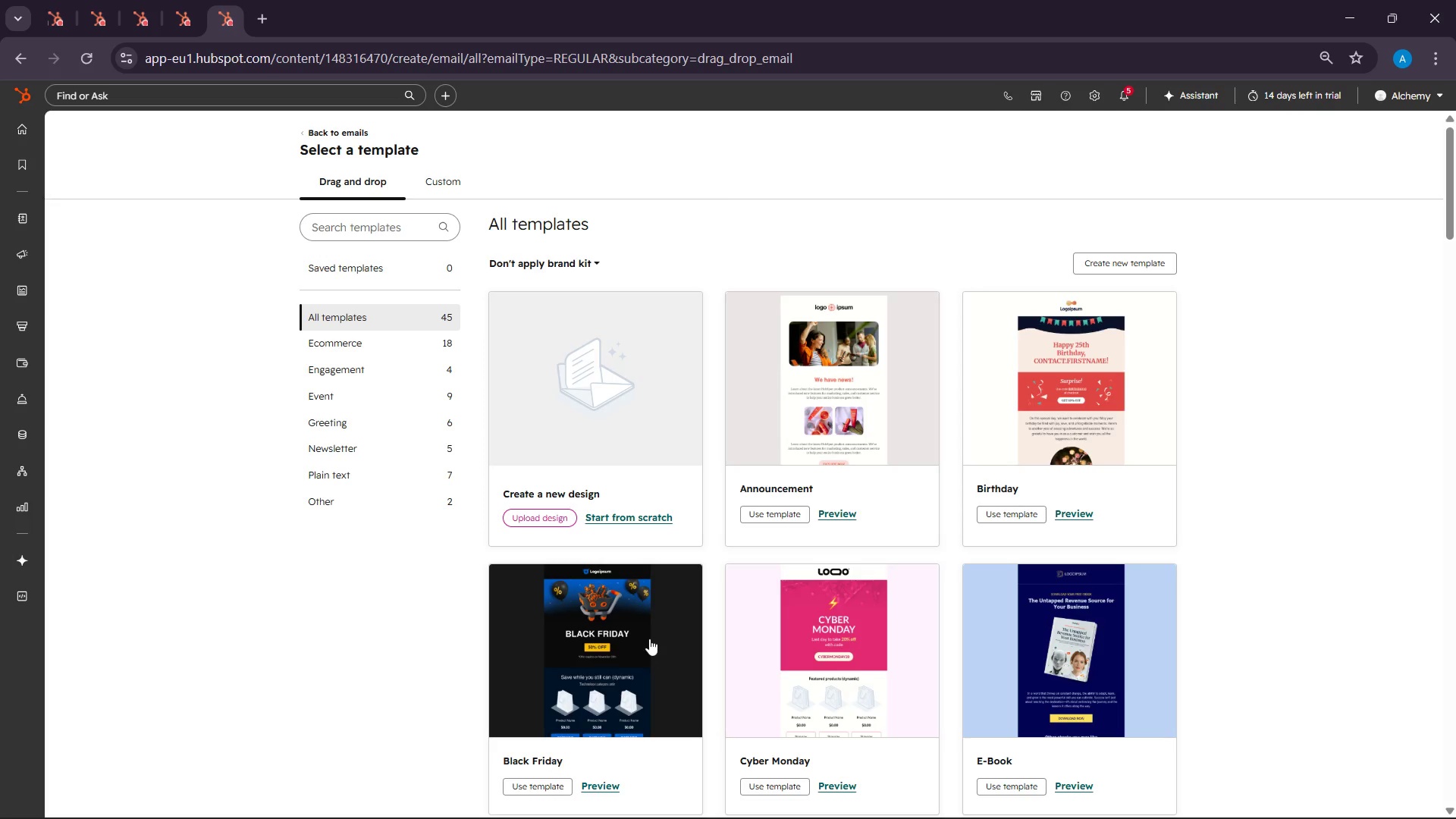 
wait(32.11)
 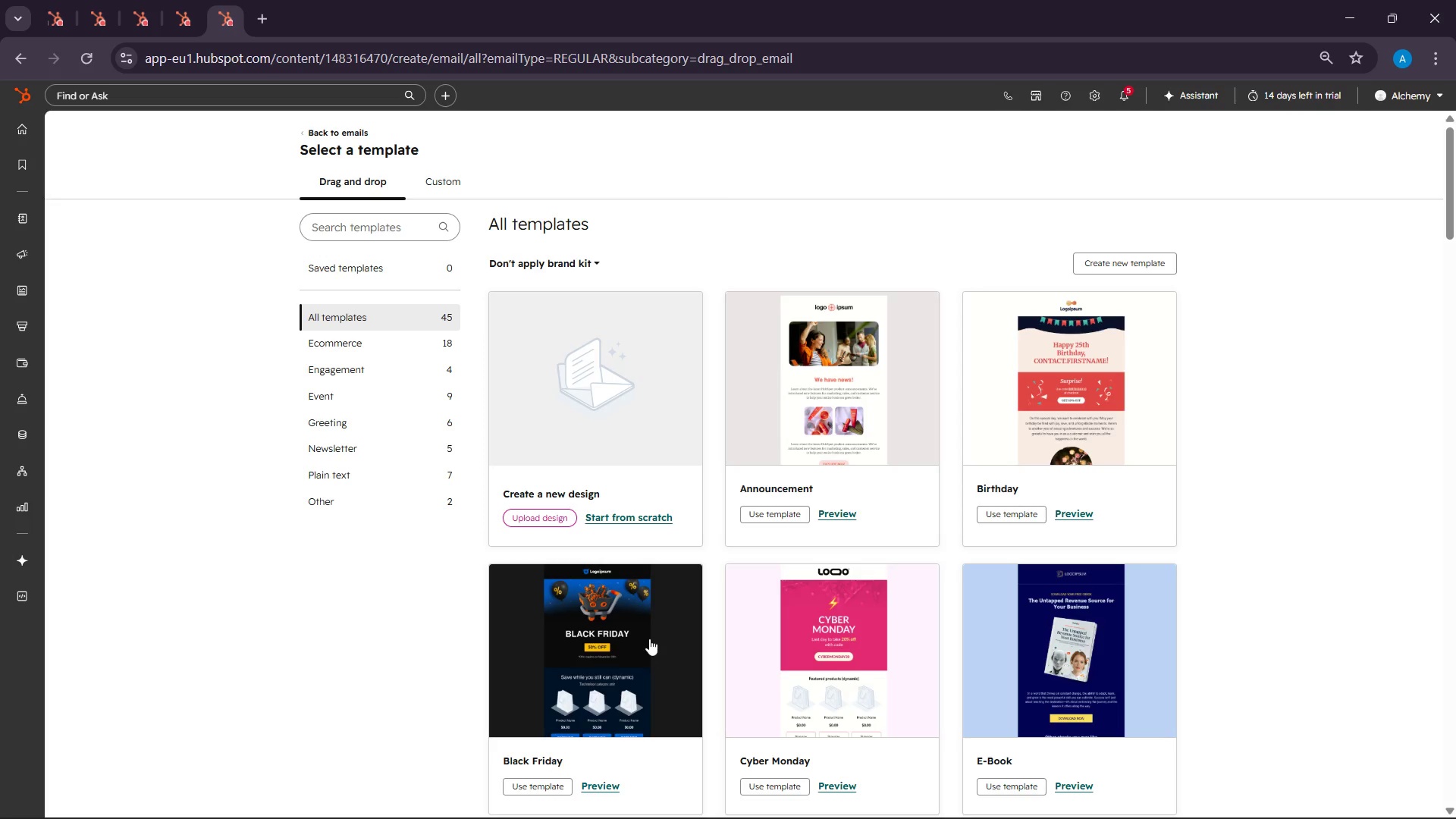 
left_click([620, 521])
 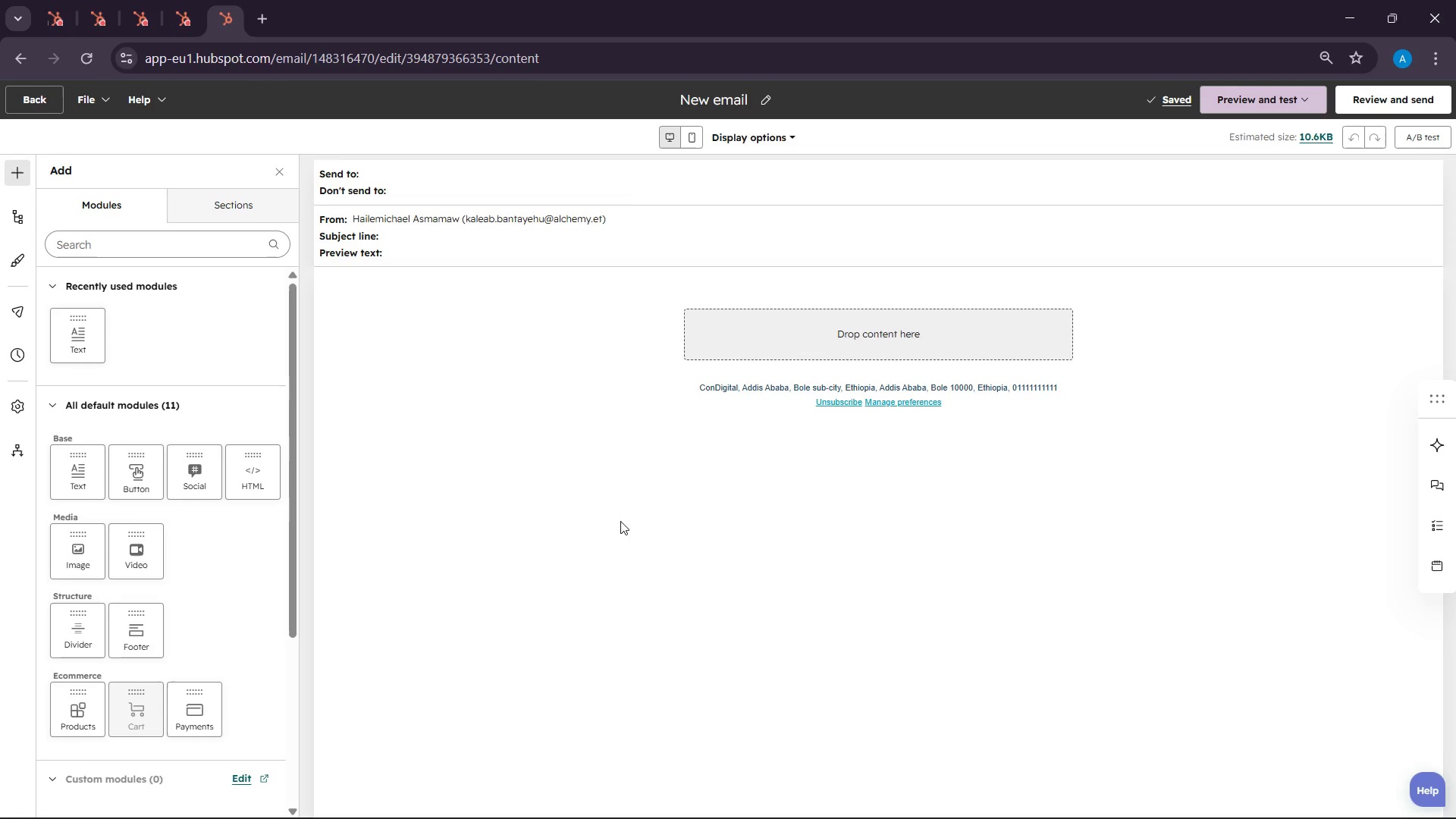 
wait(22.34)
 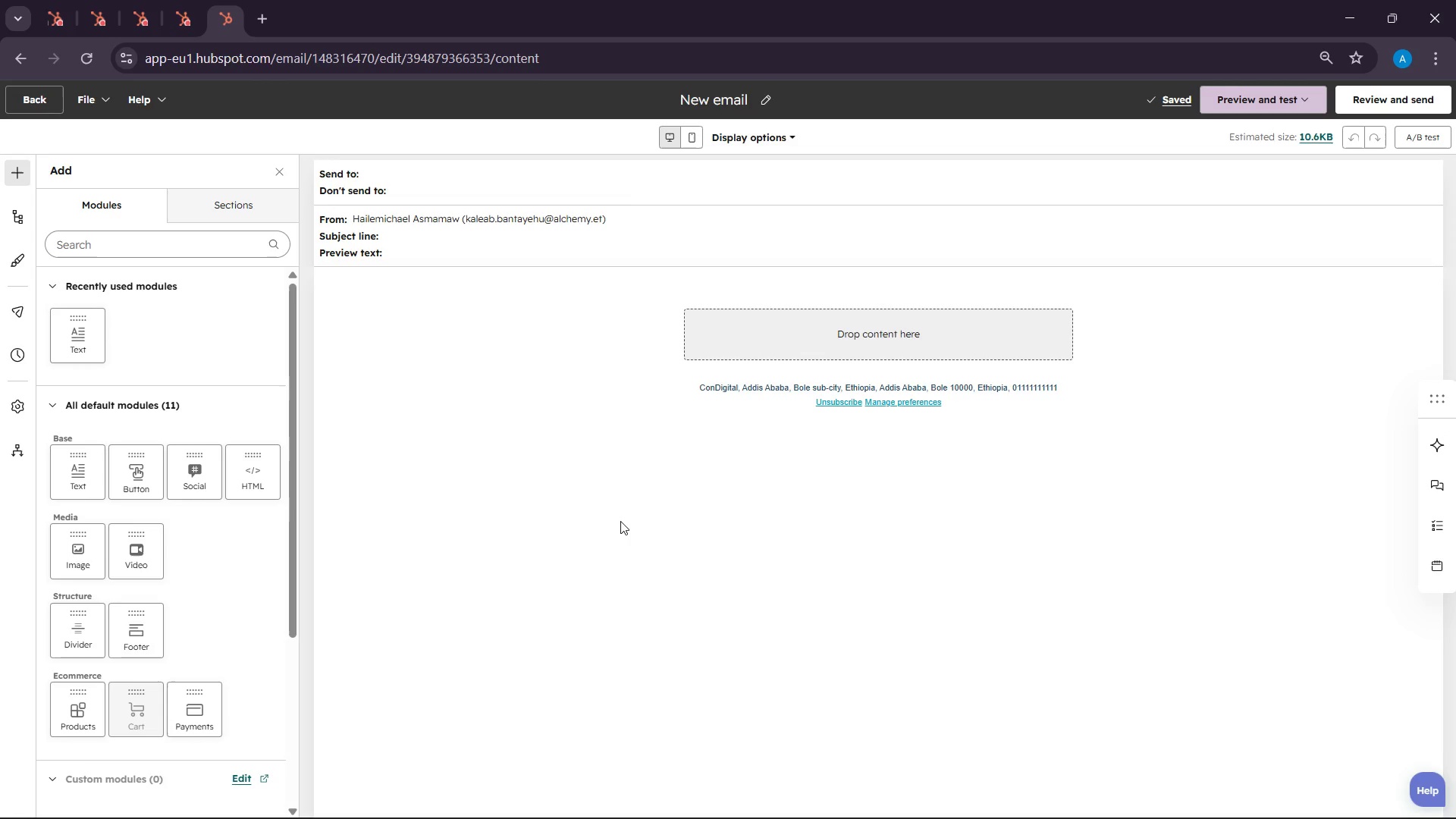 
left_click([1312, 108])
 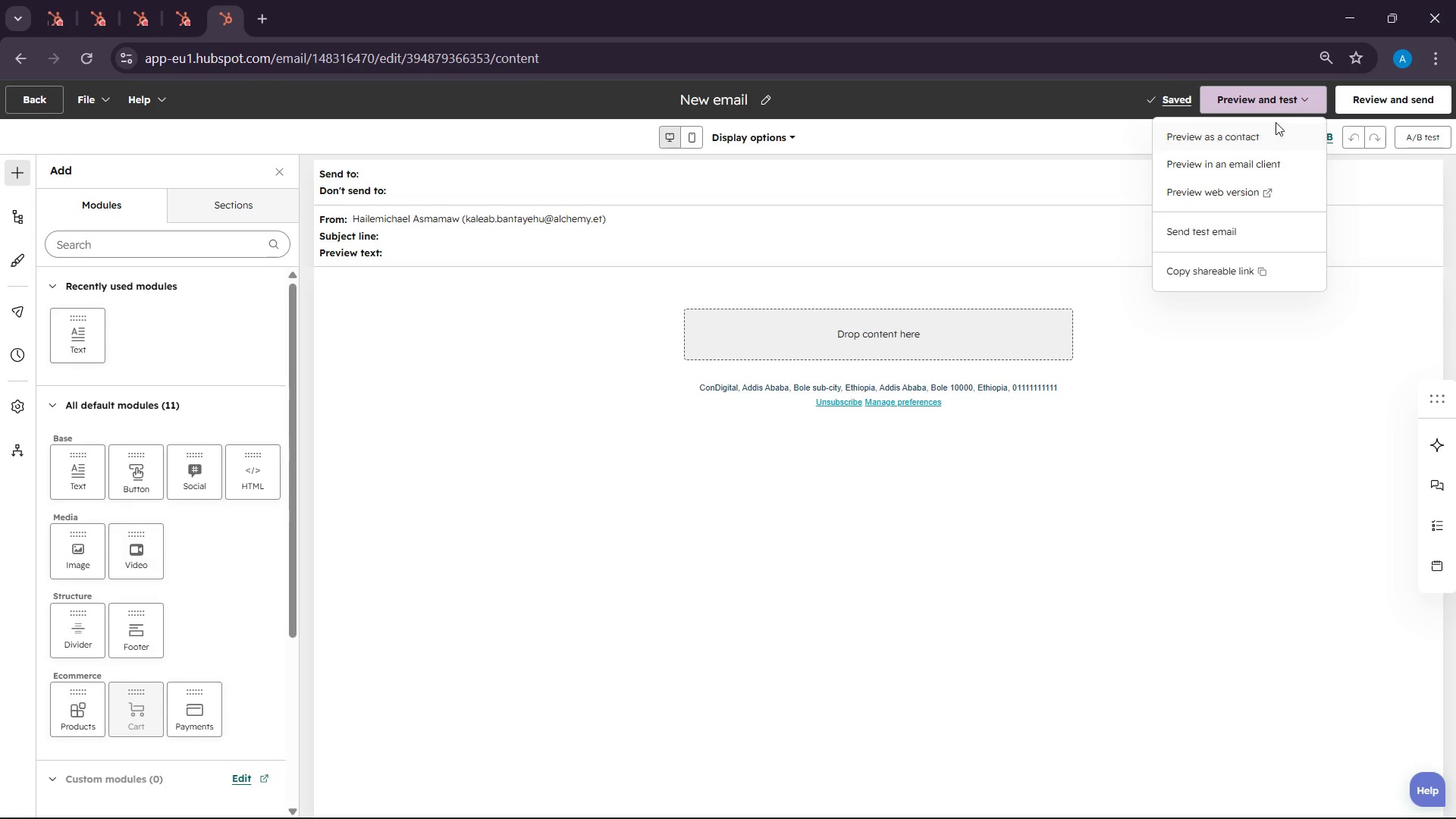 
wait(6.27)
 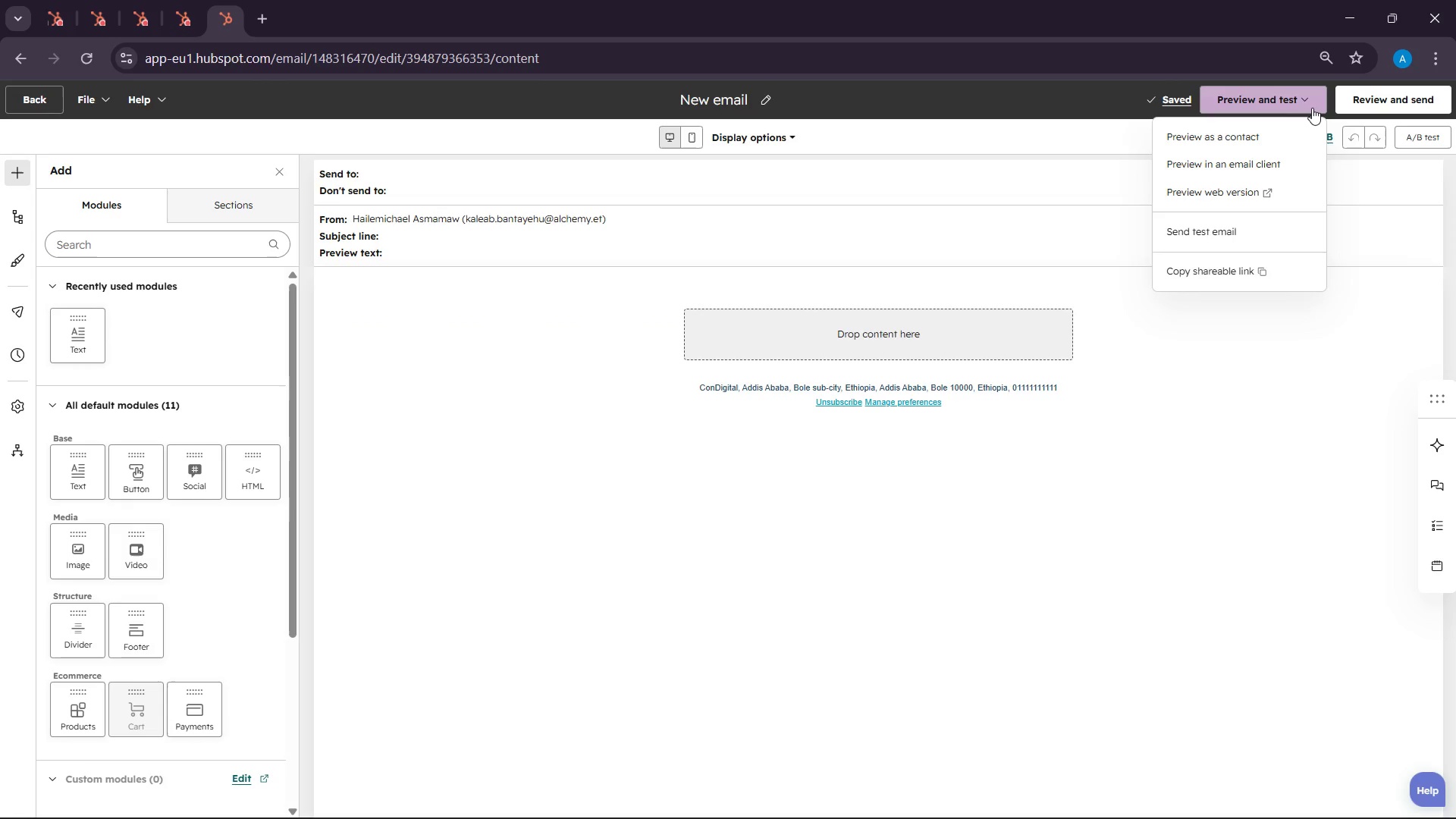 
left_click([94, 105])
 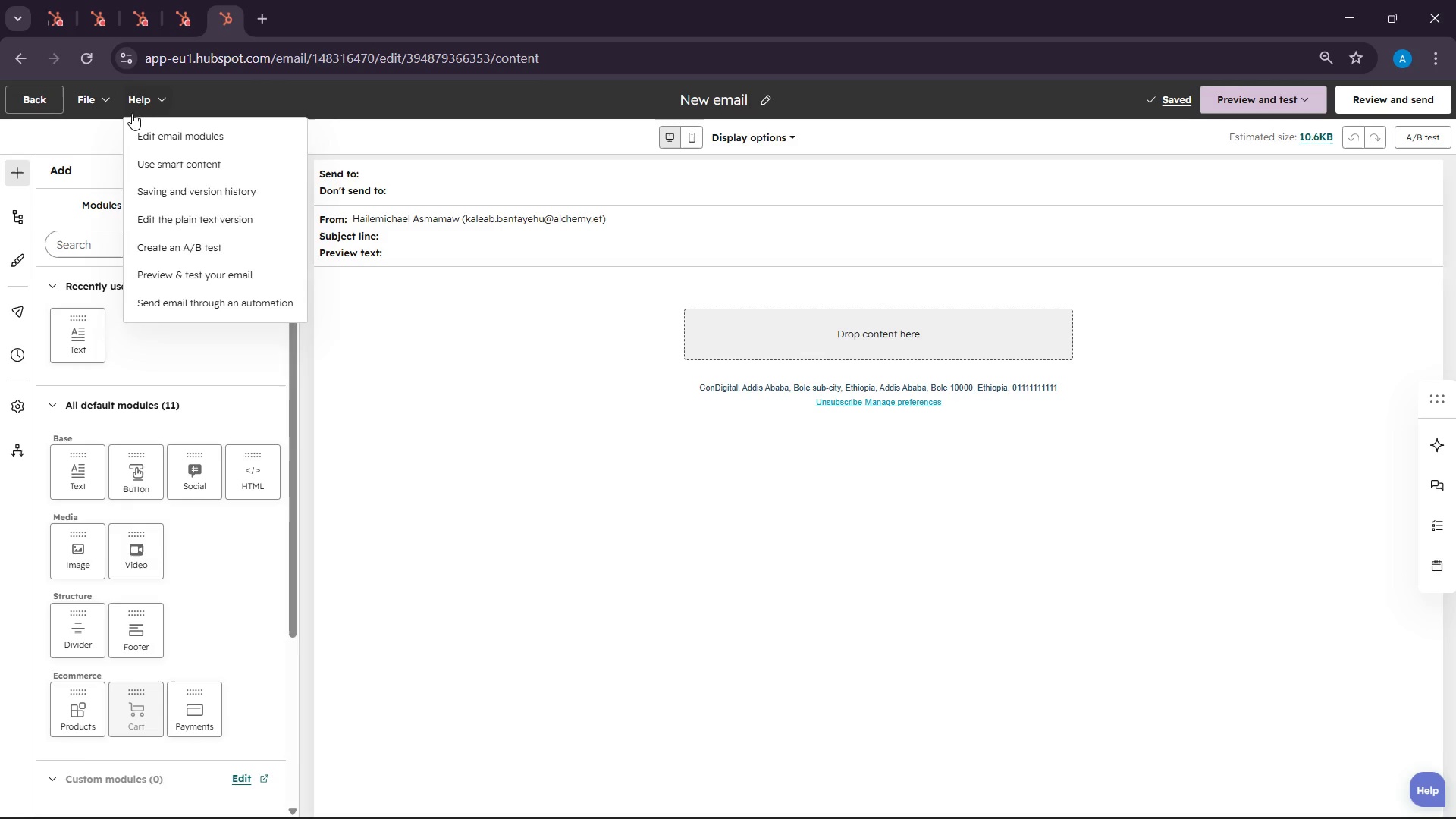 
mouse_move([172, 118])
 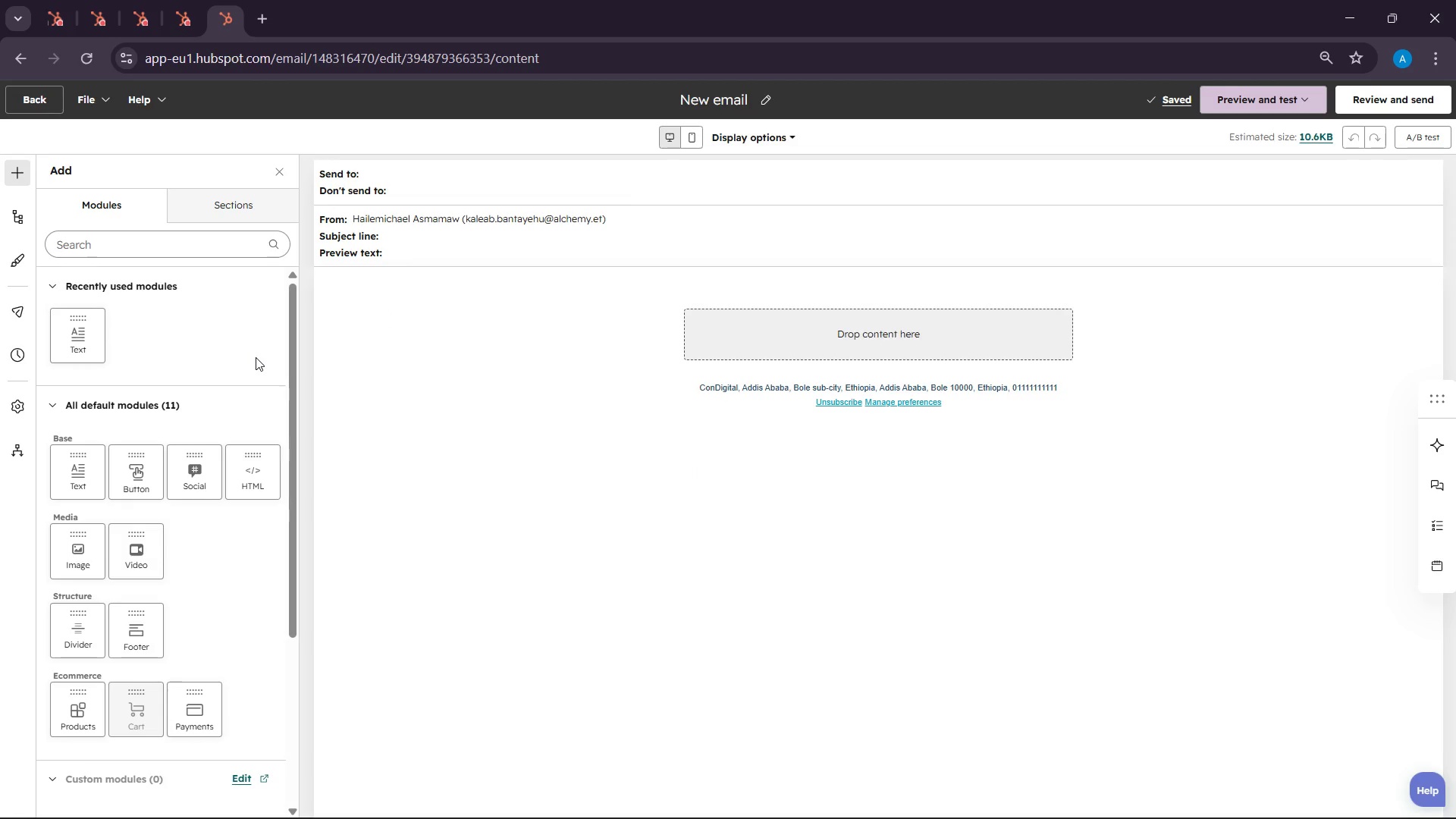 
wait(81.61)
 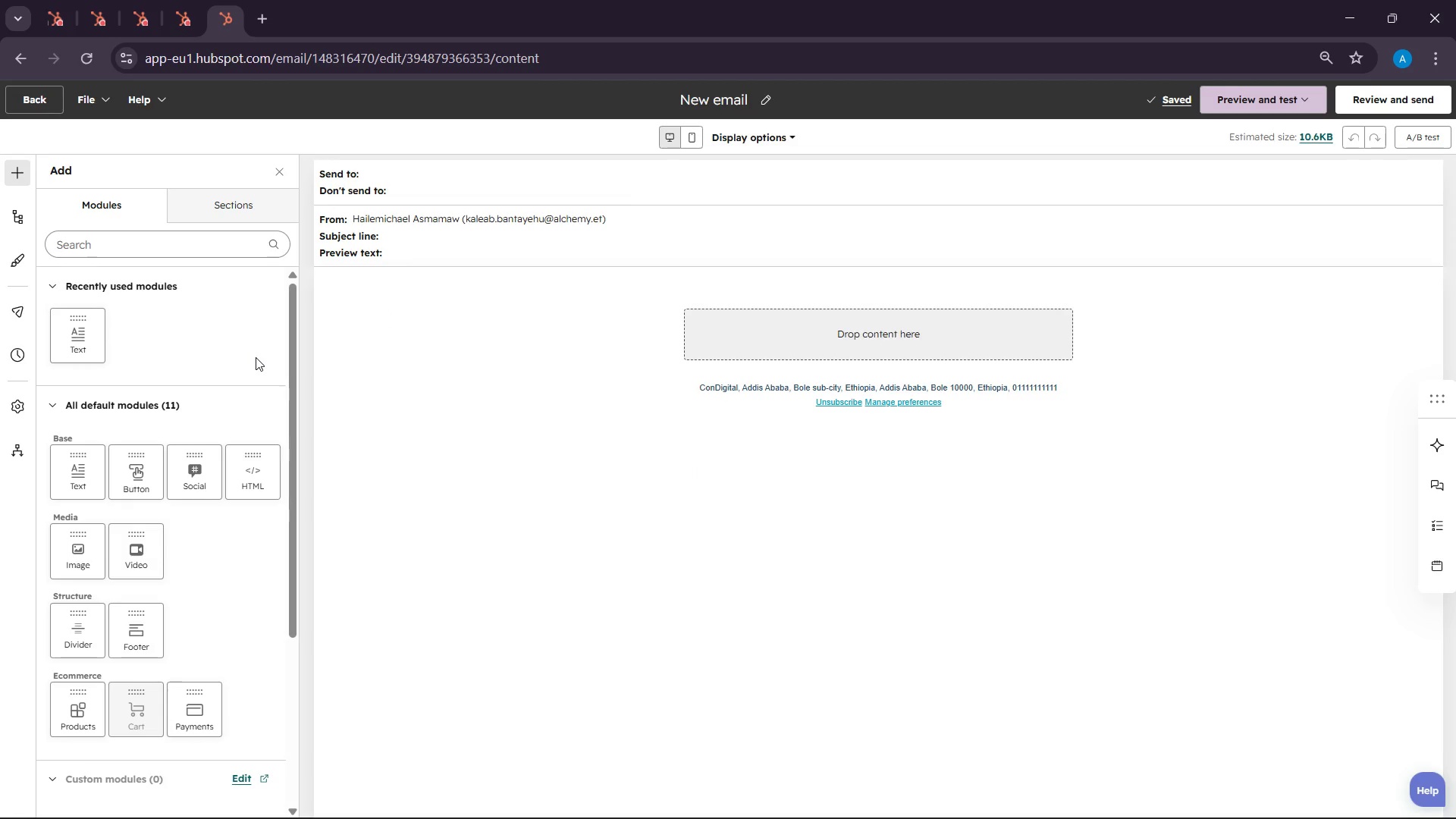 
left_click([22, 92])
 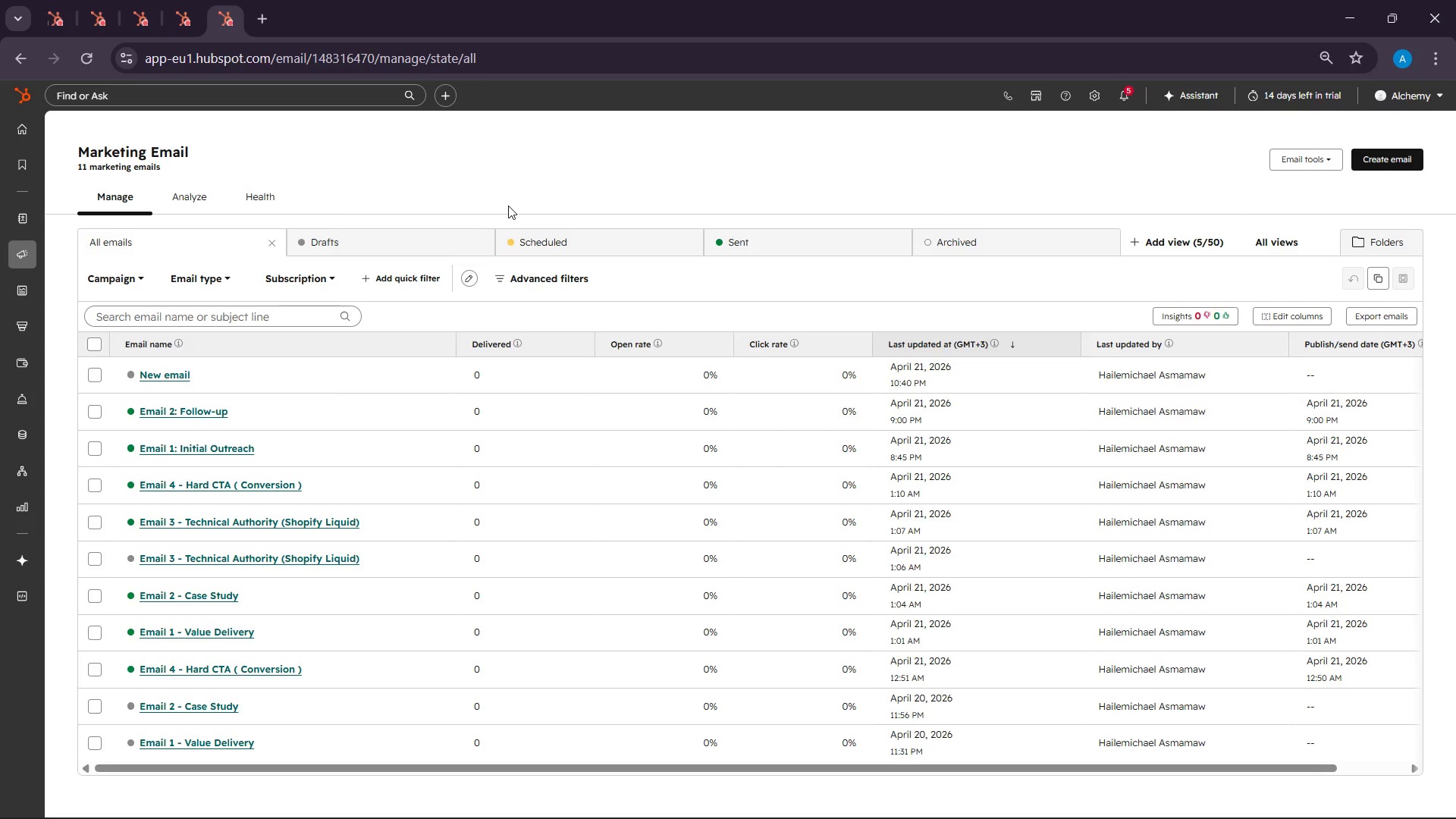 
wait(26.26)
 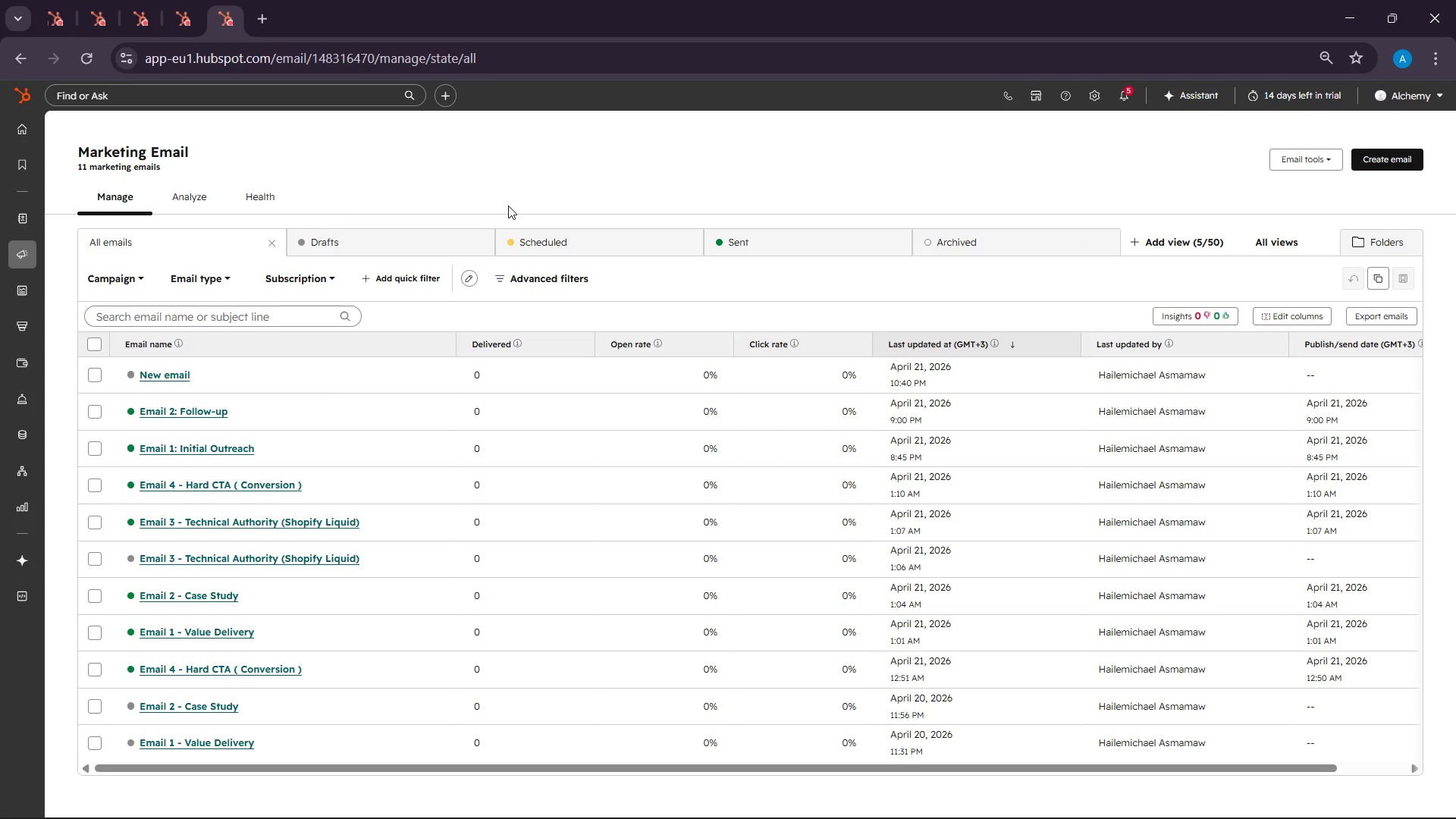 
left_click([1338, 158])
 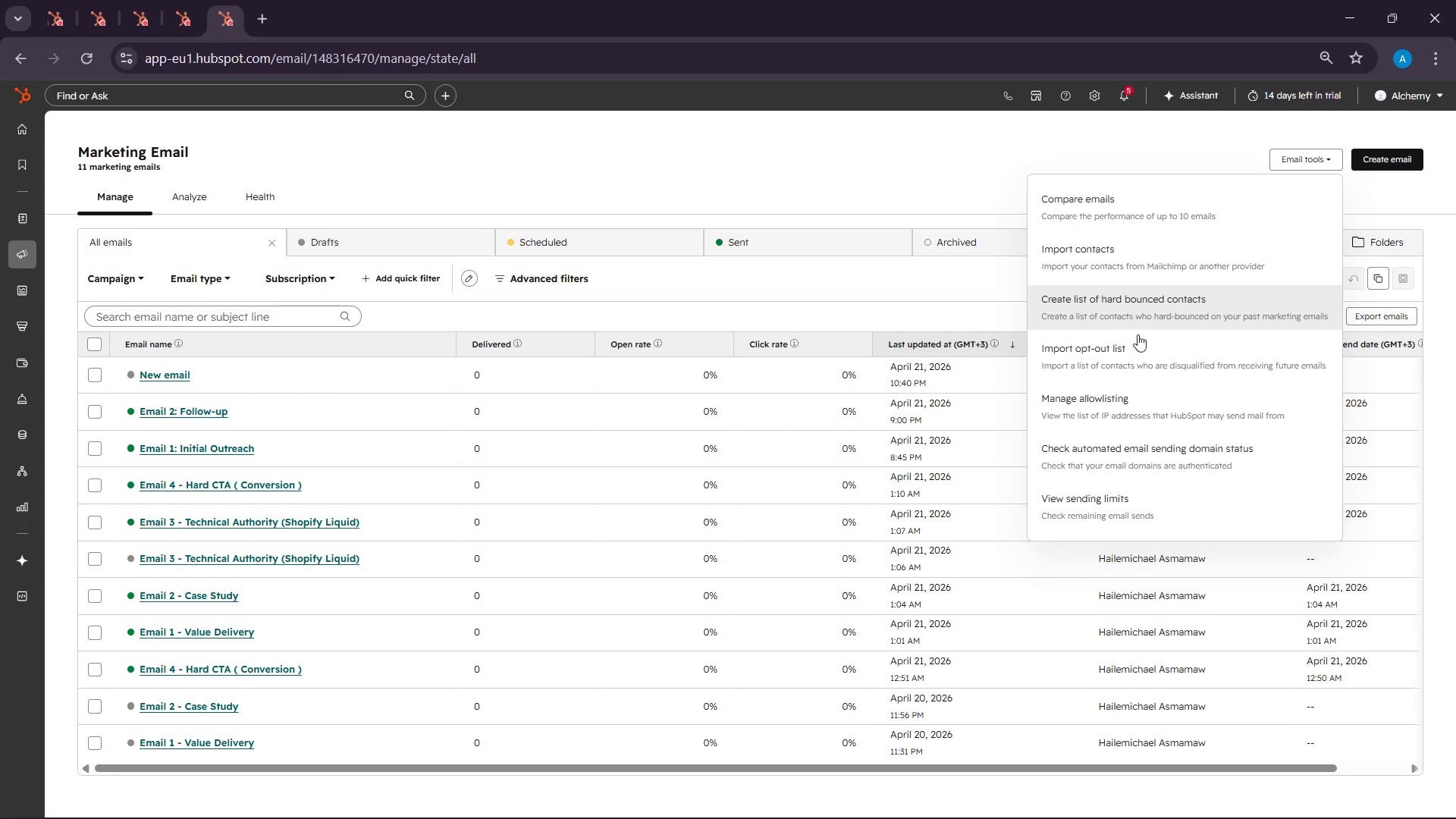 
wait(8.02)
 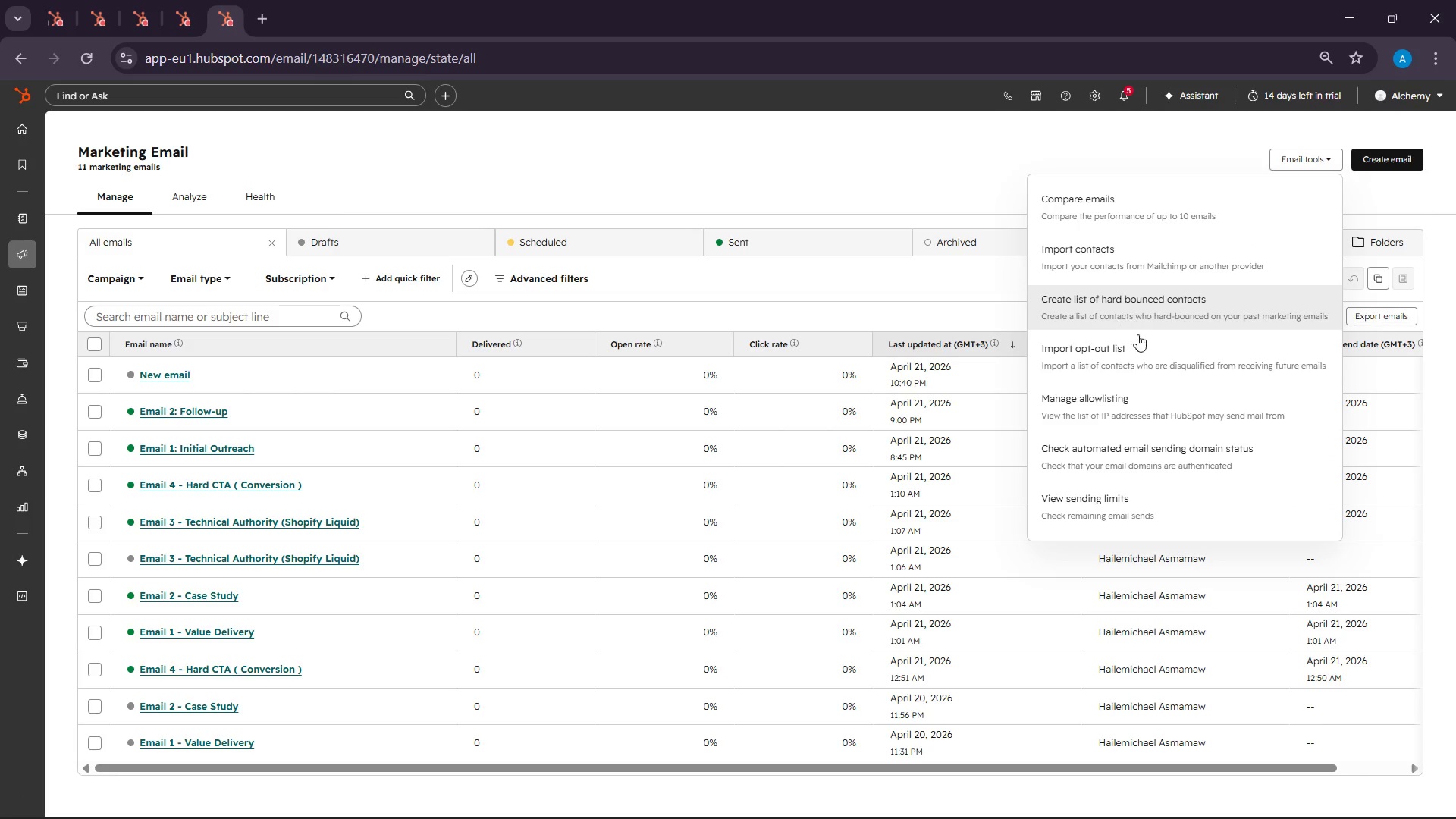 
left_click([218, 281])
 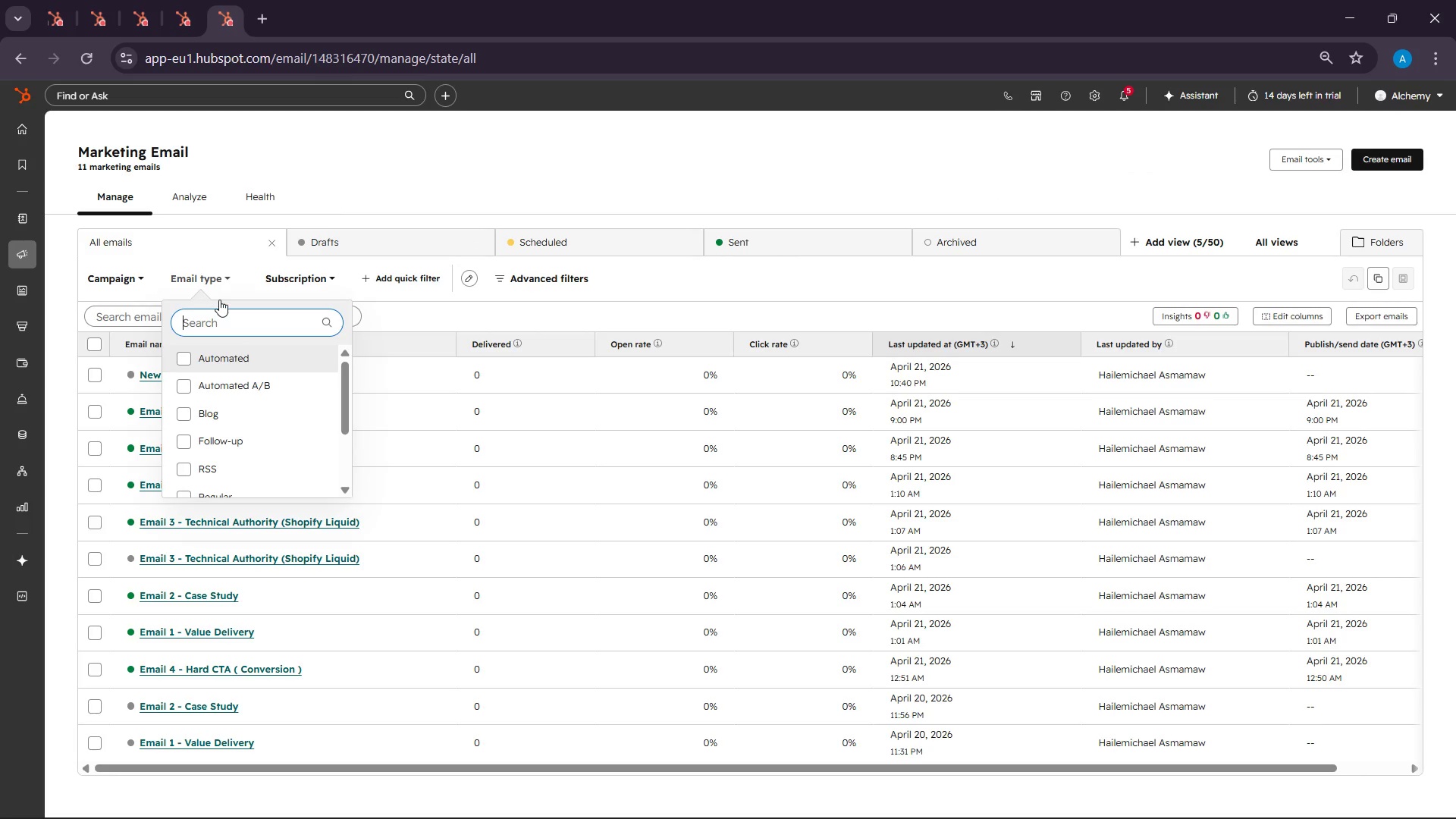 
scroll: coordinate [237, 383], scroll_direction: down, amount: 10.0
 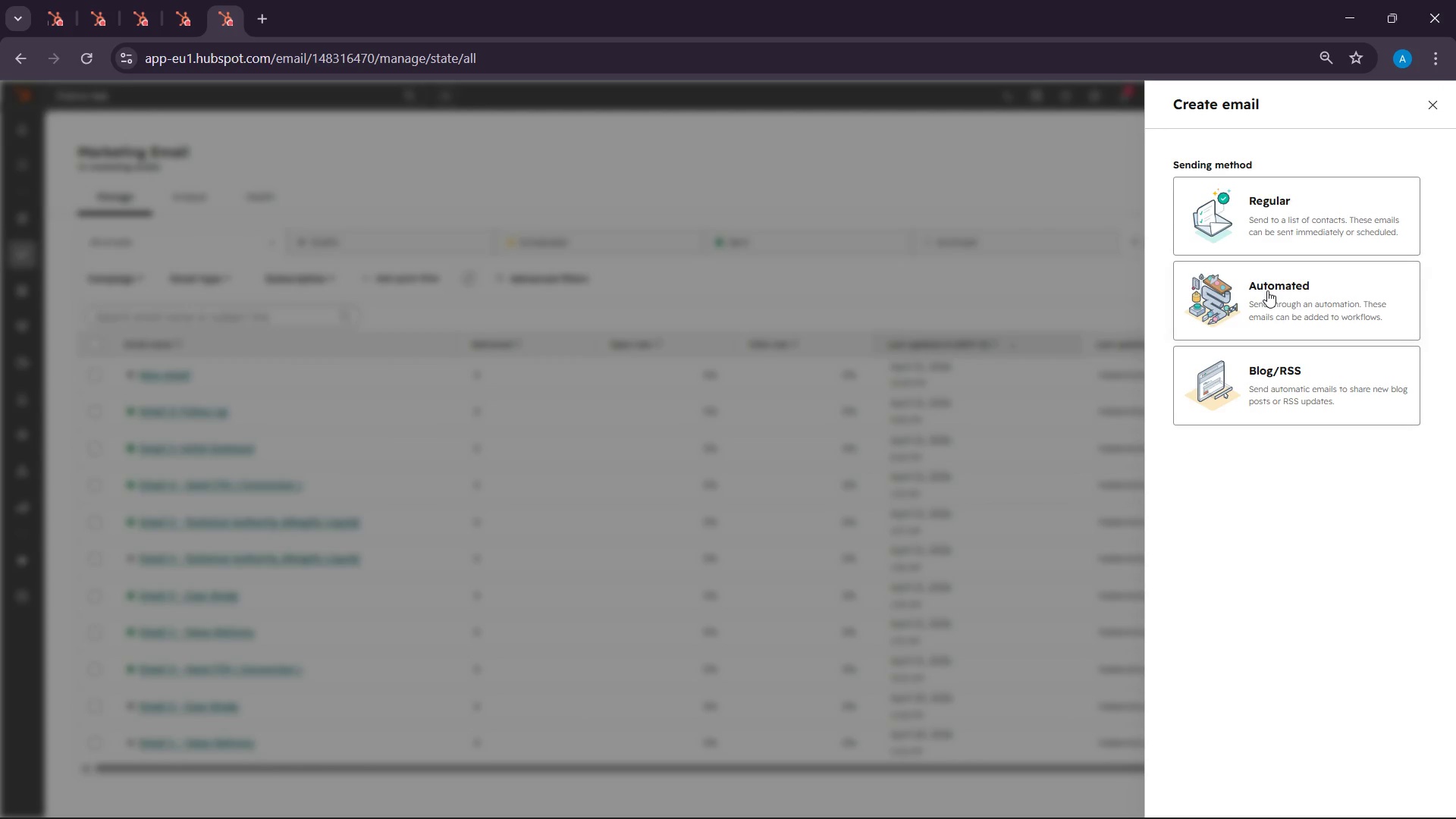 
left_click([1268, 215])
 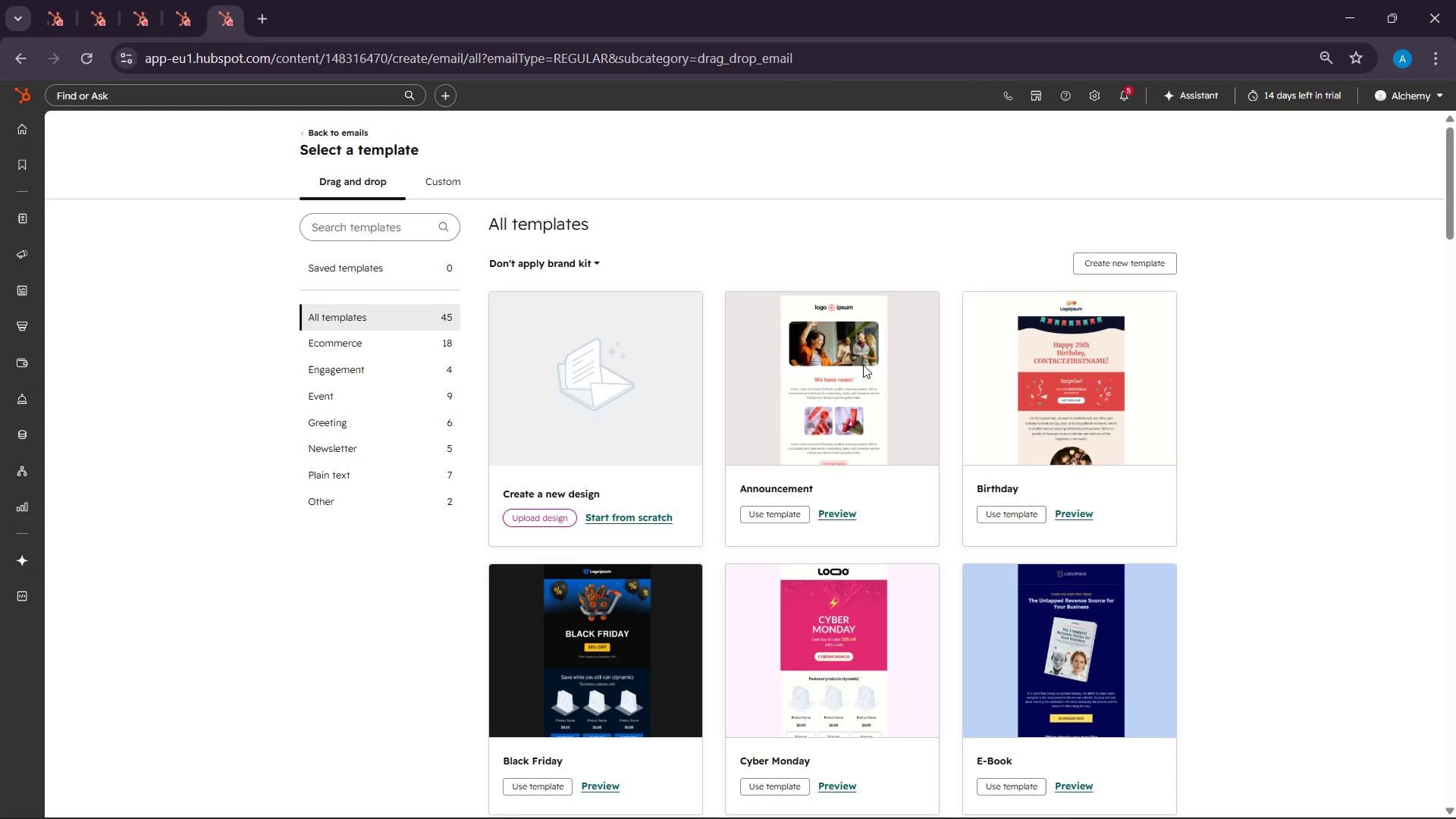 
wait(17.92)
 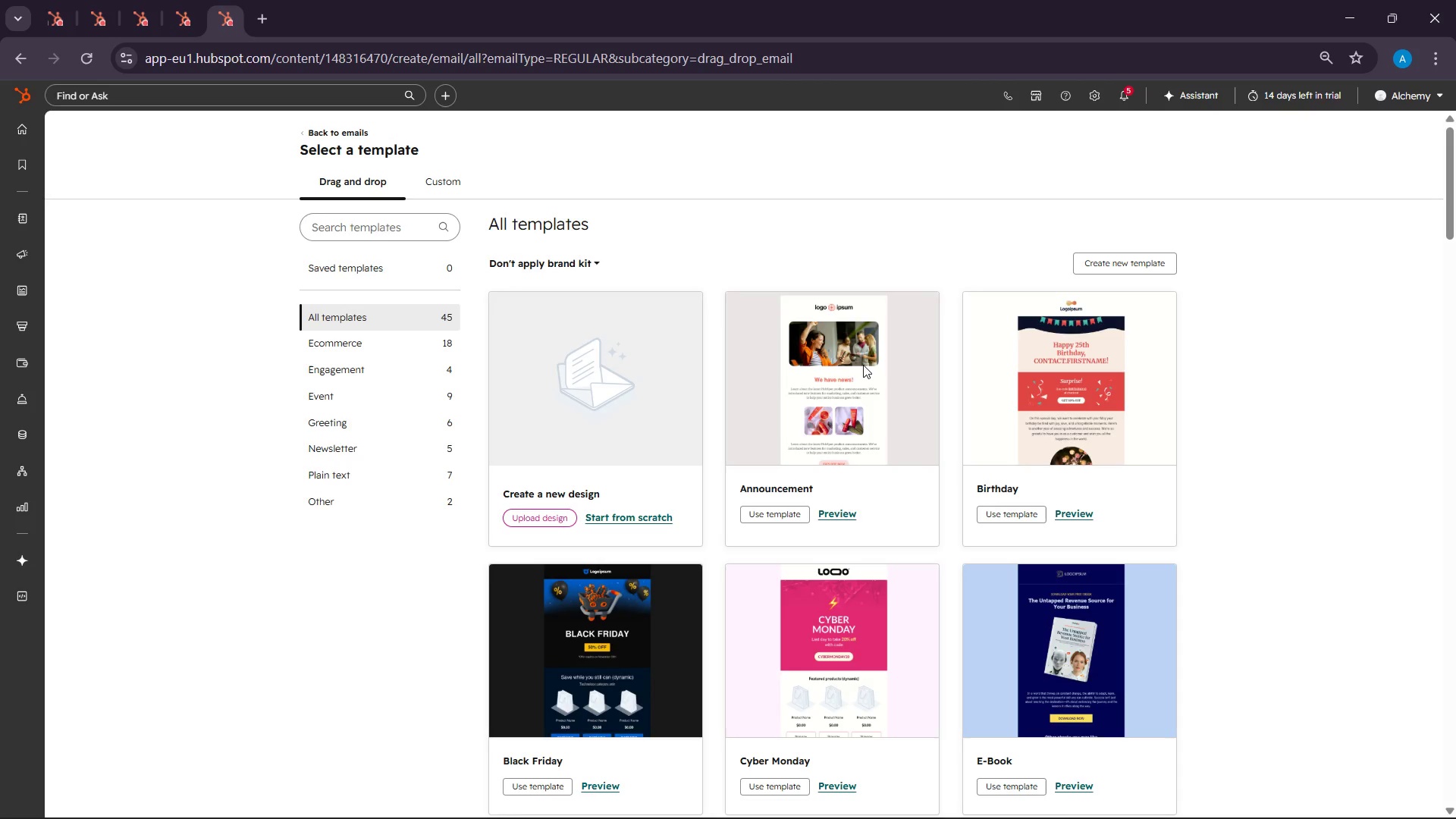 
scroll: coordinate [949, 559], scroll_direction: down, amount: 11.0
 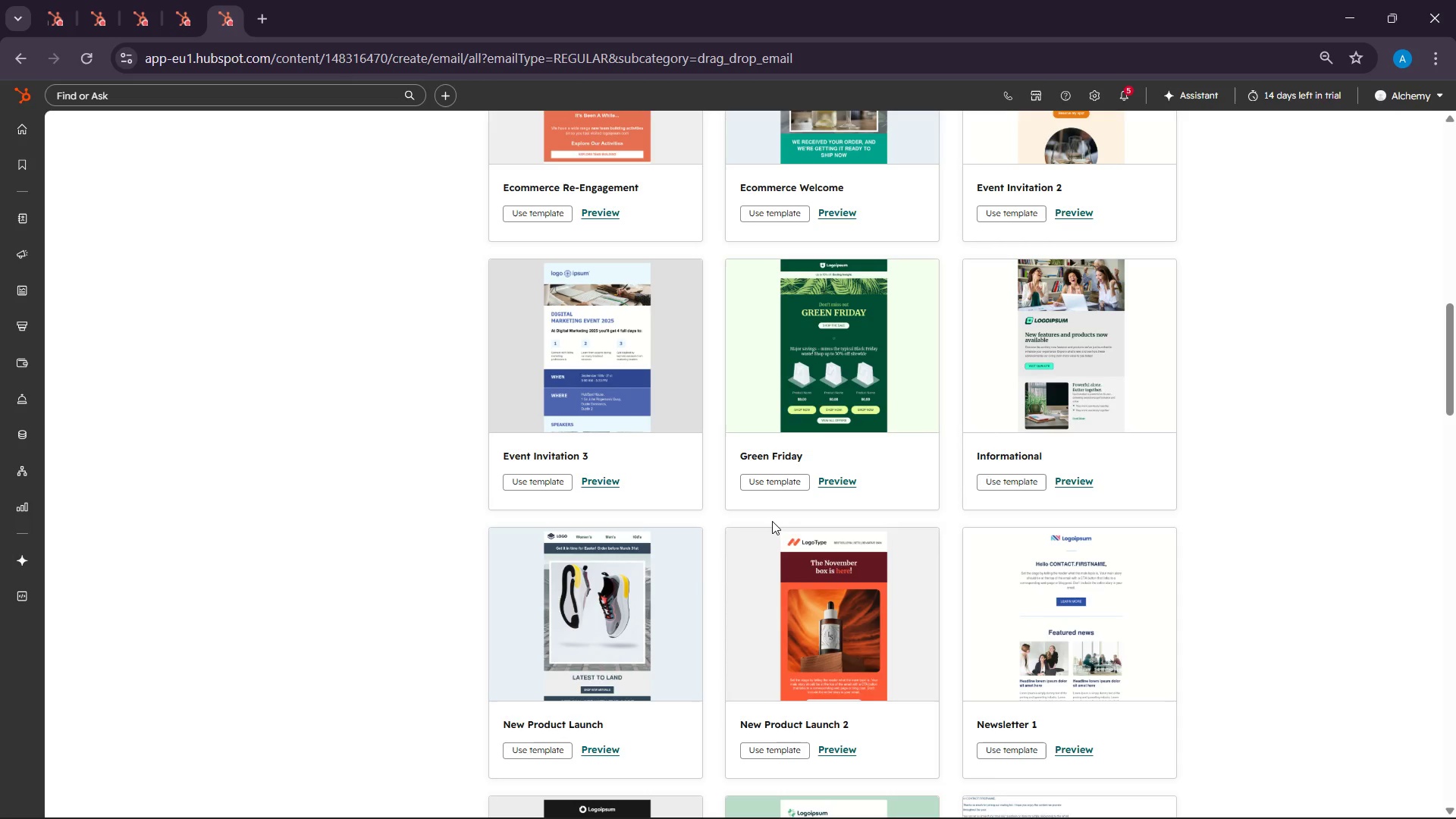 
wait(10.95)
 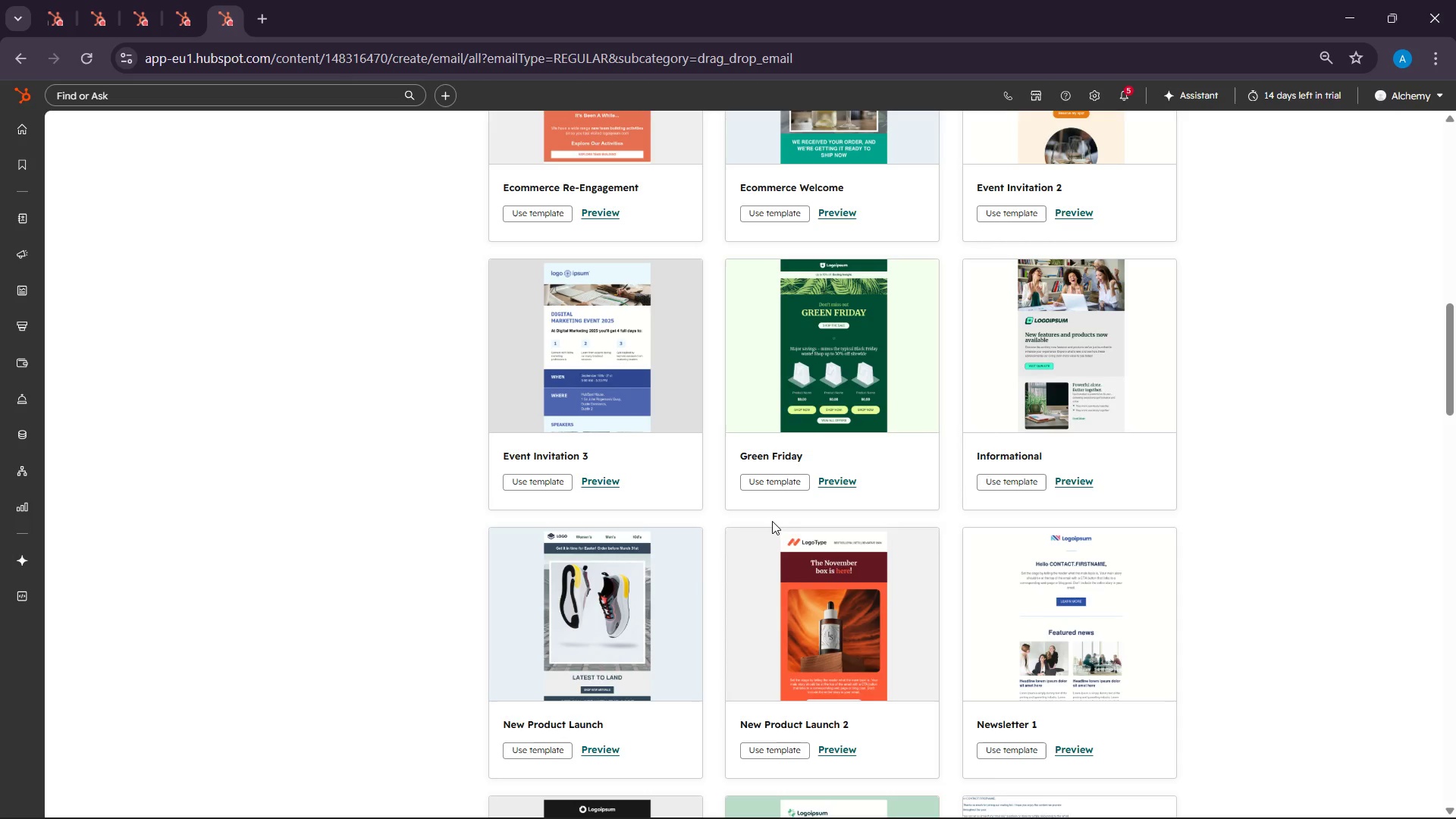 
scroll: coordinate [706, 574], scroll_direction: down, amount: 21.0
 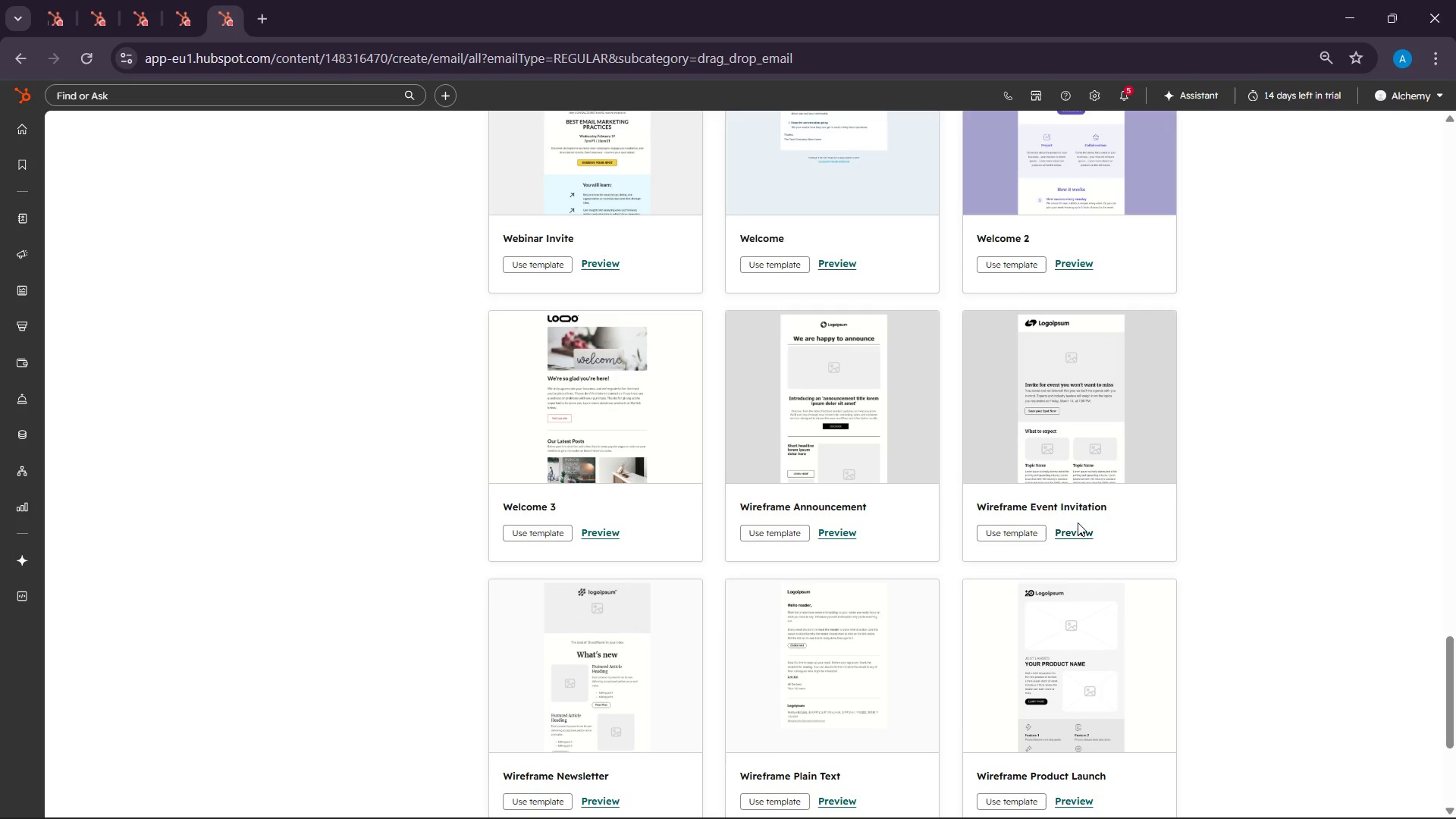 
wait(16.45)
 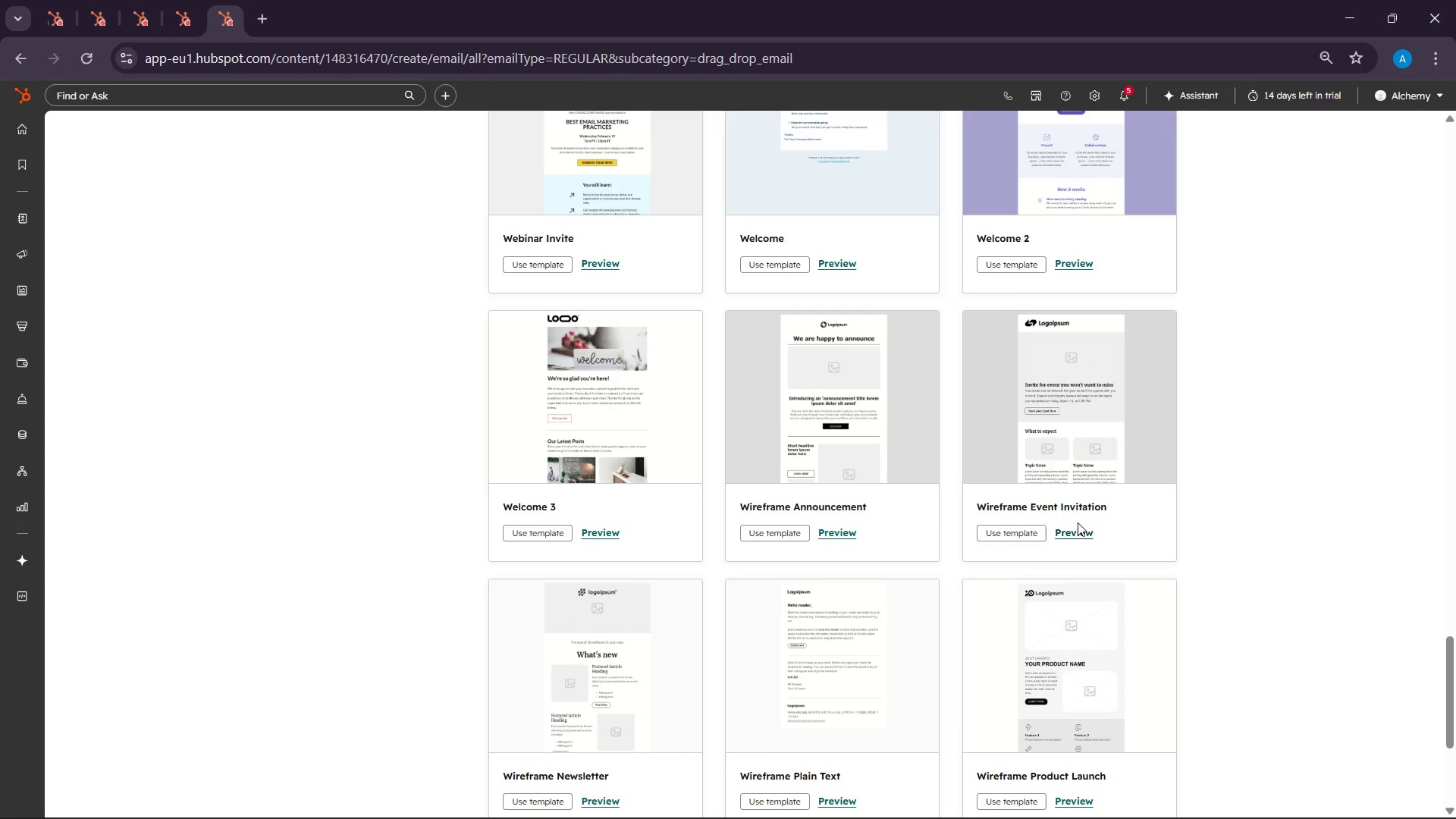 
left_click([1018, 535])
 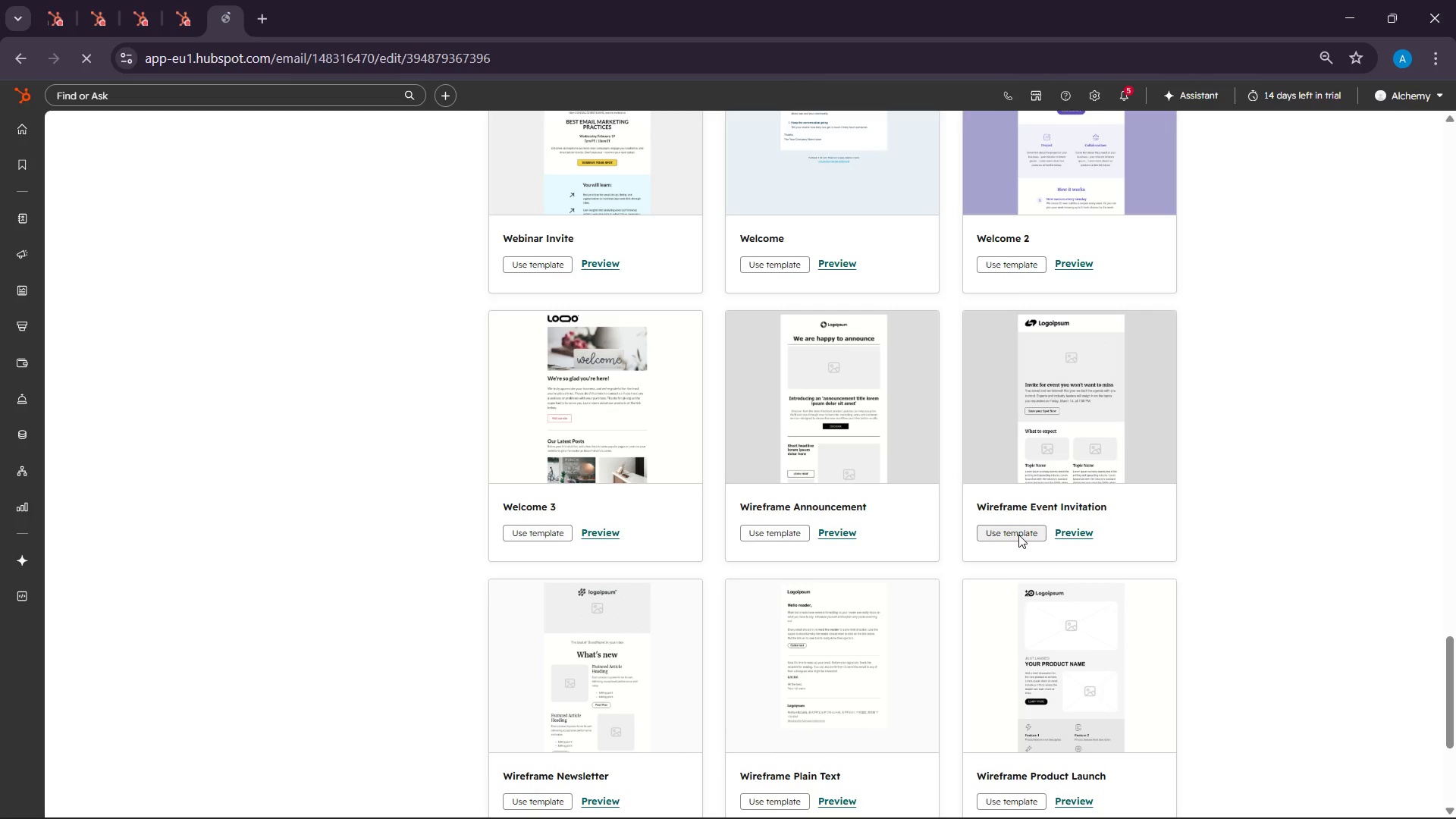 
wait(8.81)
 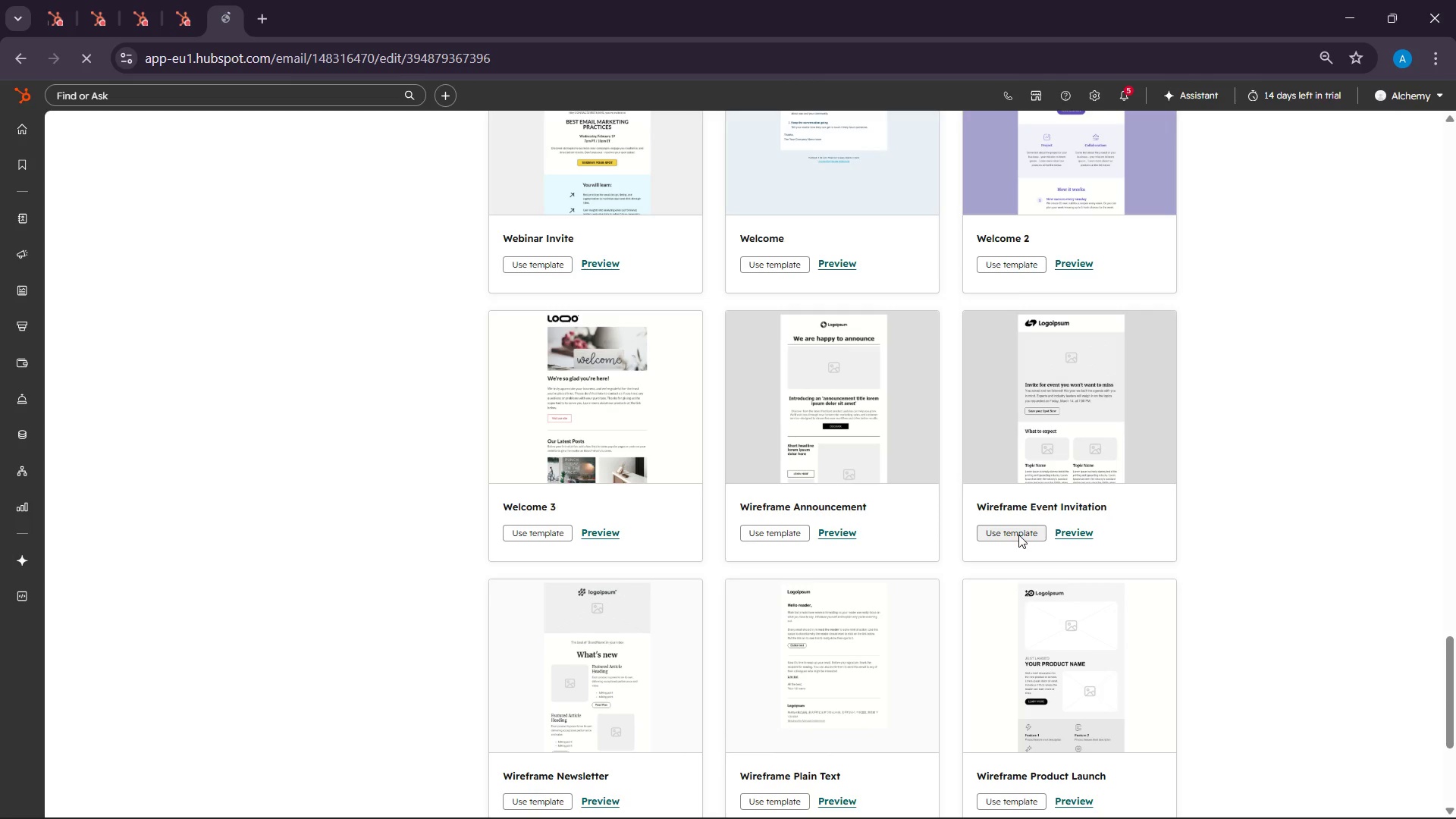 
scroll: coordinate [974, 498], scroll_direction: down, amount: 2.0
 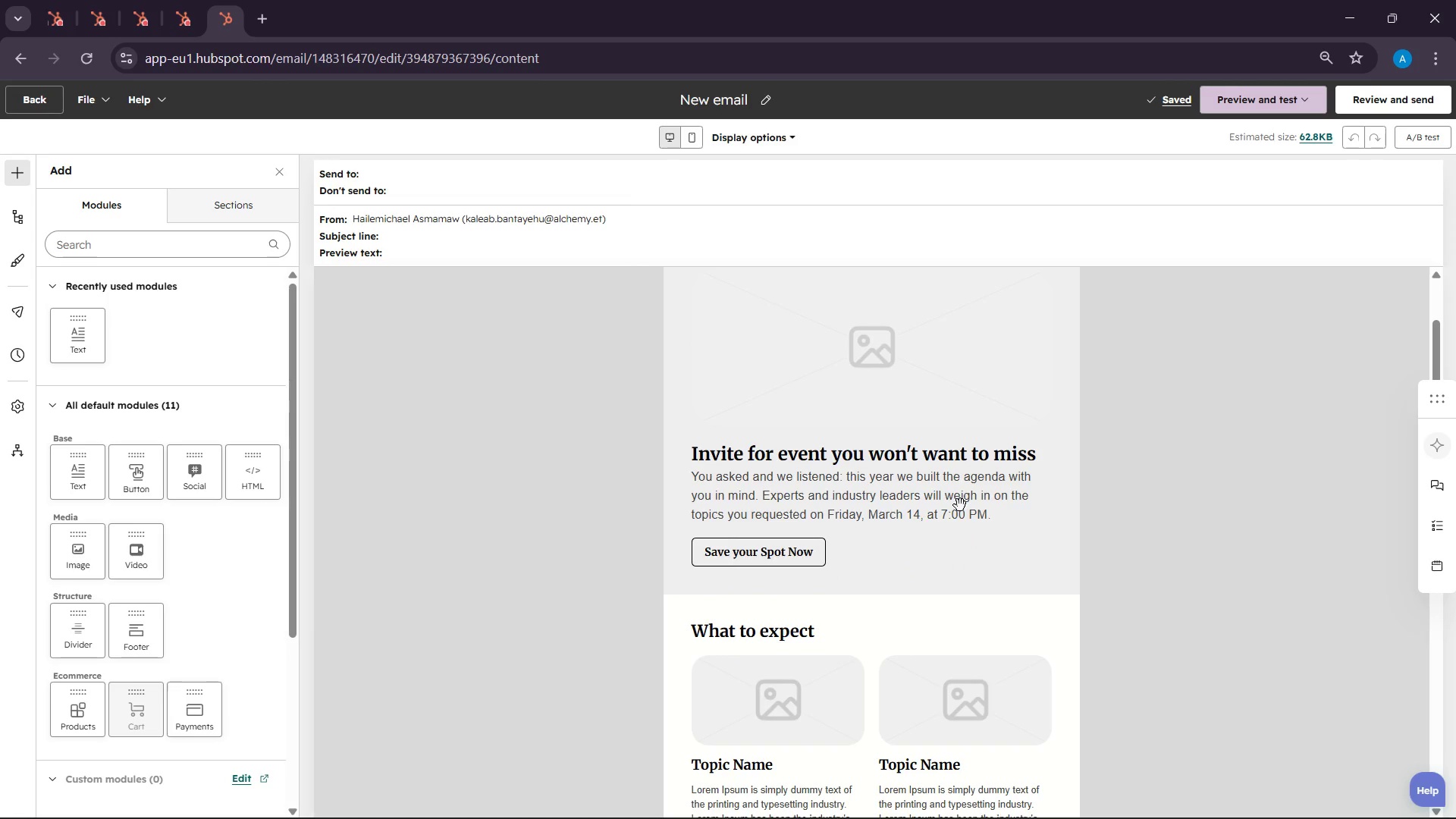 
scroll: coordinate [960, 505], scroll_direction: up, amount: 4.0
 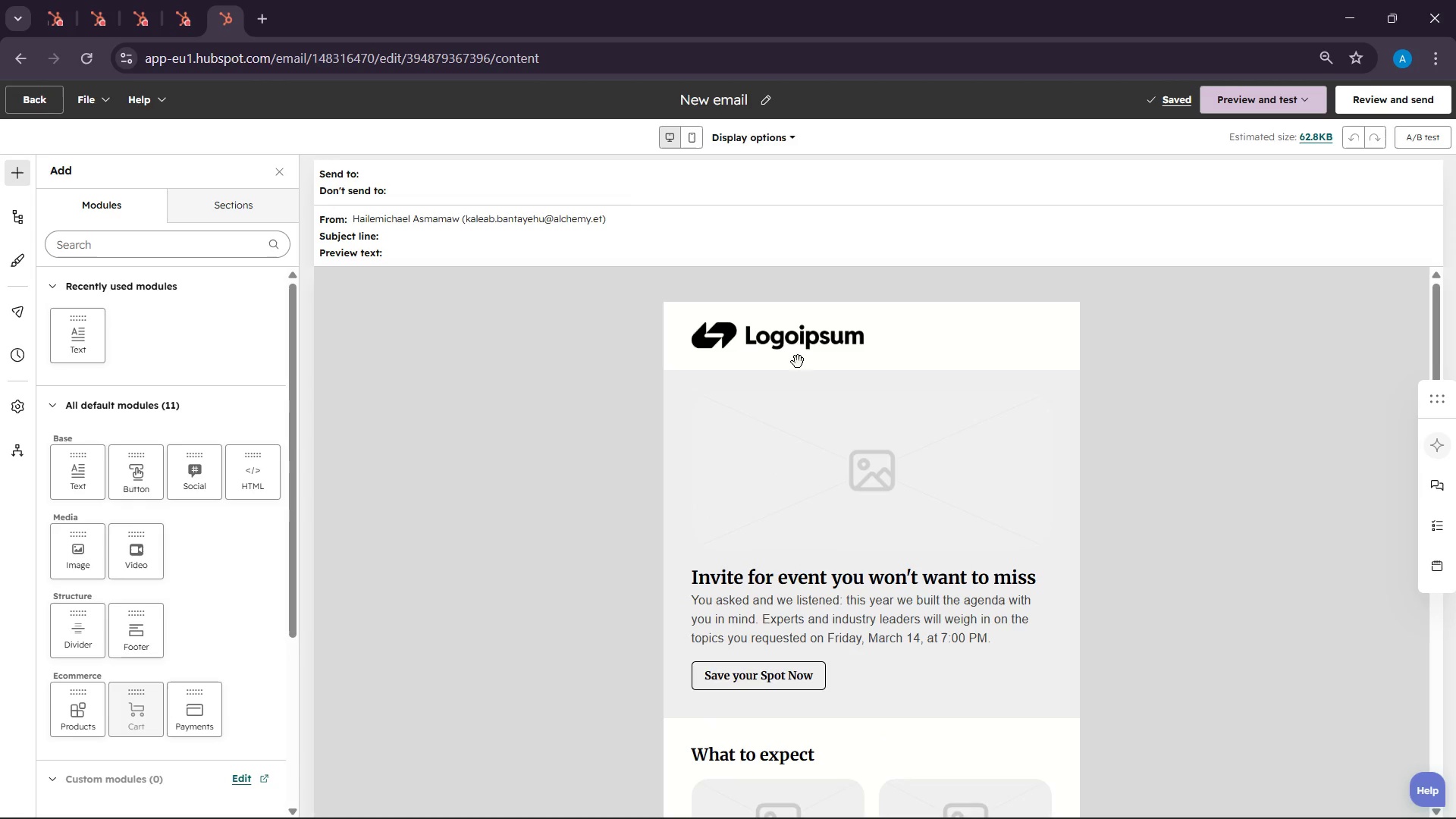 
left_click([796, 341])
 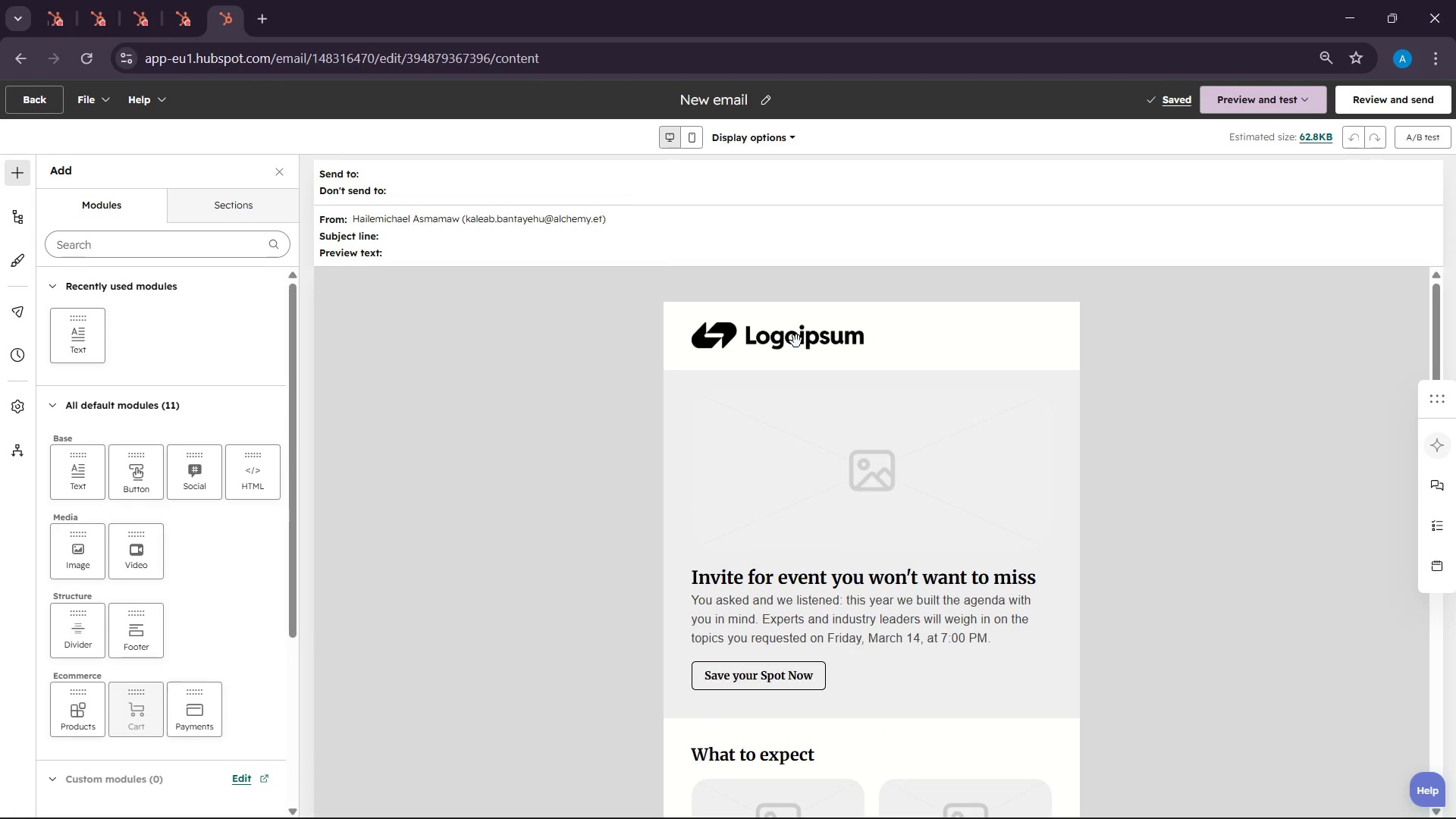 
double_click([796, 341])
 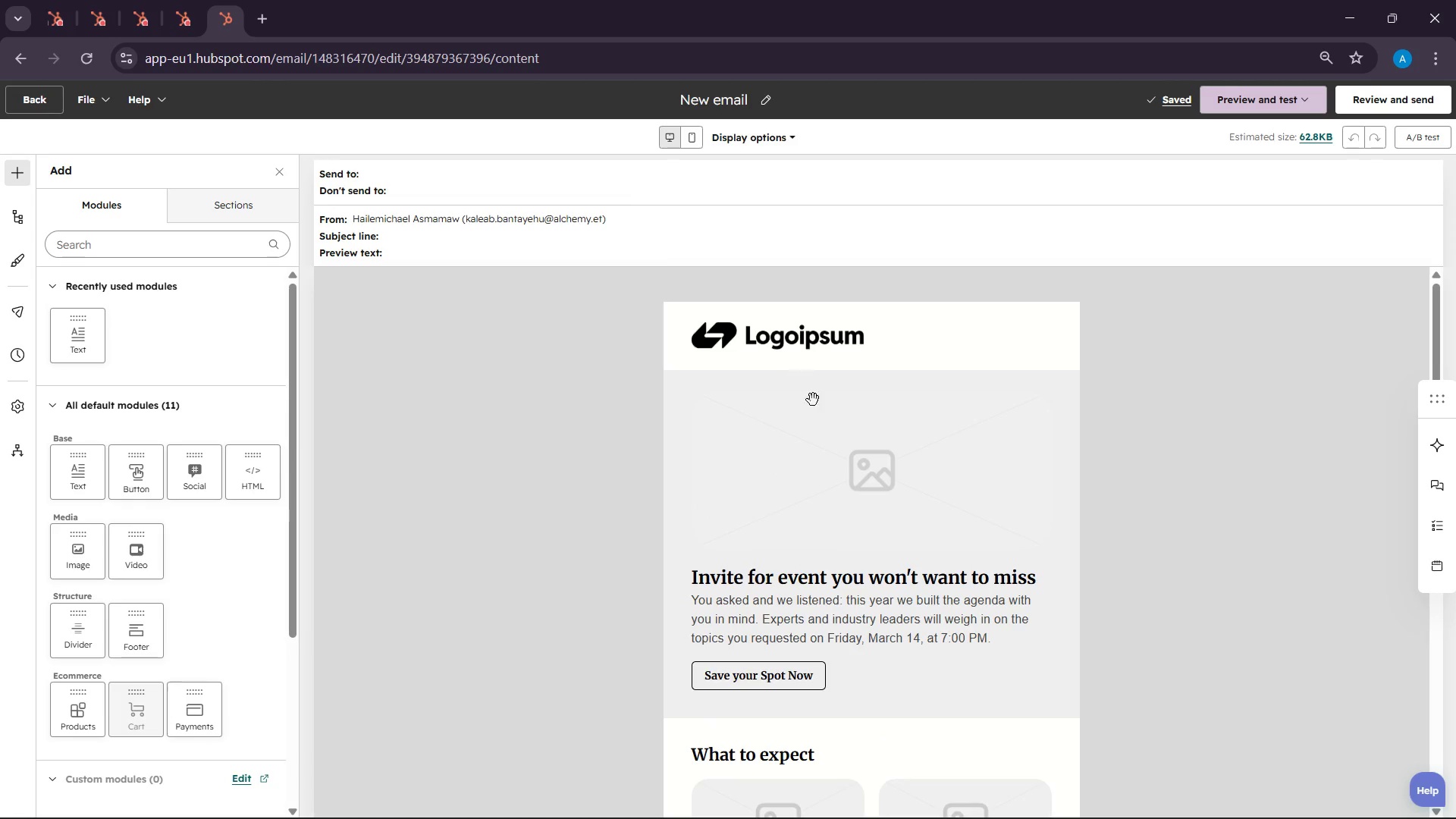 
scroll: coordinate [822, 417], scroll_direction: down, amount: 2.0
 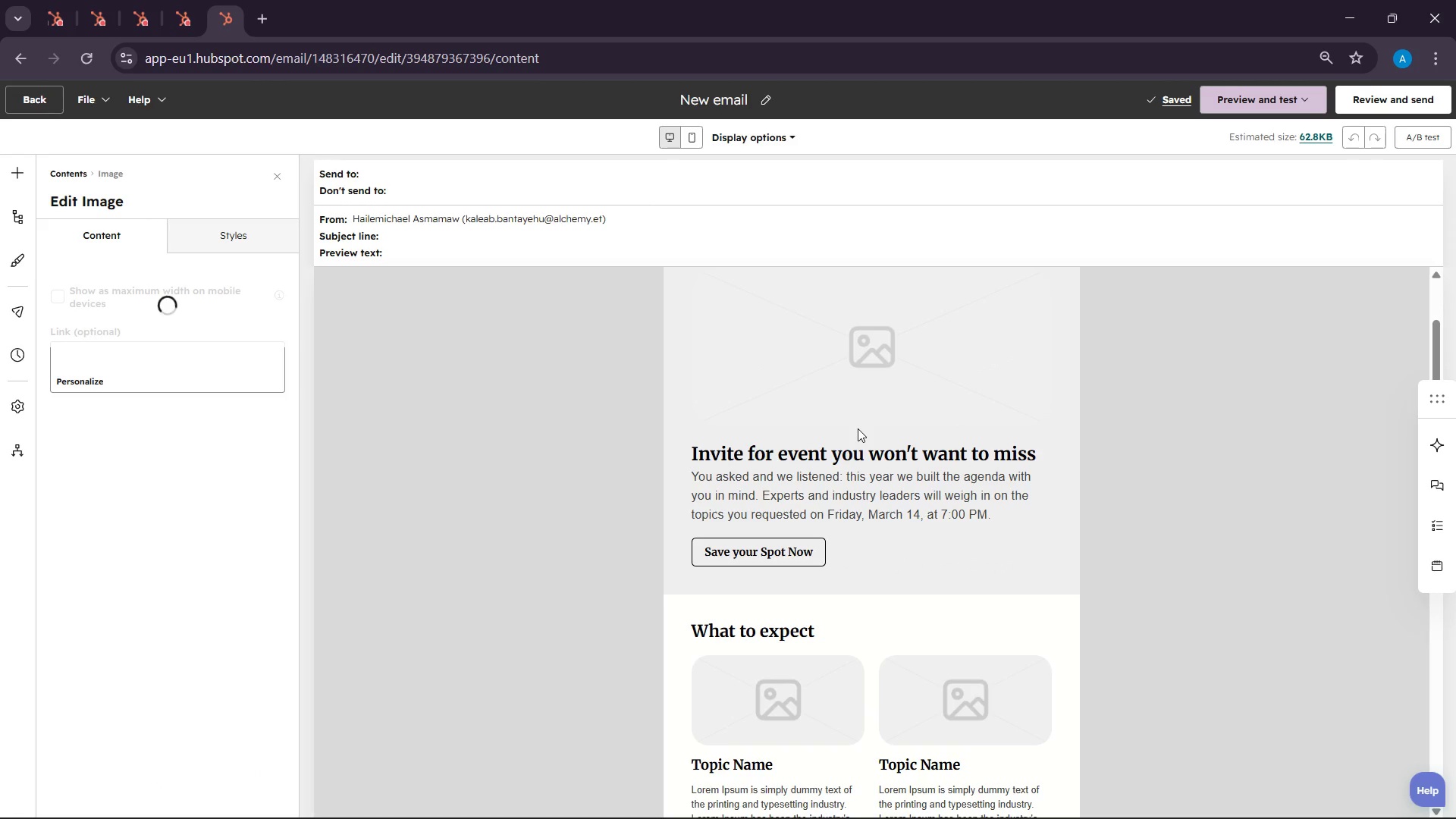 
scroll: coordinate [861, 436], scroll_direction: up, amount: 3.0
 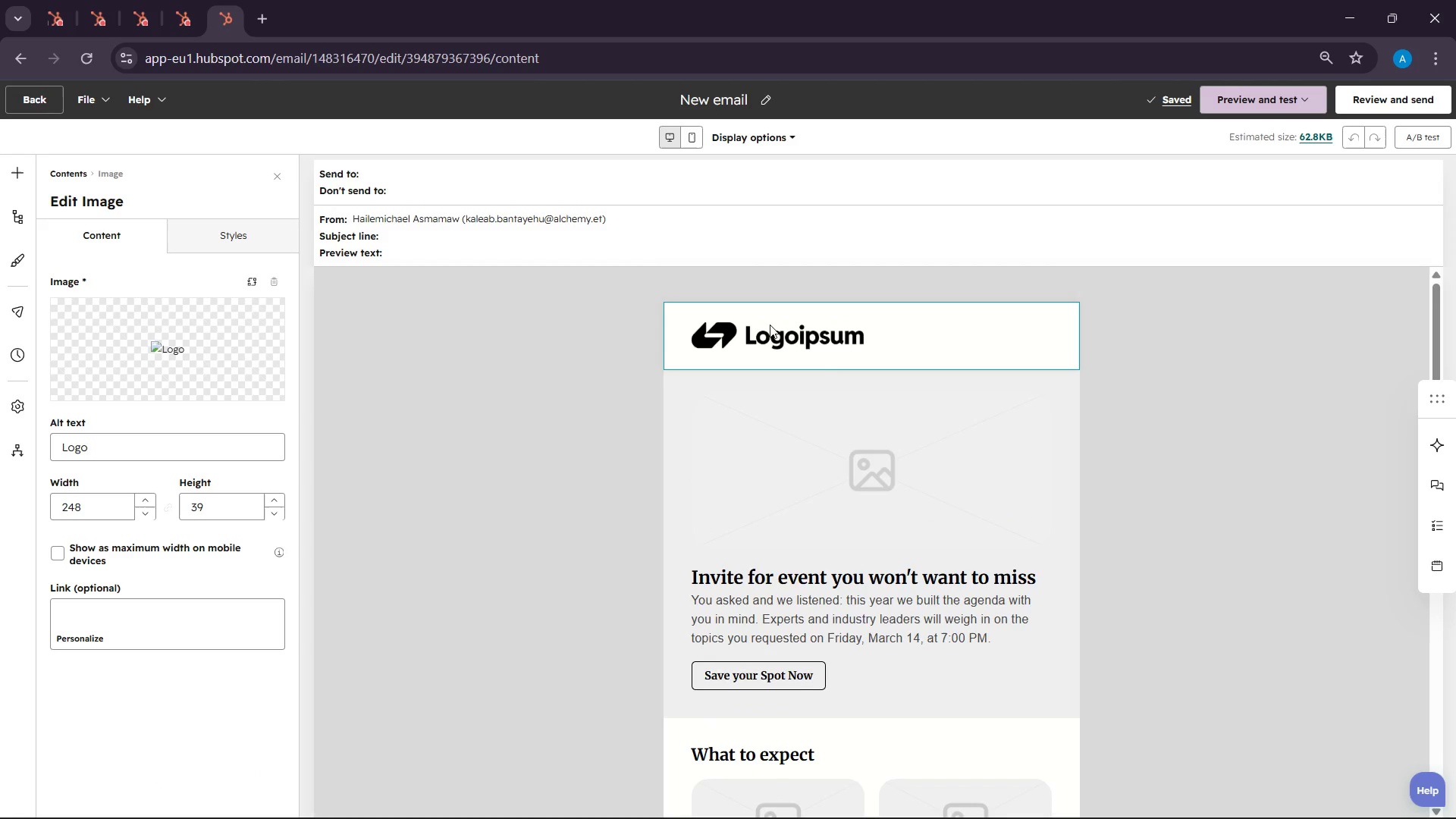 
double_click([770, 323])
 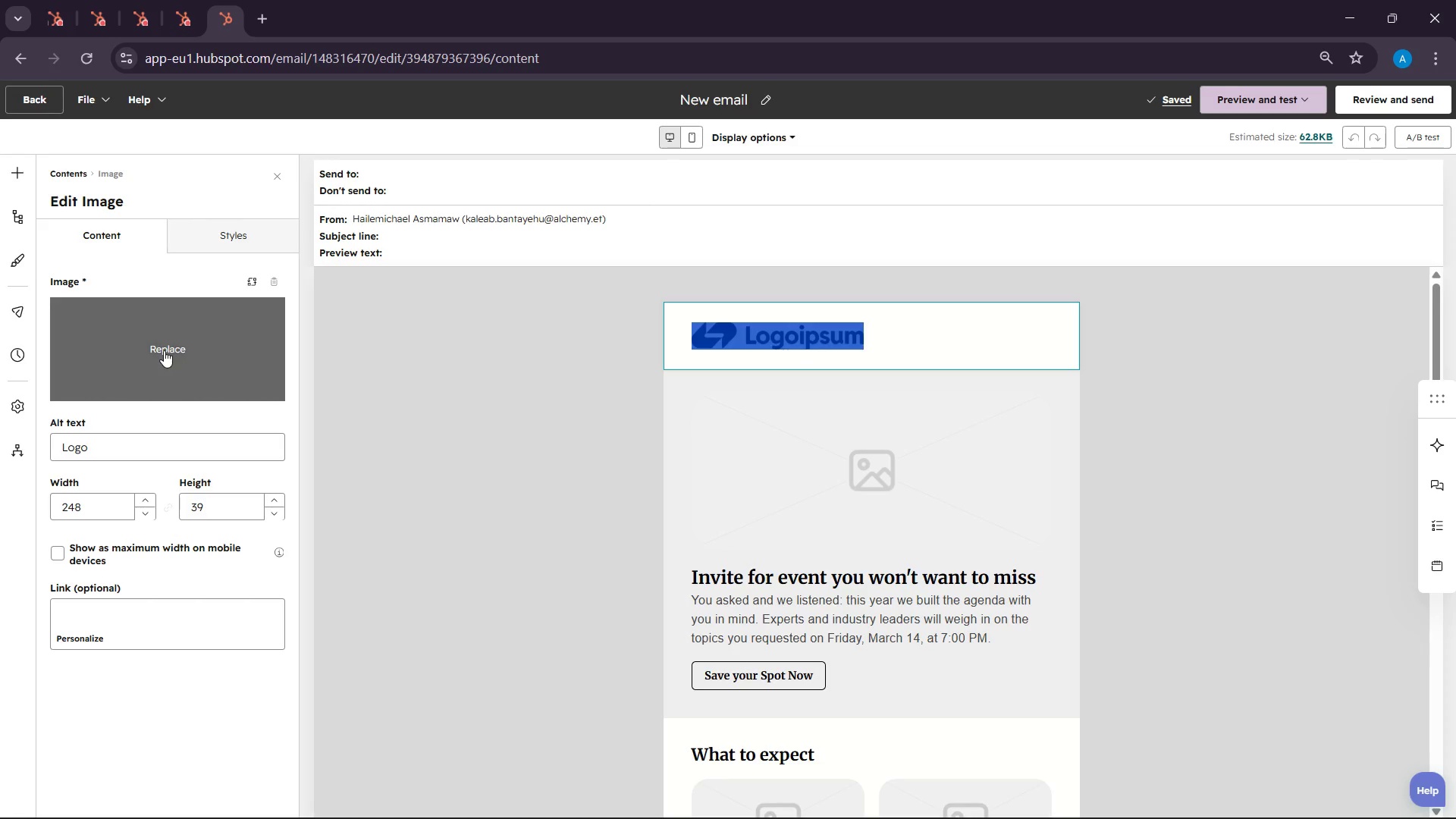 
wait(239.98)
 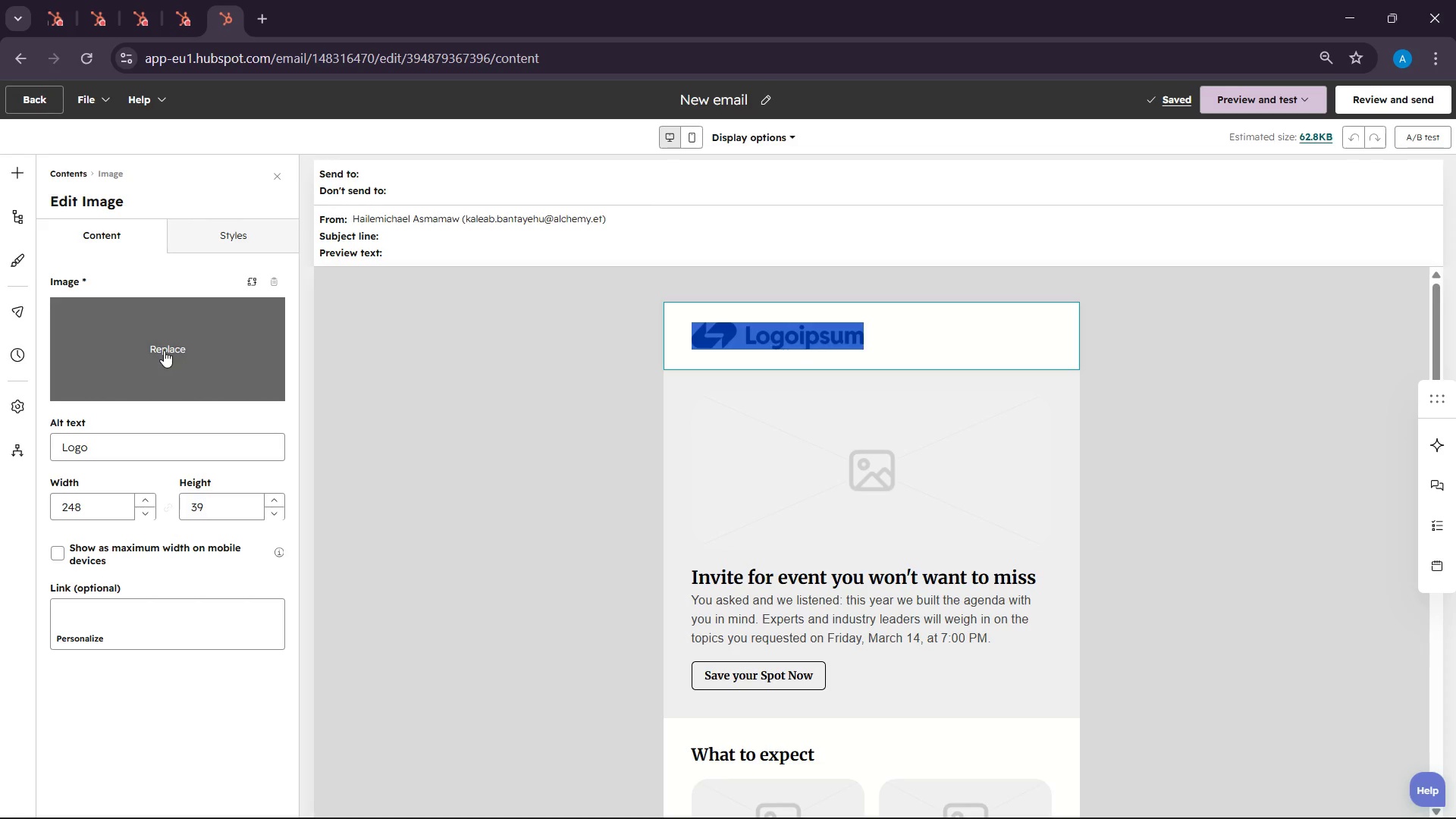 
scroll: coordinate [766, 395], scroll_direction: down, amount: 4.0
 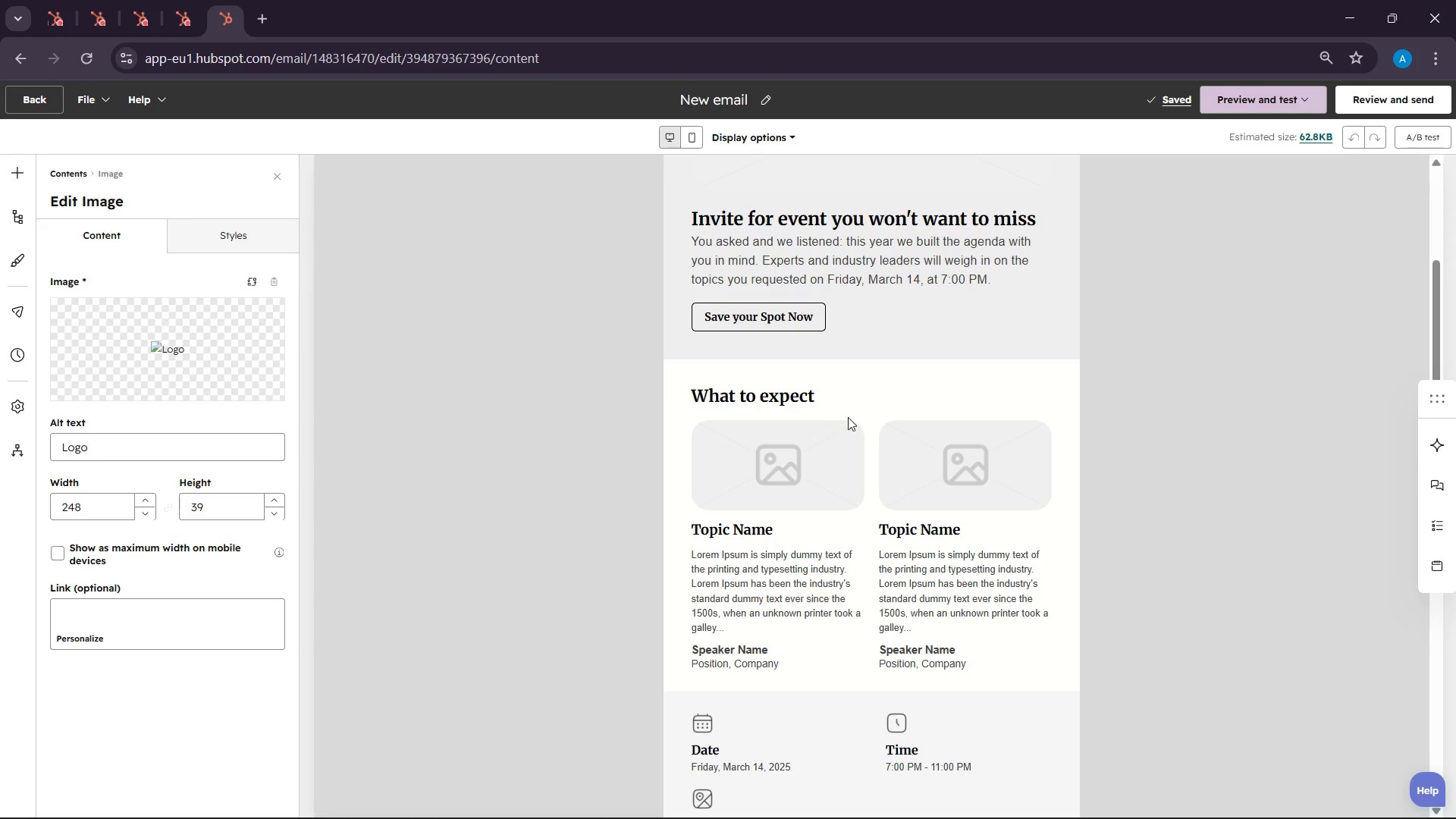 
left_click([864, 419])
 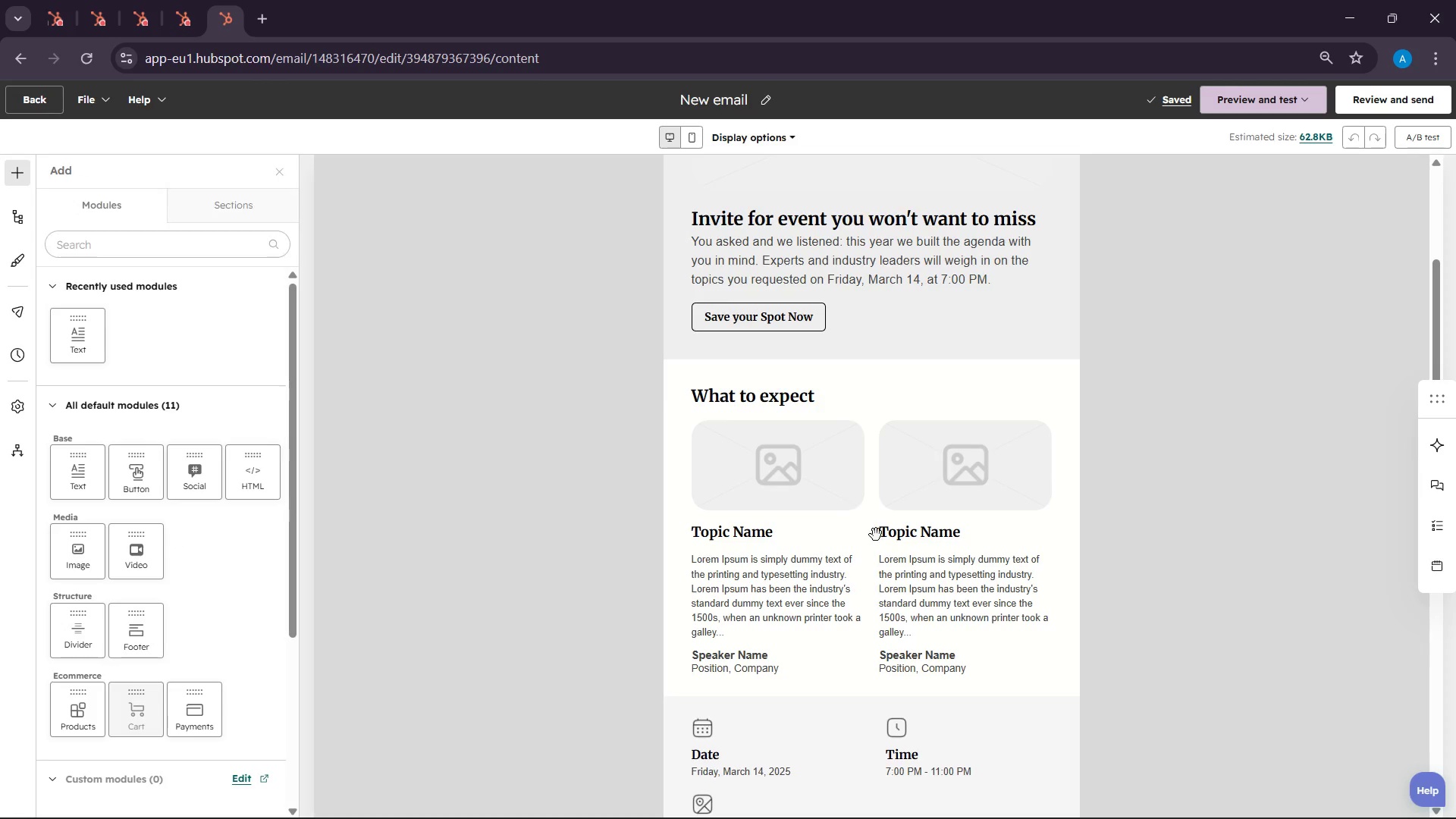 
scroll: coordinate [934, 610], scroll_direction: down, amount: 20.0
 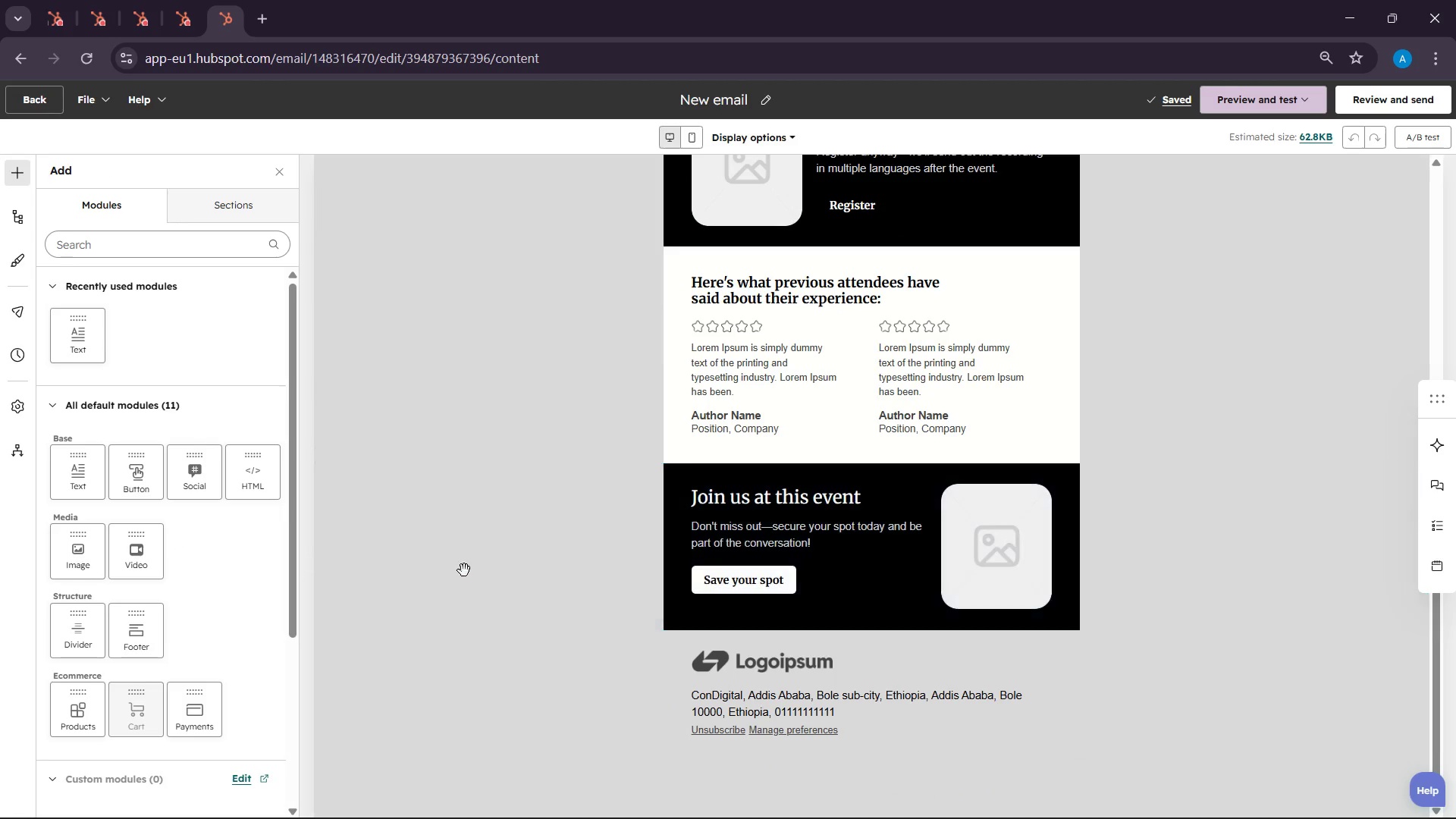 
wait(5.43)
 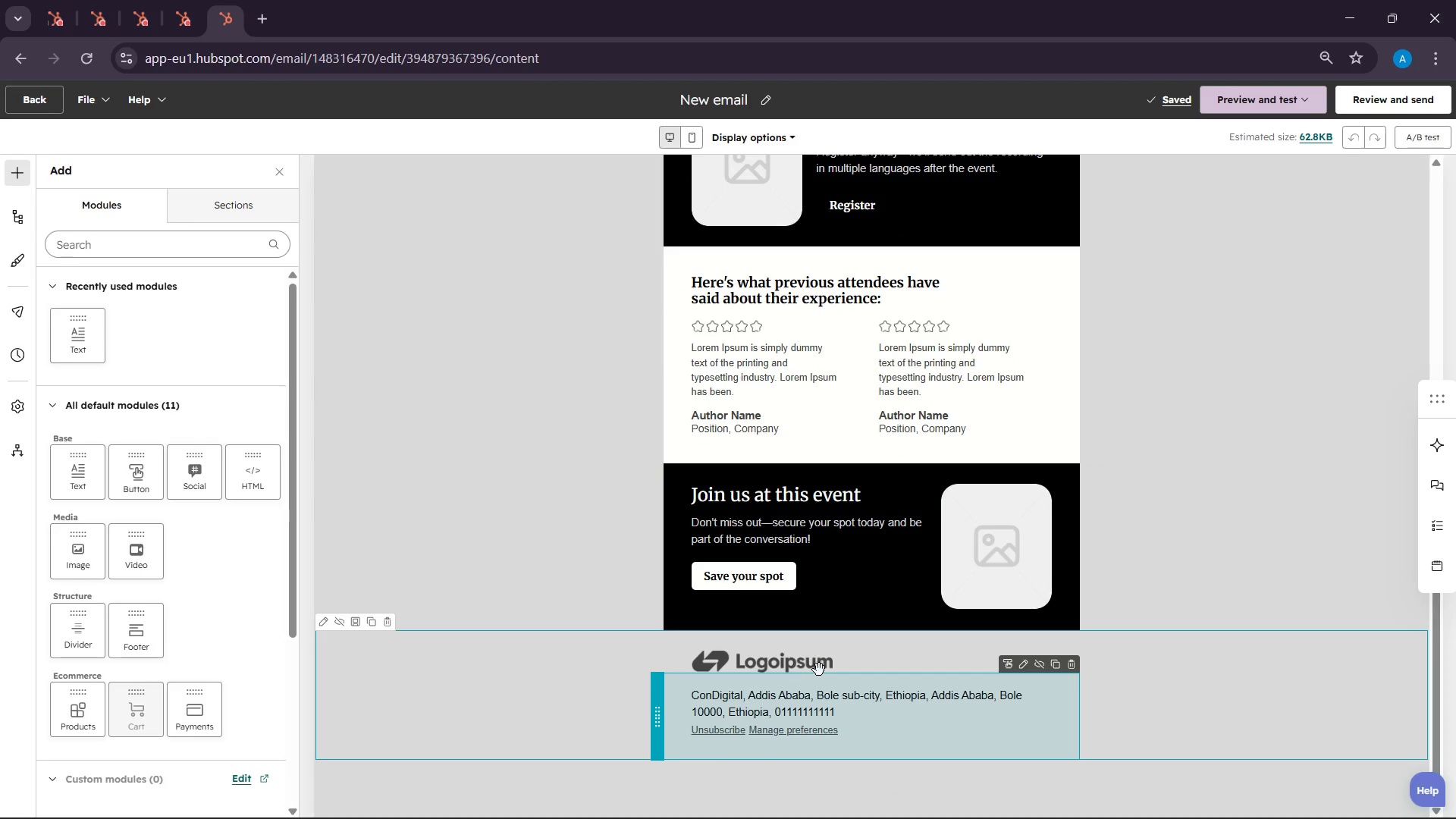 
scroll: coordinate [1153, 546], scroll_direction: up, amount: 18.0
 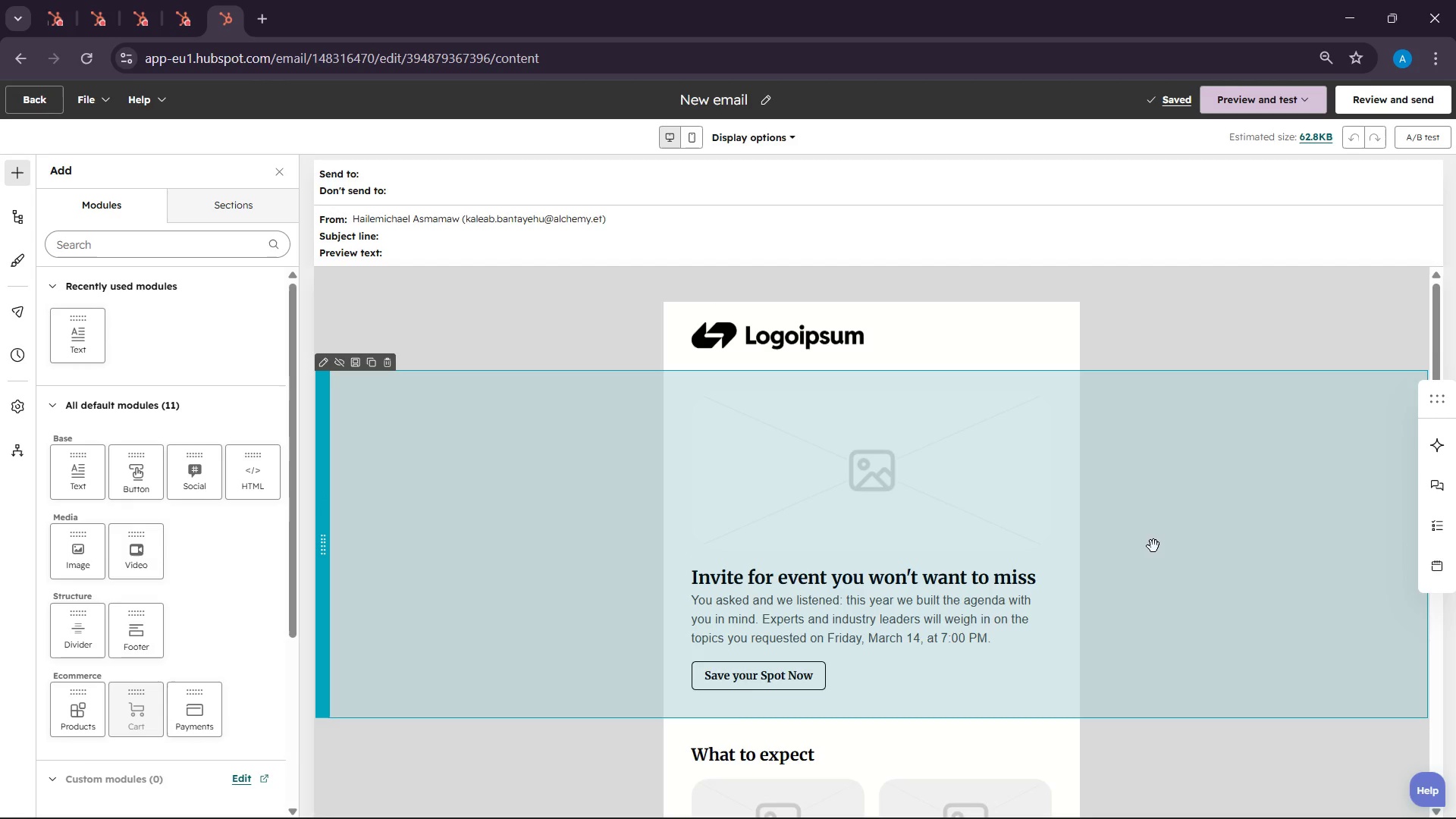 
wait(225.48)
 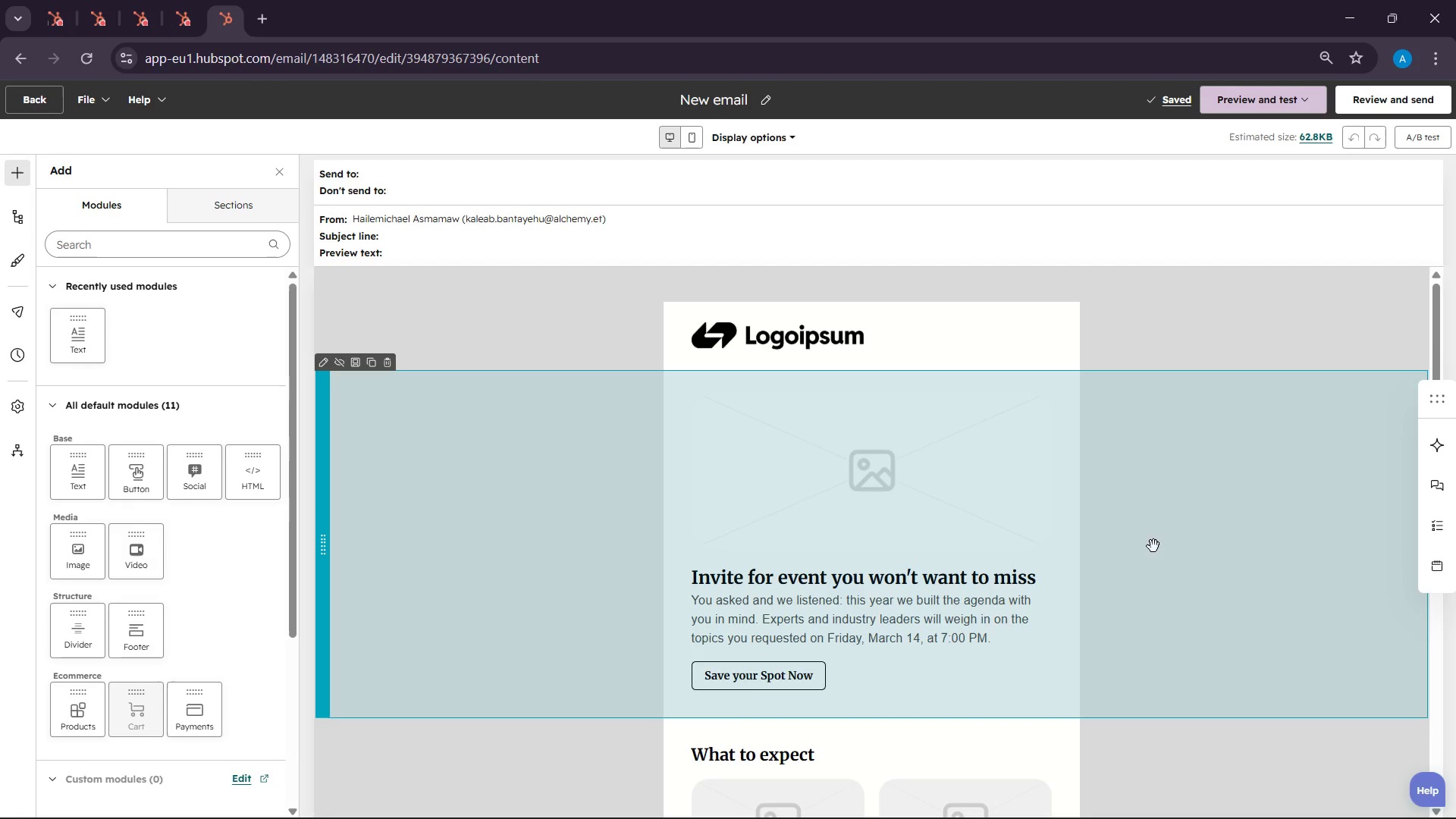 
scroll: coordinate [927, 709], scroll_direction: down, amount: 6.0
 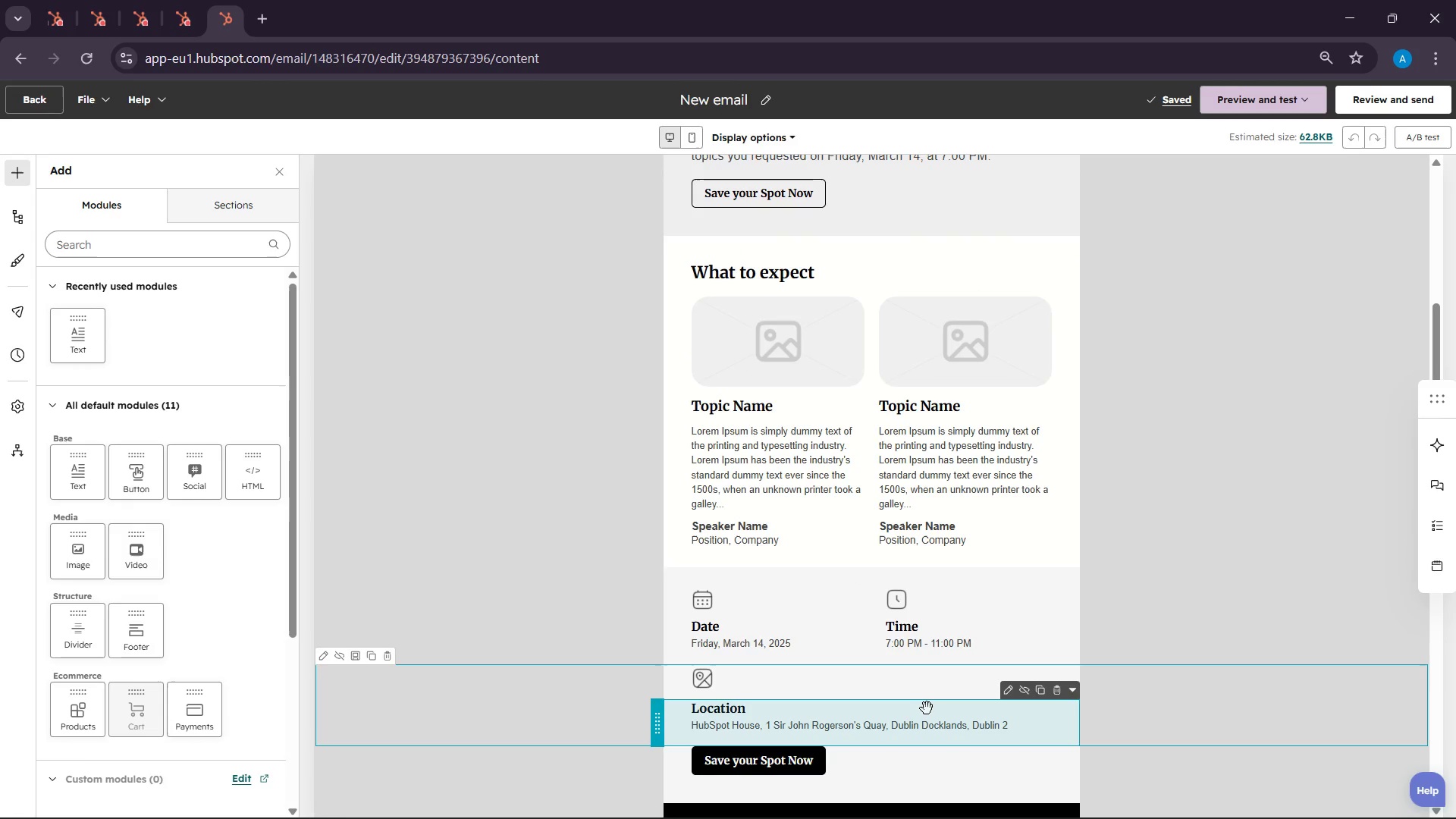 
wait(46.58)
 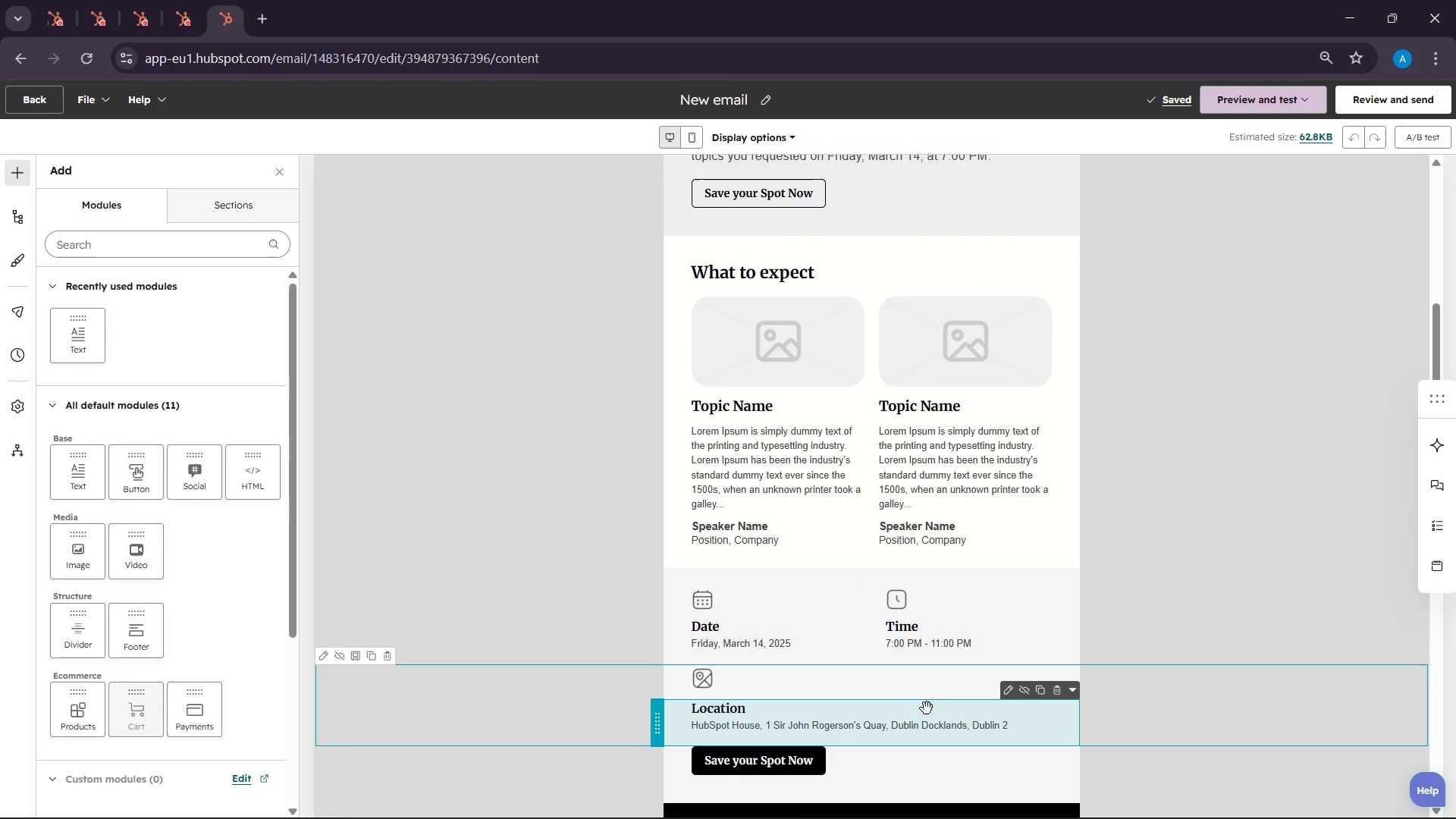 
scroll: coordinate [783, 387], scroll_direction: up, amount: 8.0
 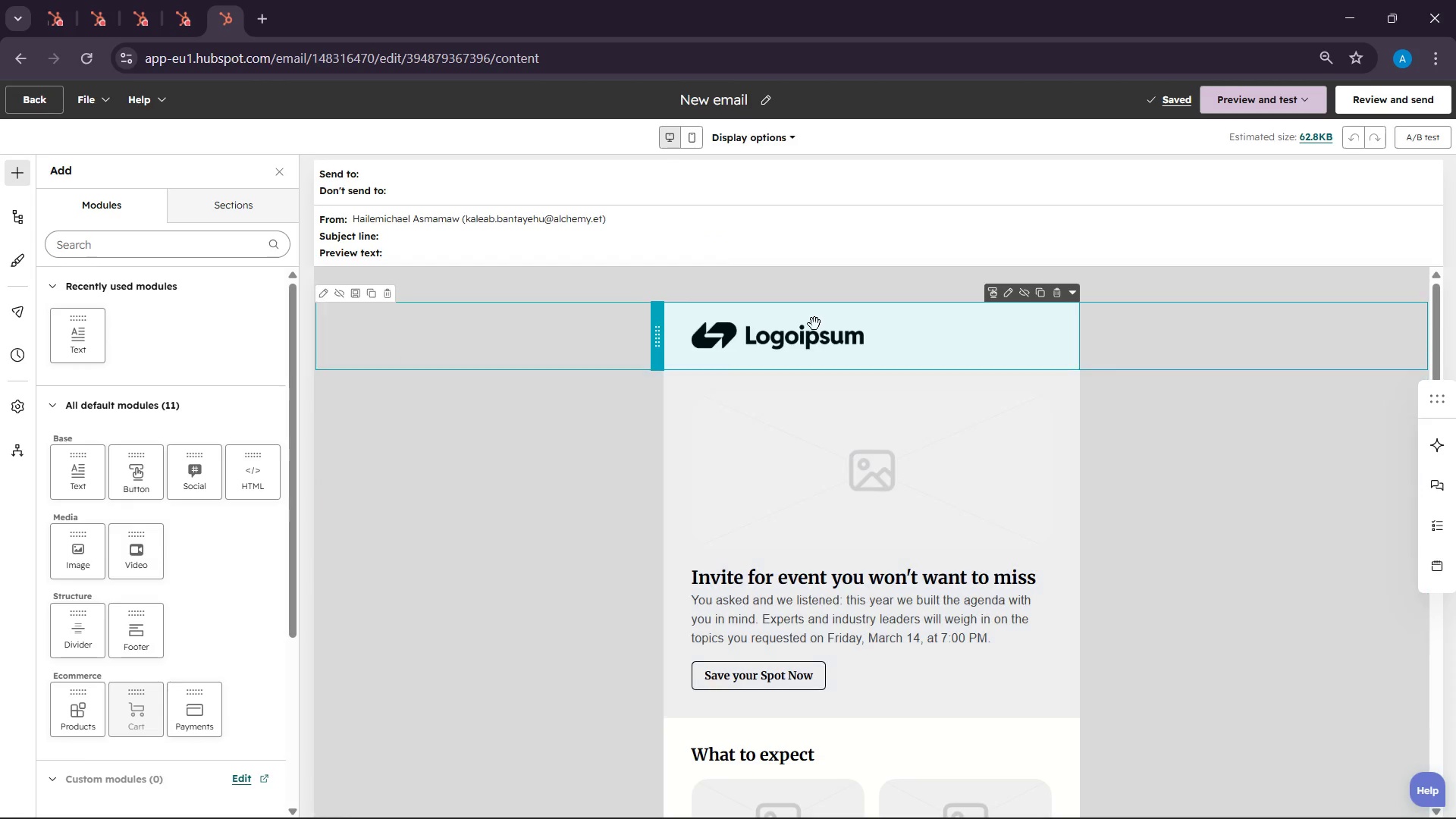 
left_click([807, 350])
 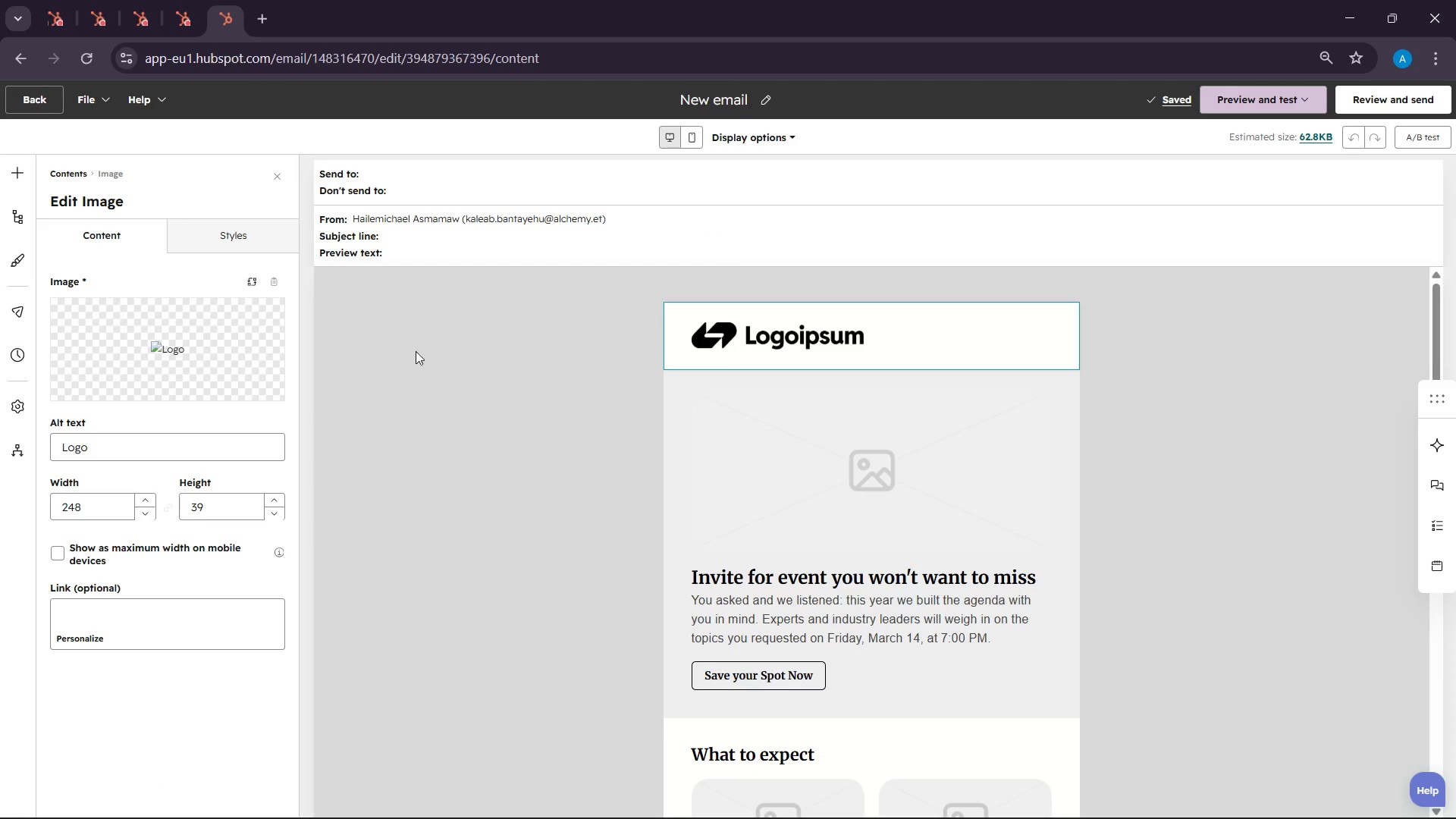 
left_click([141, 347])
 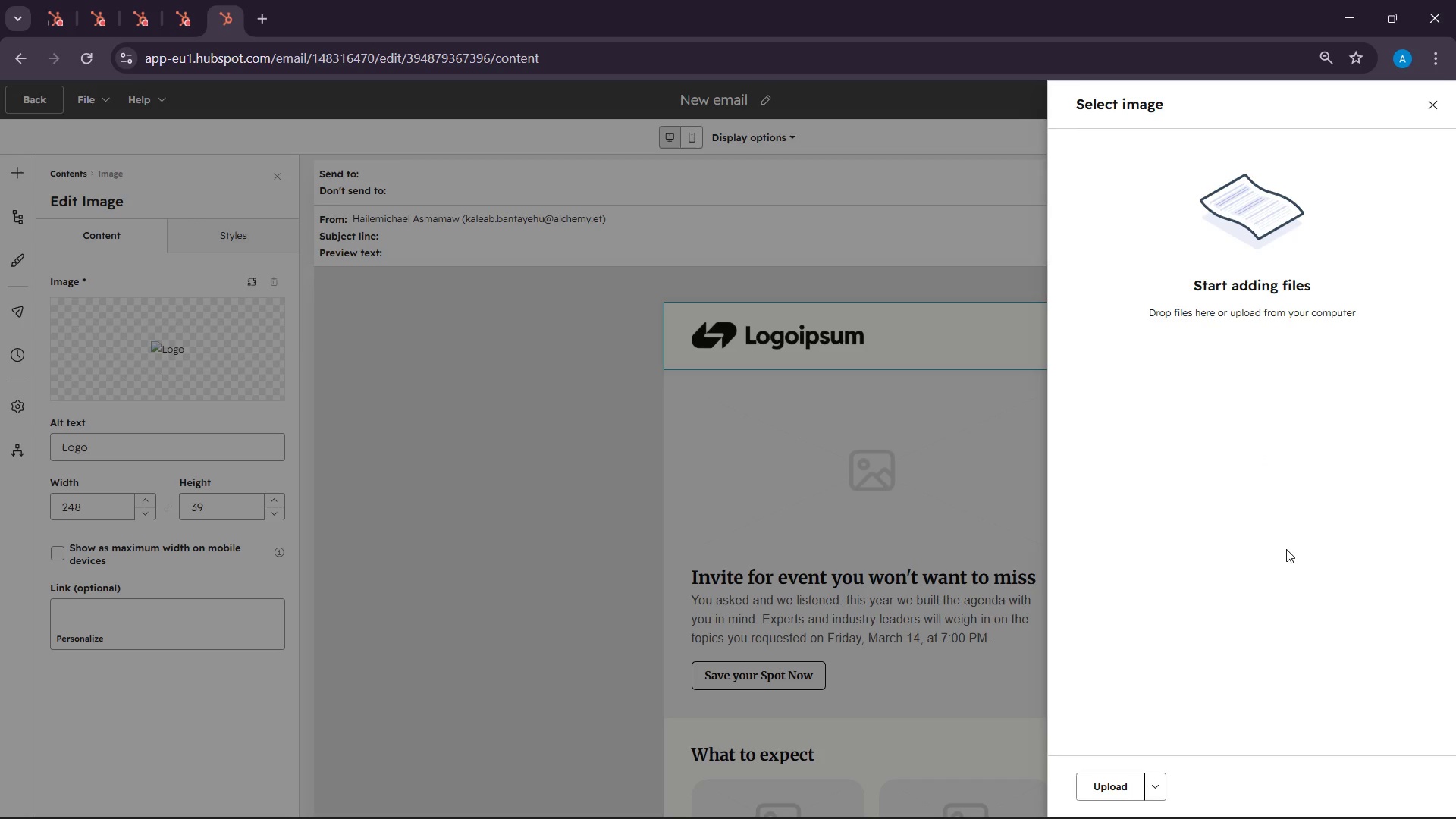 
wait(43.53)
 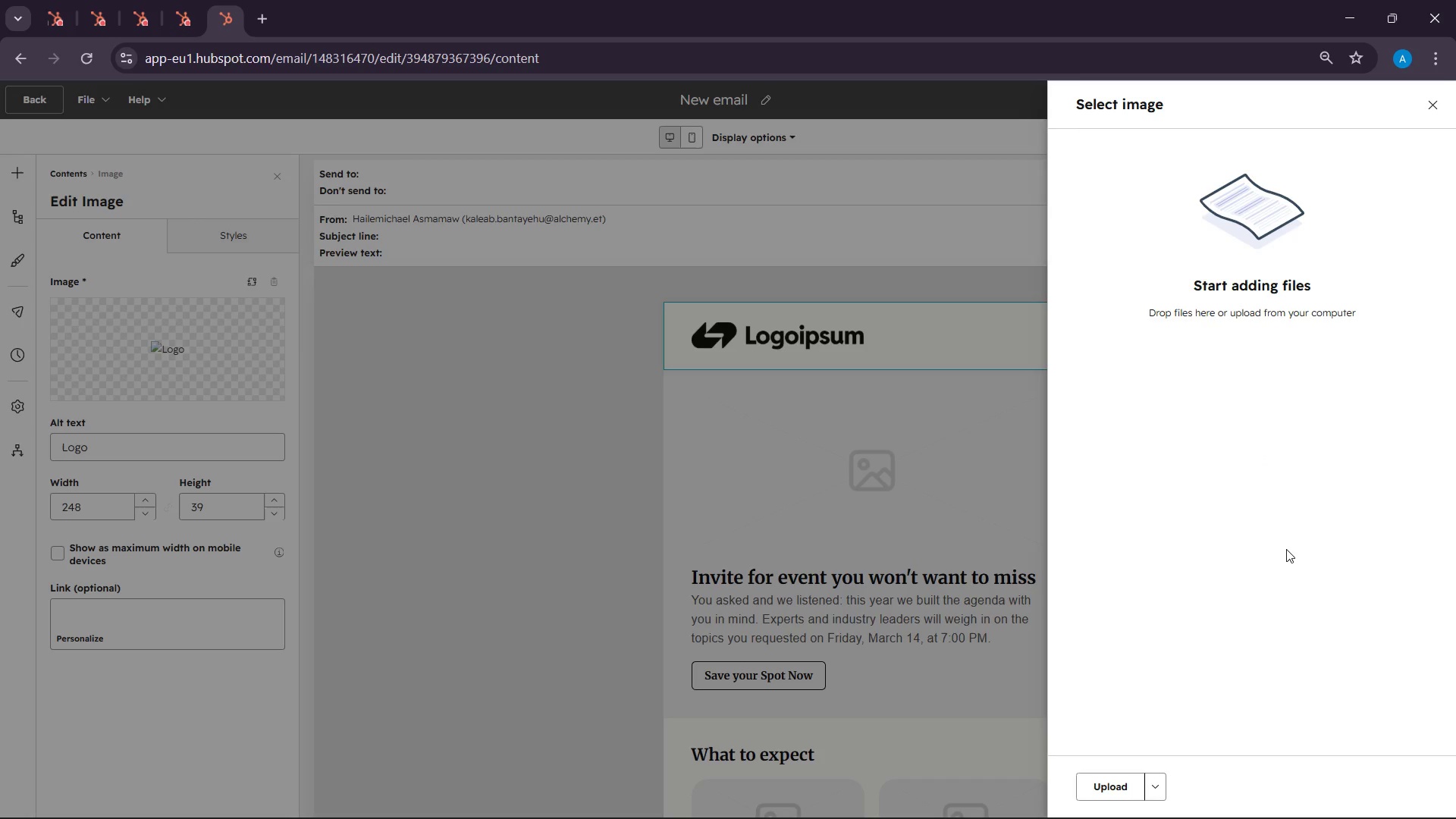 
left_click([912, 803])
 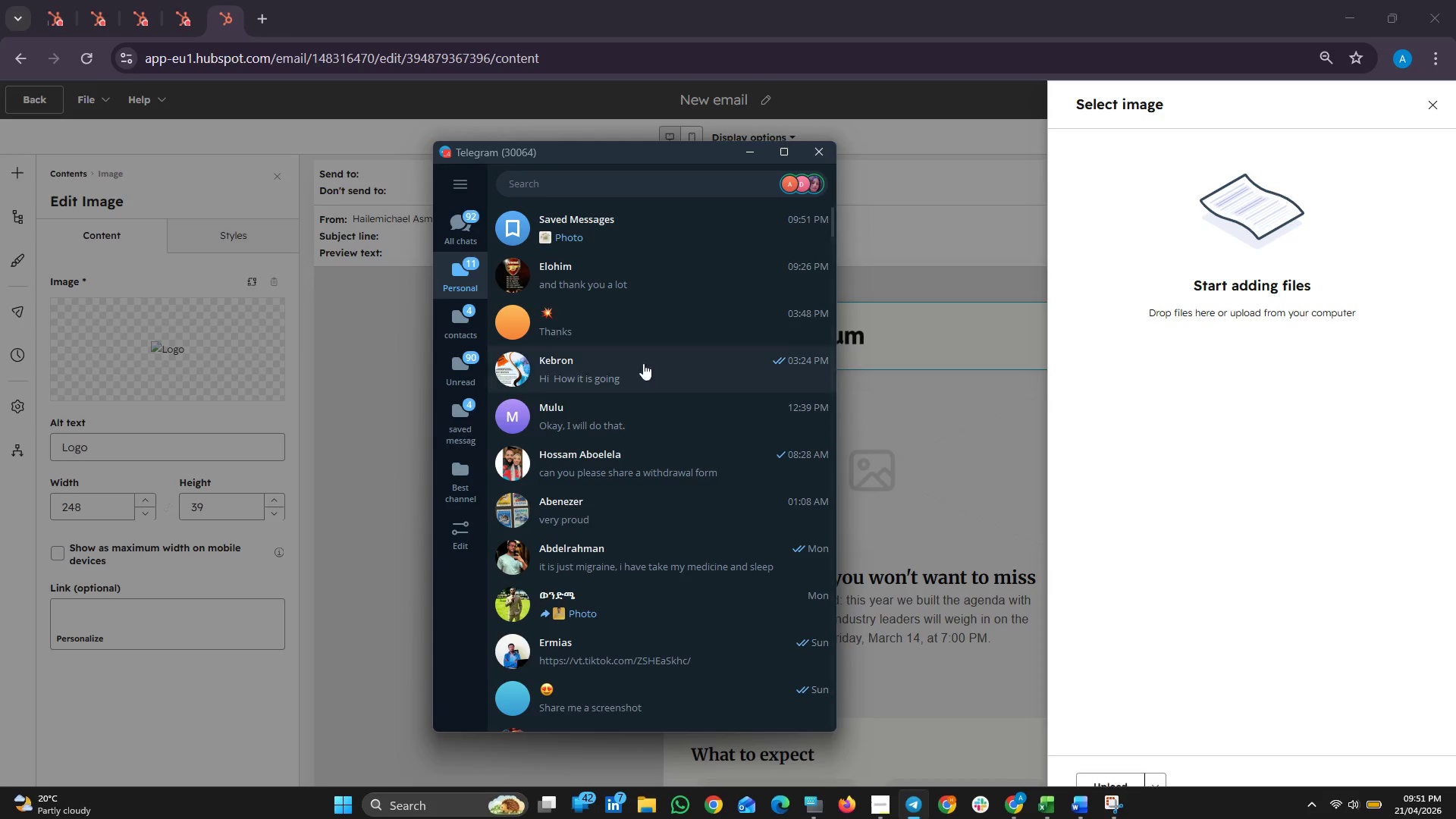 
left_click([561, 237])
 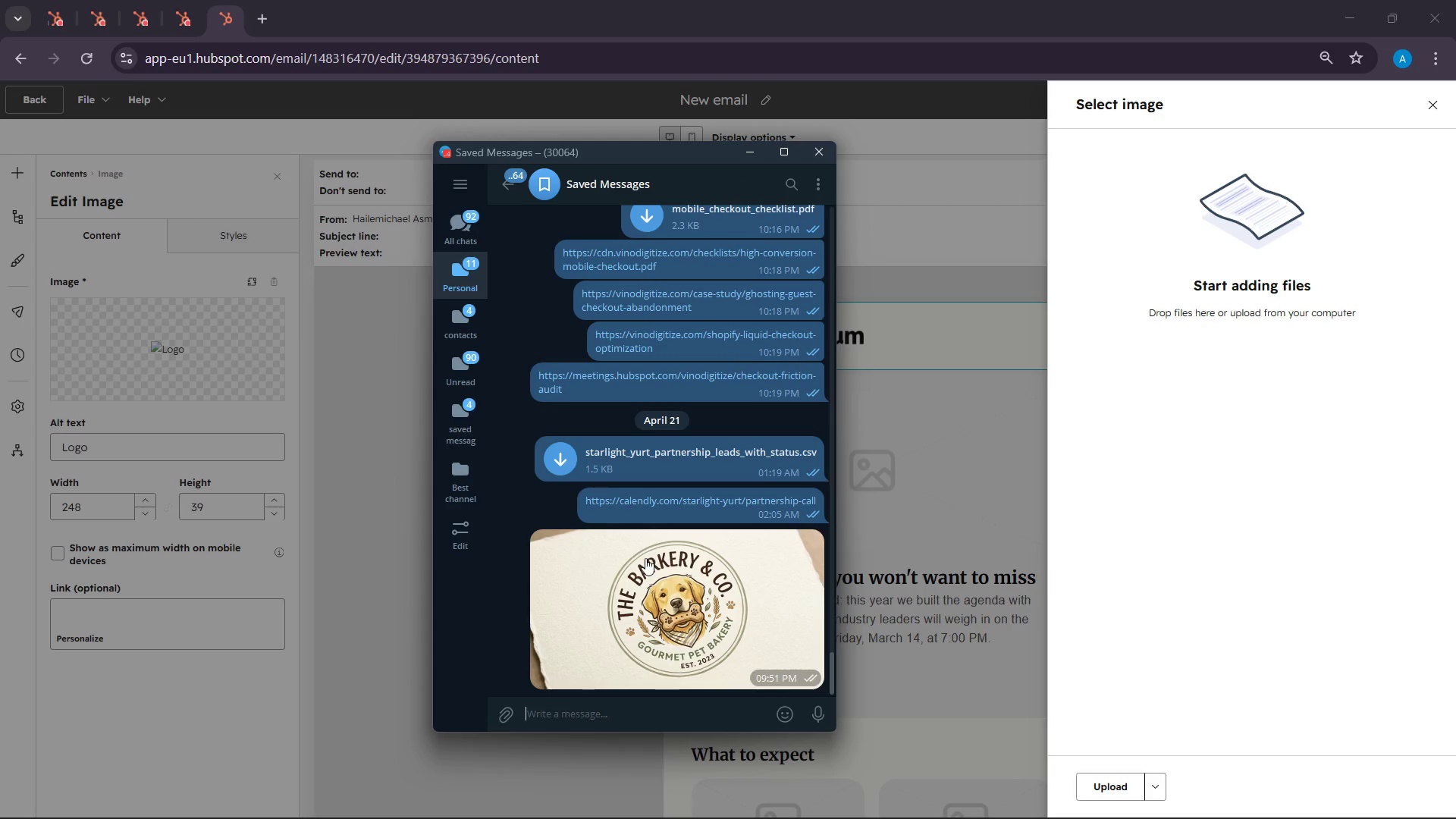 
right_click([651, 576])
 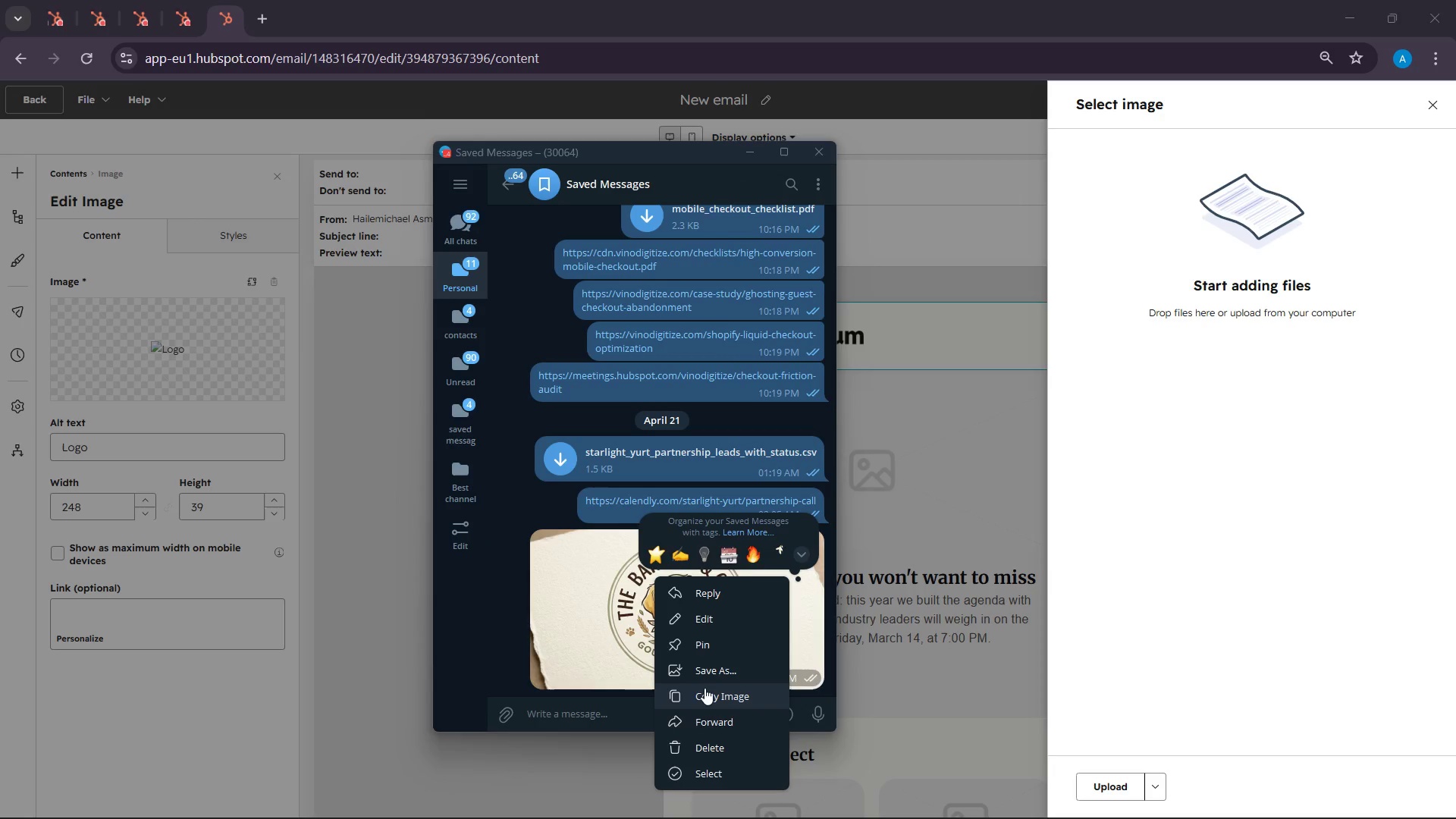 
left_click([700, 667])
 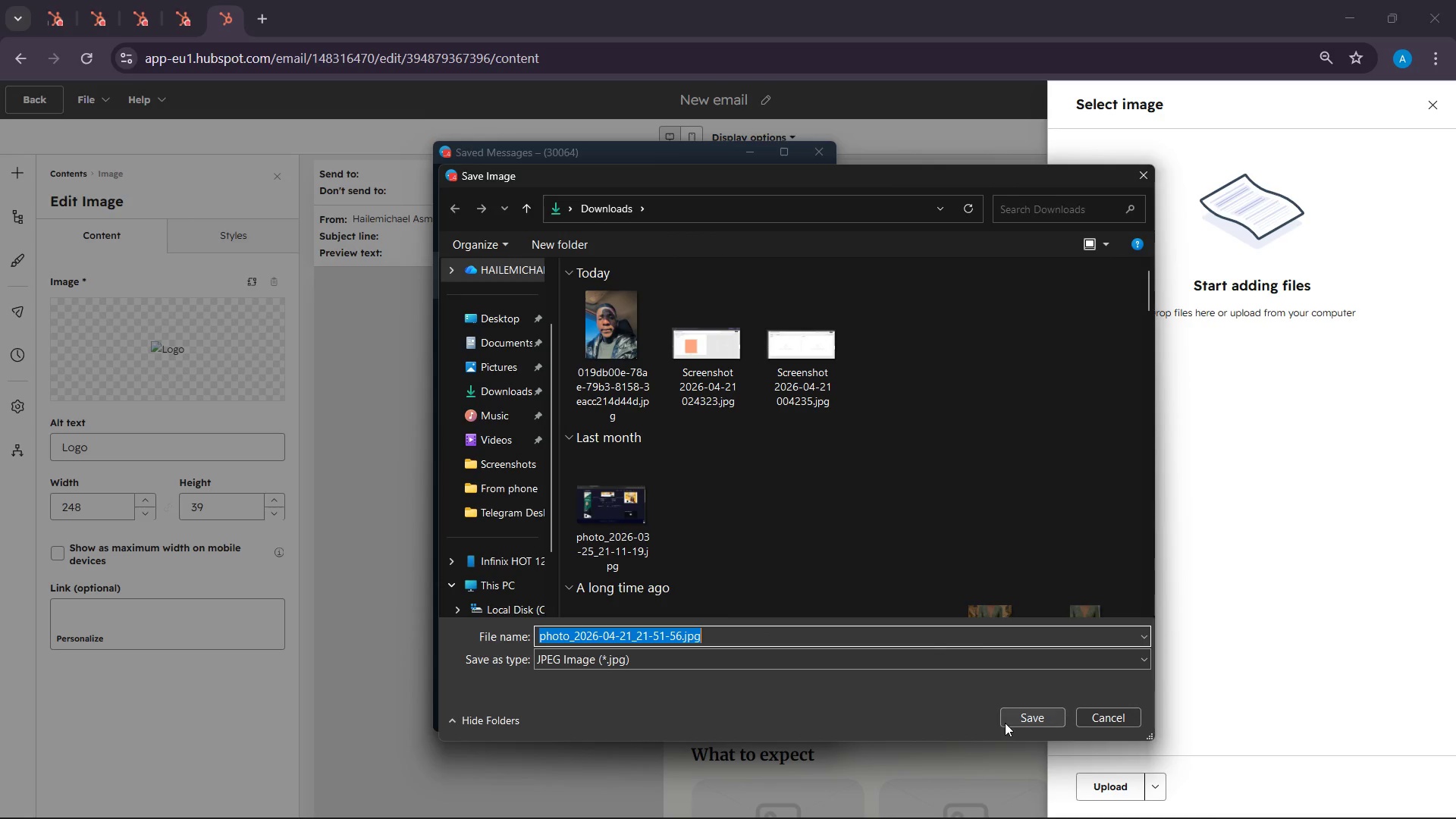 
left_click([1023, 726])
 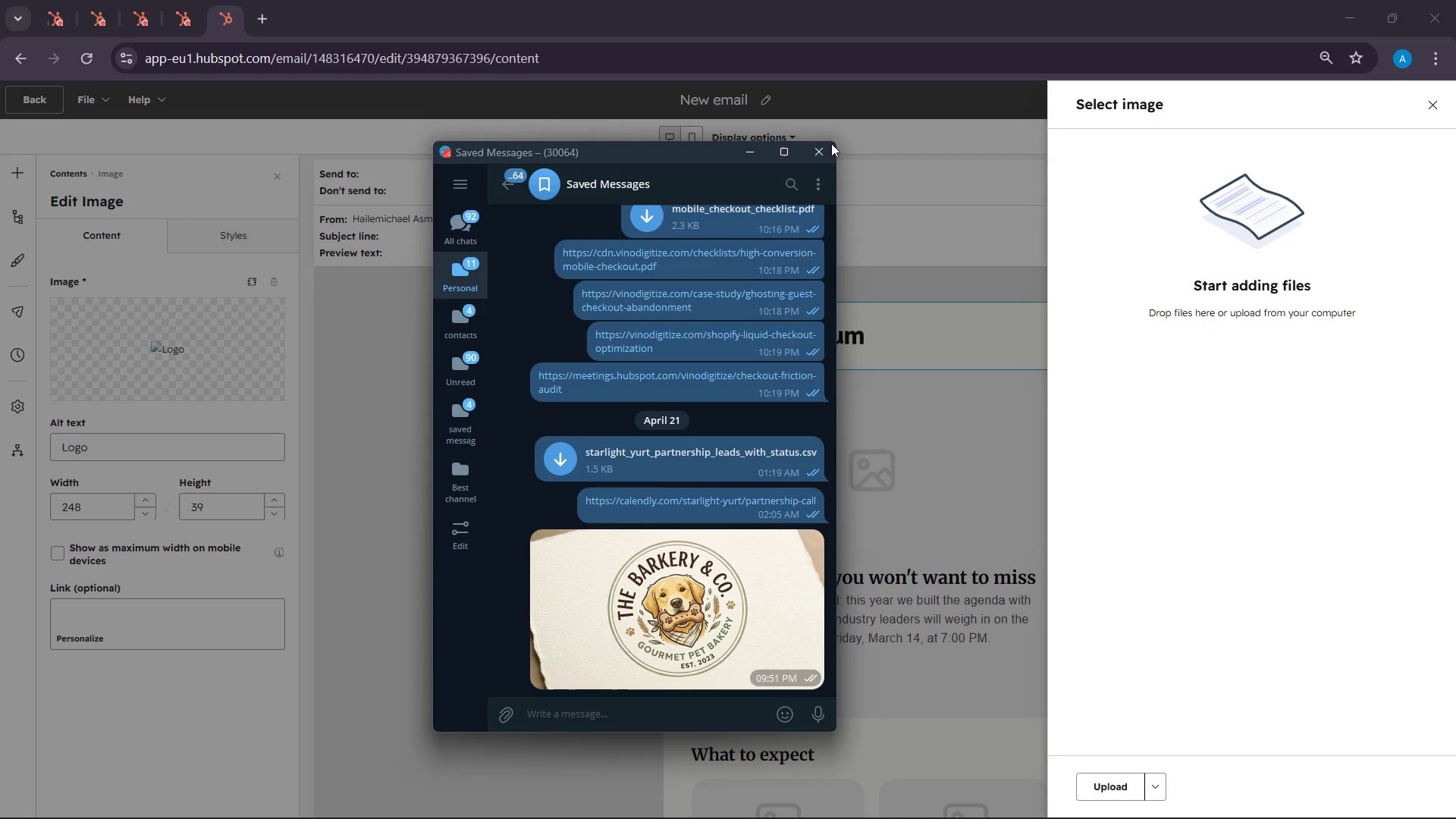 
left_click([822, 155])
 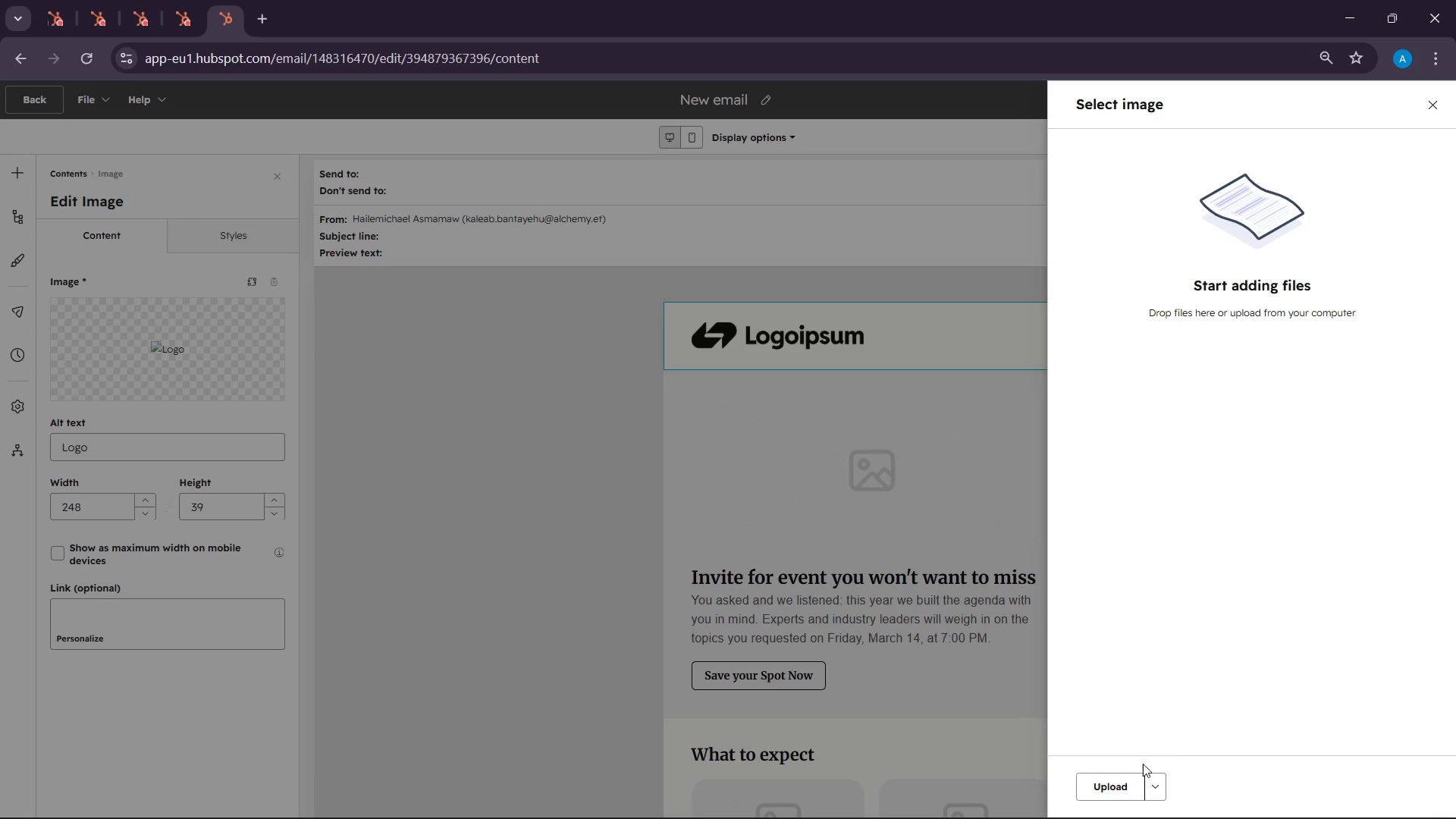 
left_click([1106, 783])
 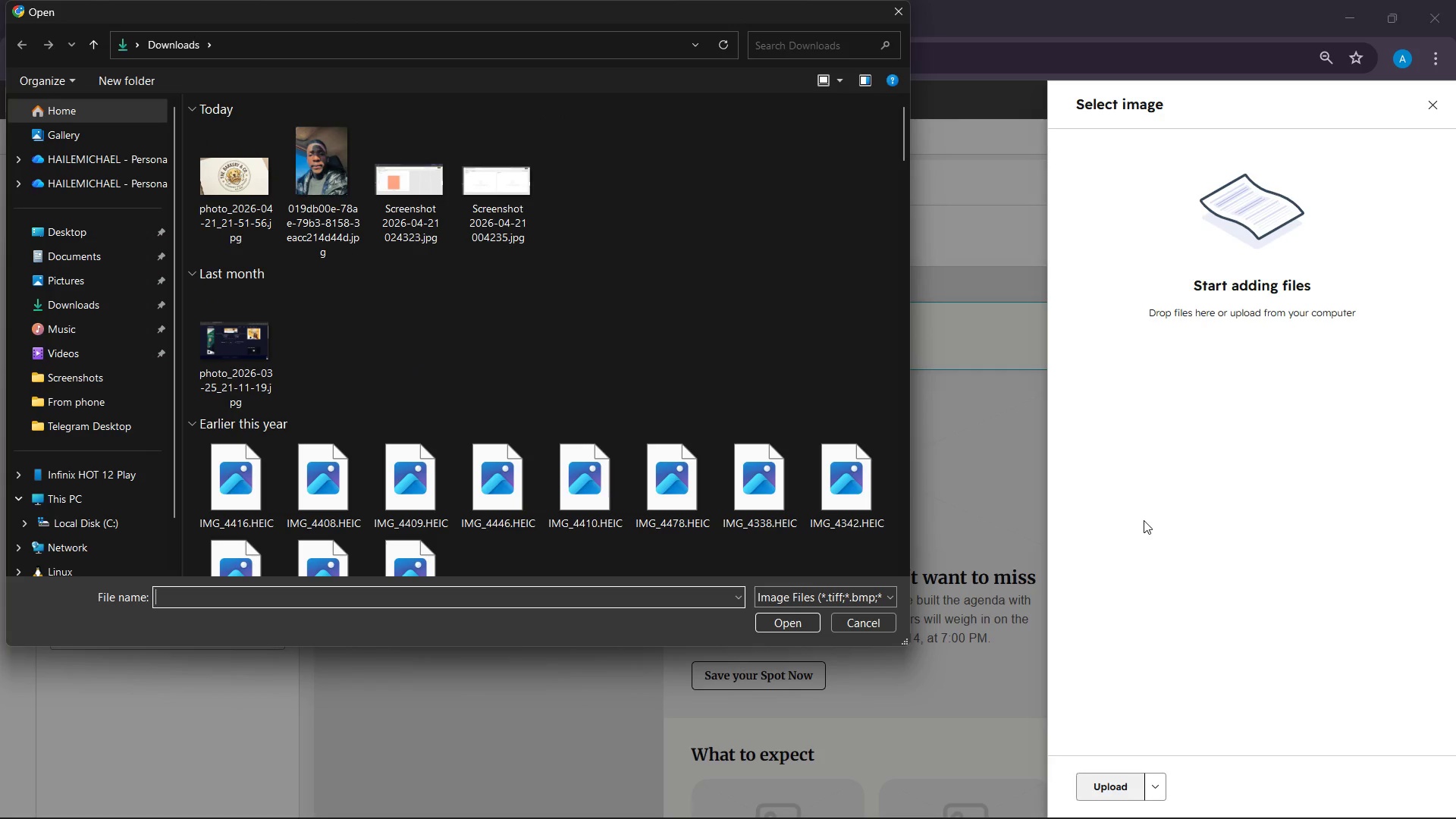 
wait(11.23)
 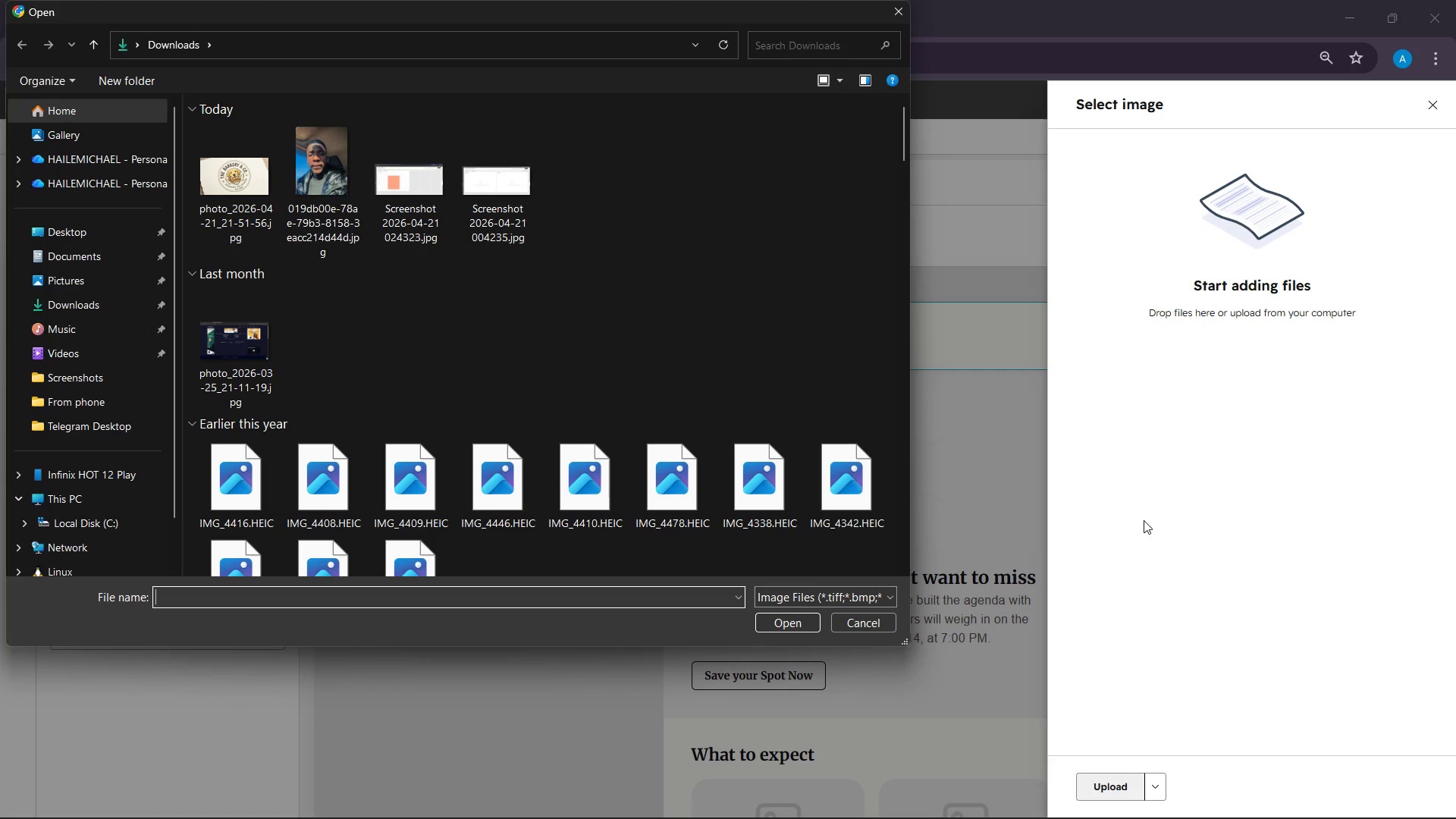 
left_click([256, 215])
 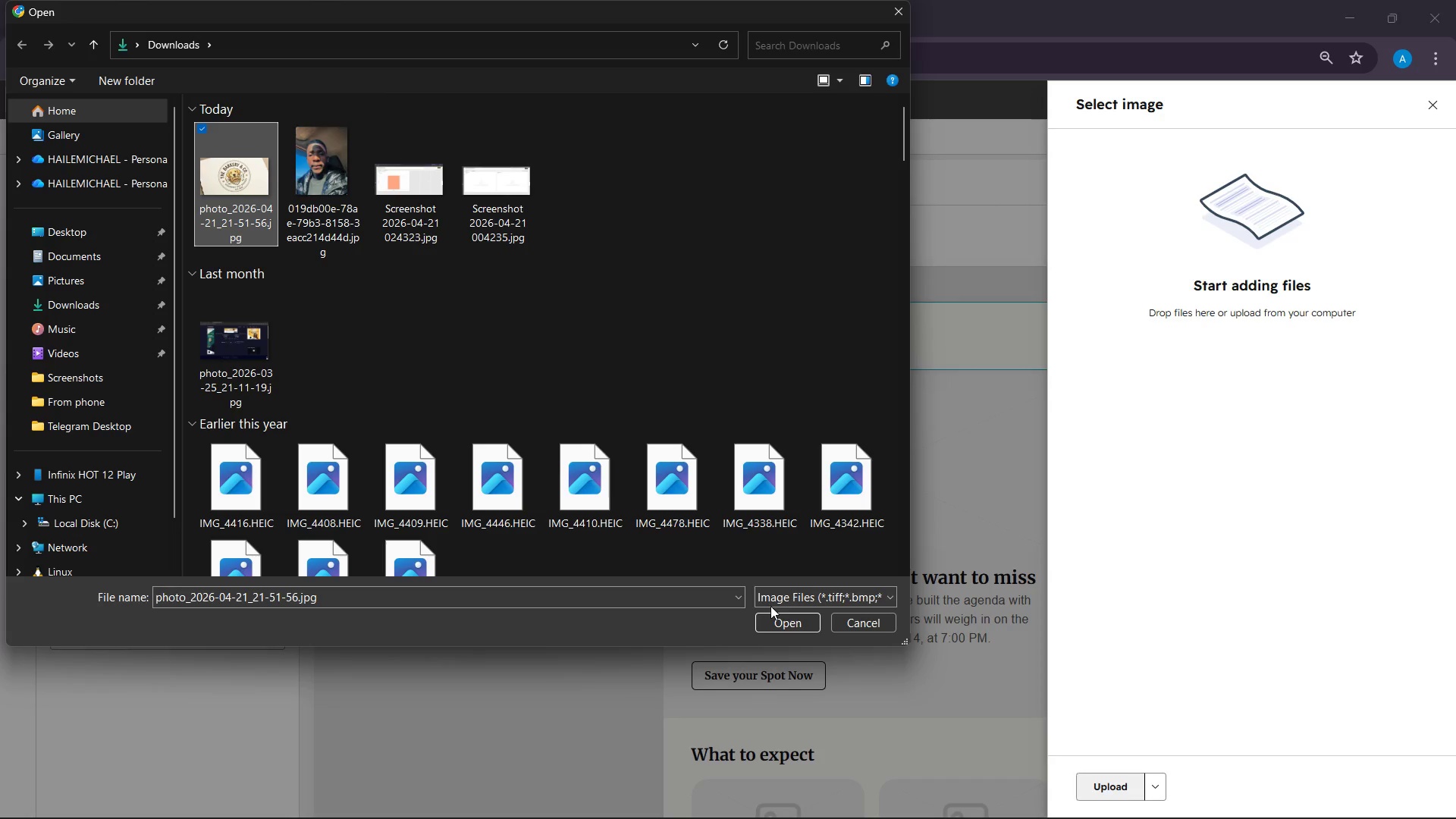 
left_click([774, 616])
 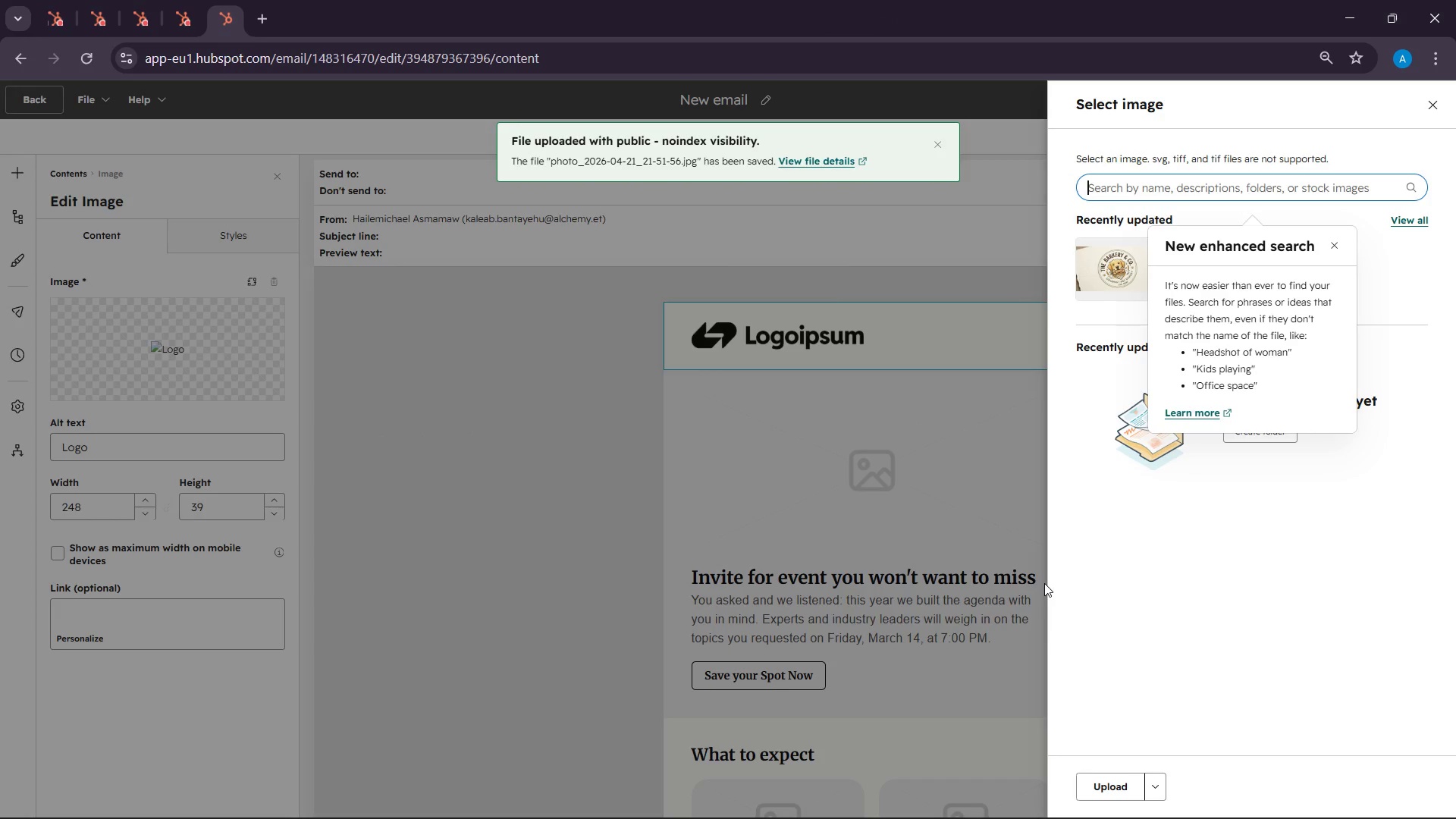 
wait(7.12)
 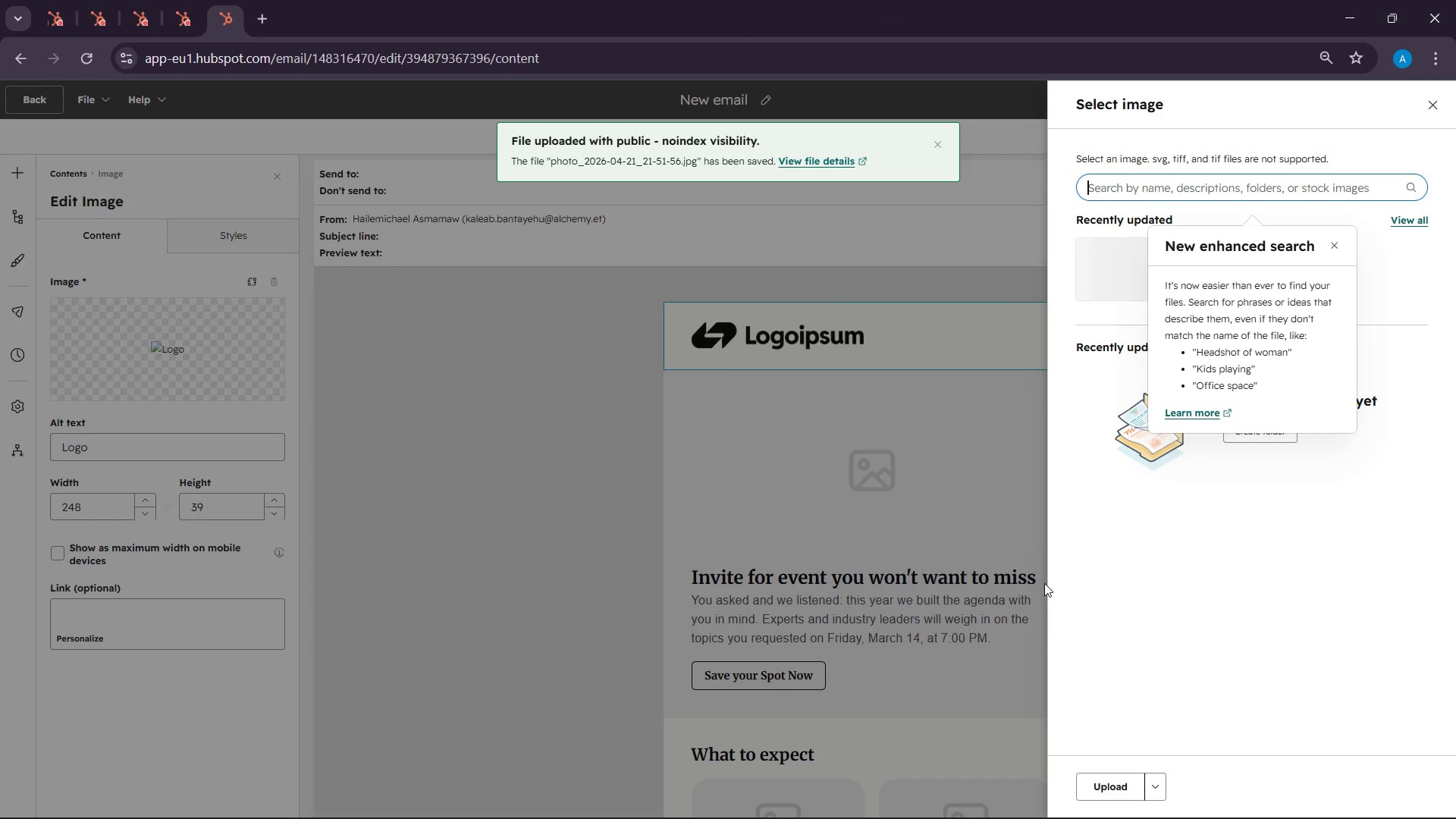 
left_click([1338, 245])
 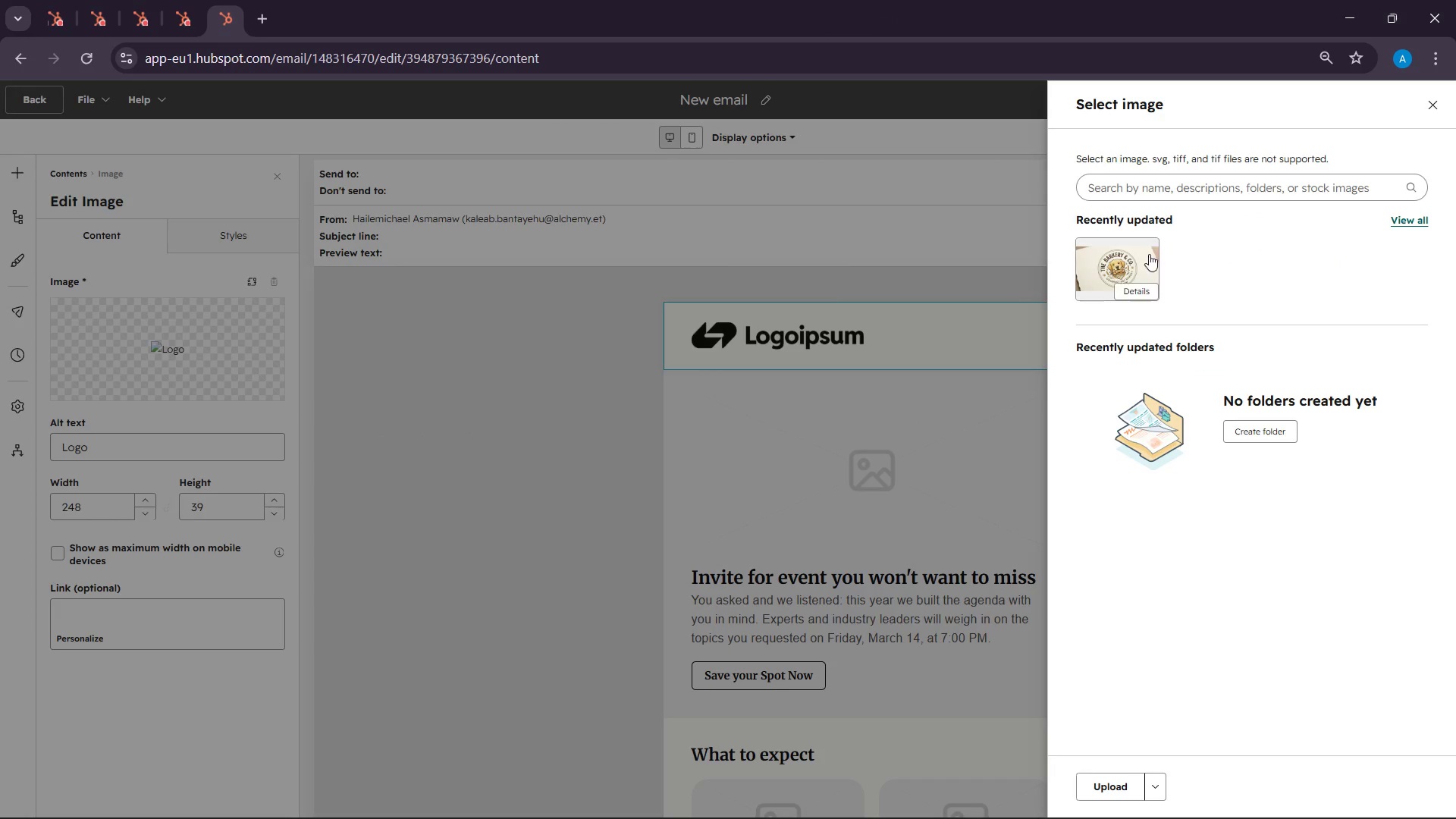 
left_click([1131, 262])
 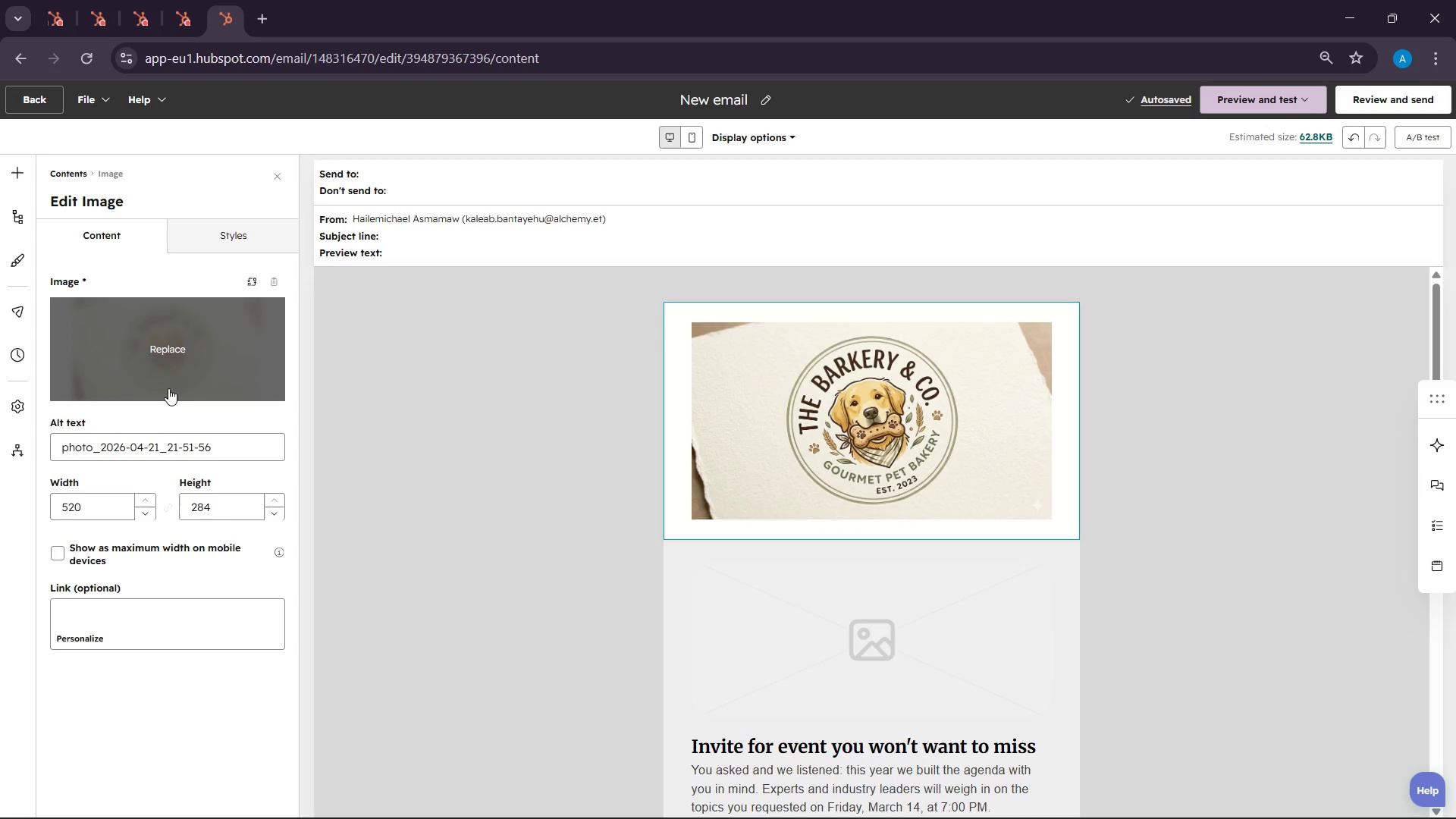 
wait(5.92)
 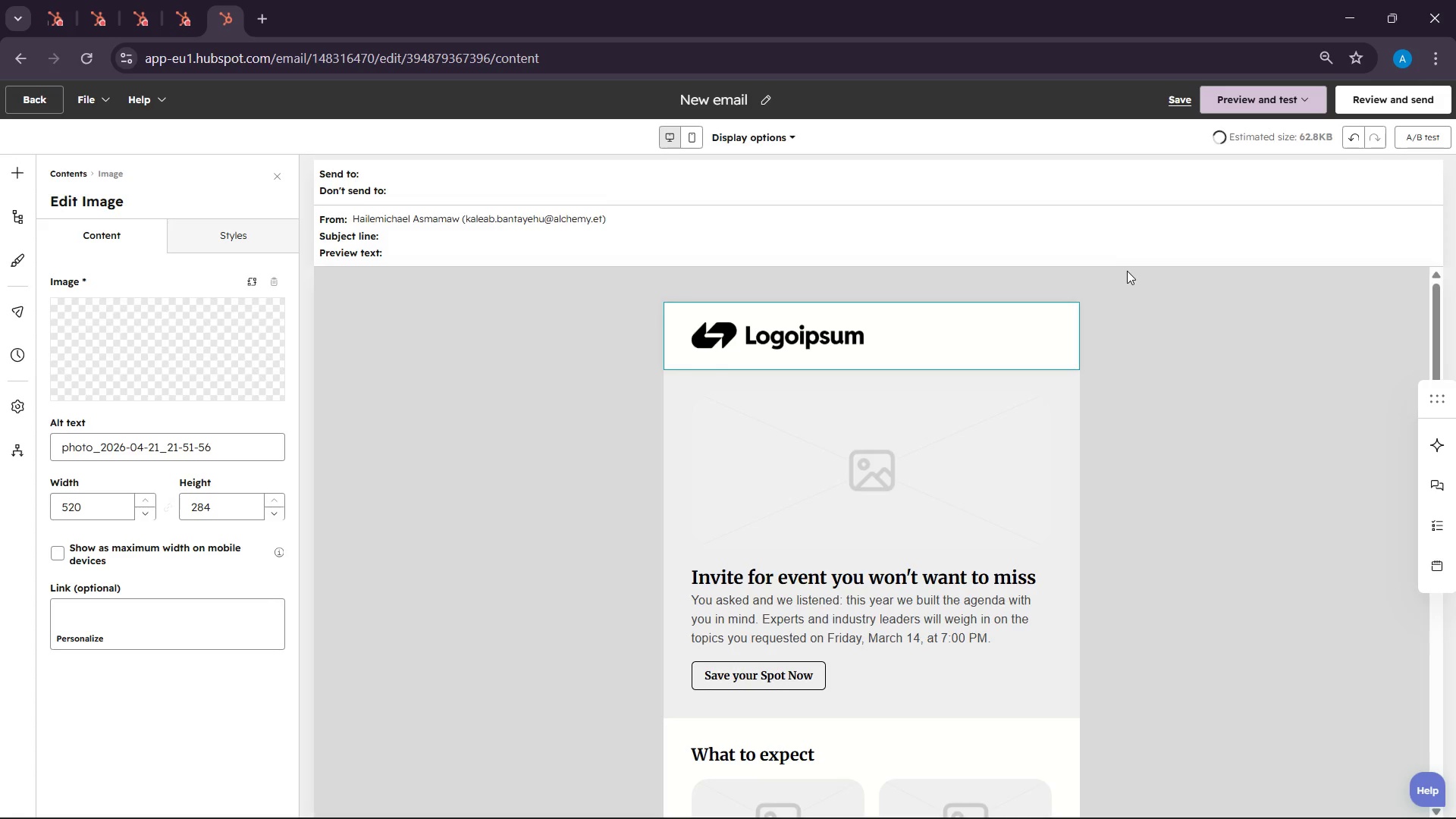 
double_click([80, 512])
 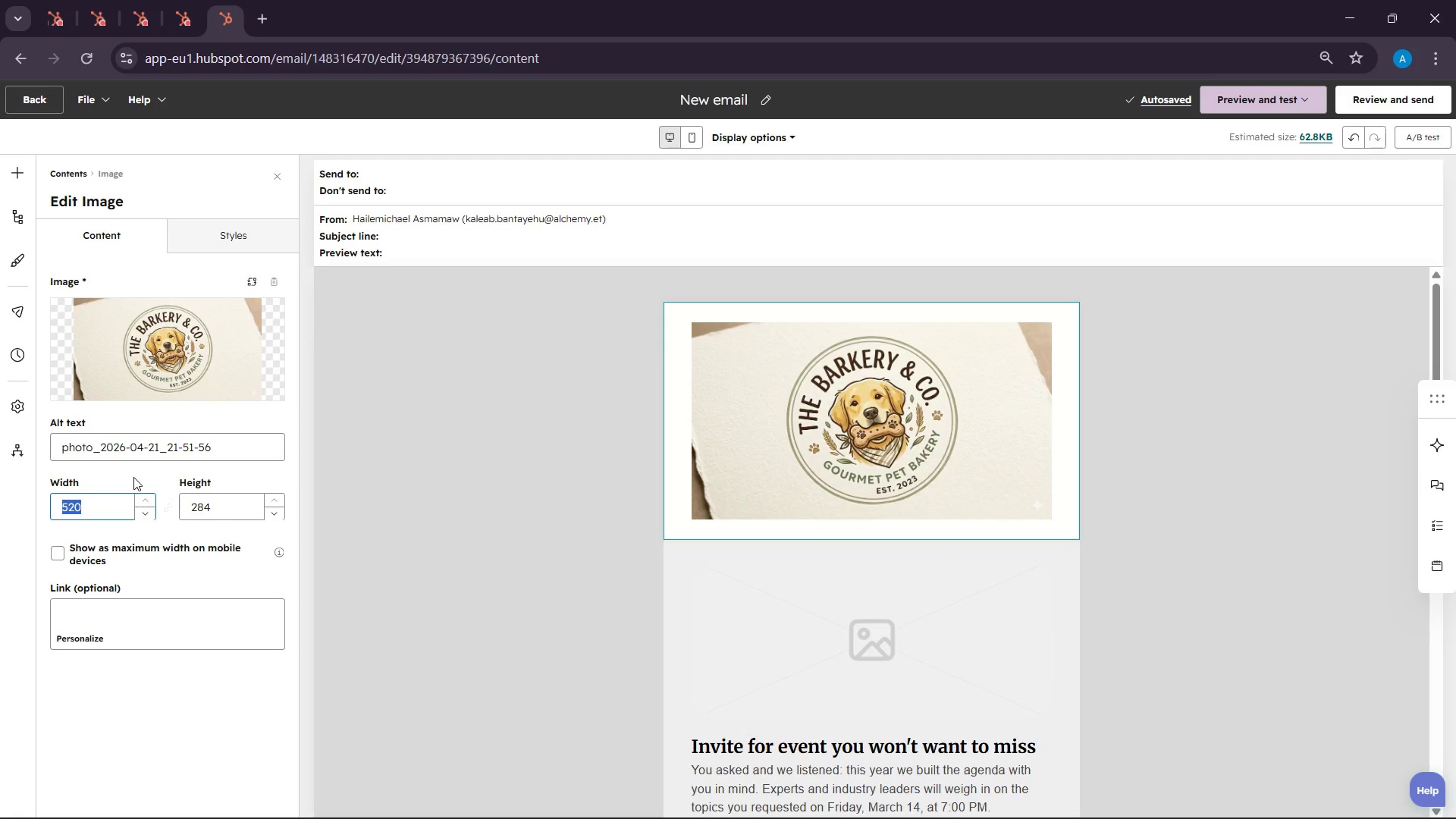 
type(29)
key(Backspace)
type(00)
 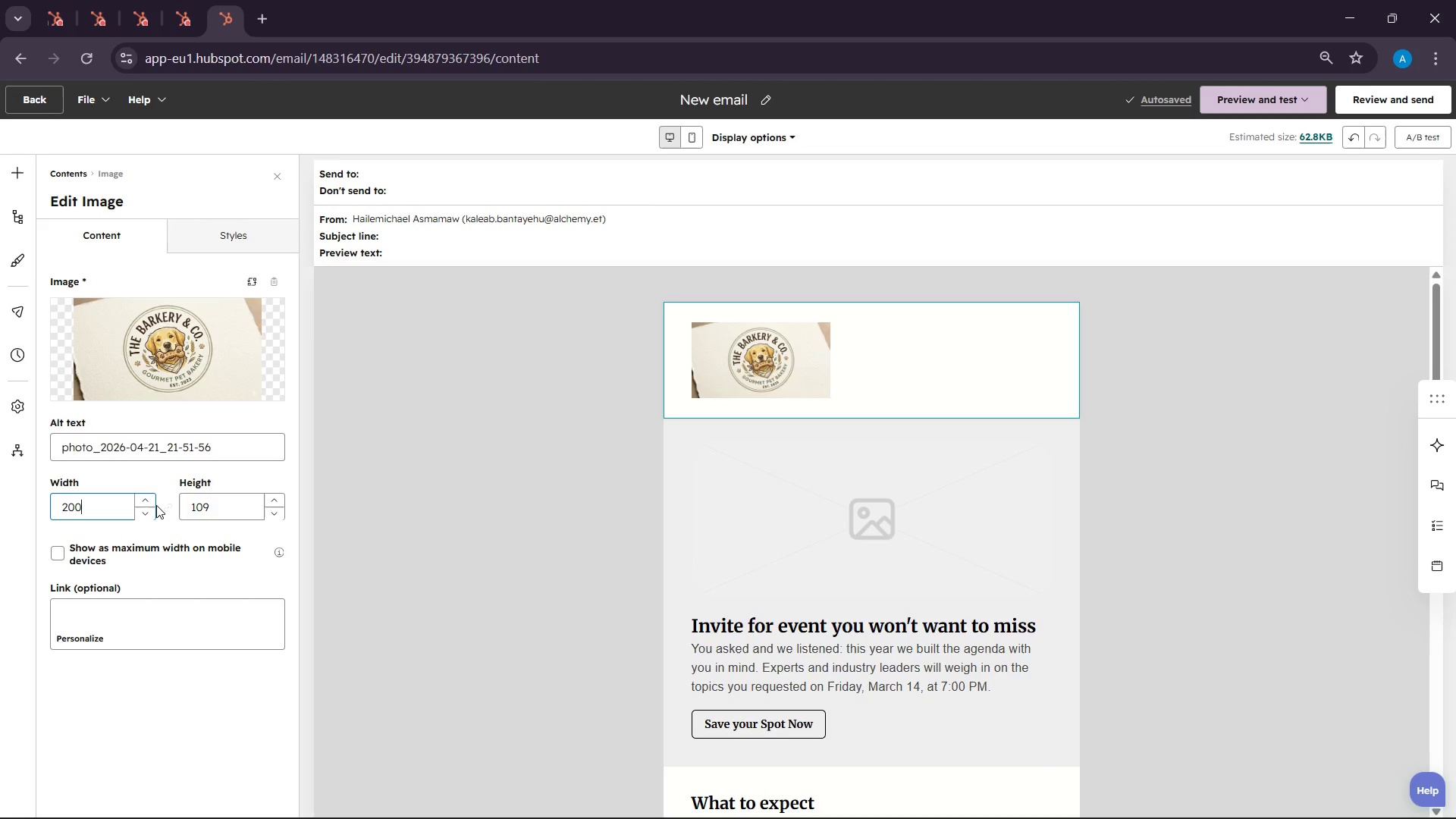 
scroll: coordinate [485, 577], scroll_direction: down, amount: 1.0
 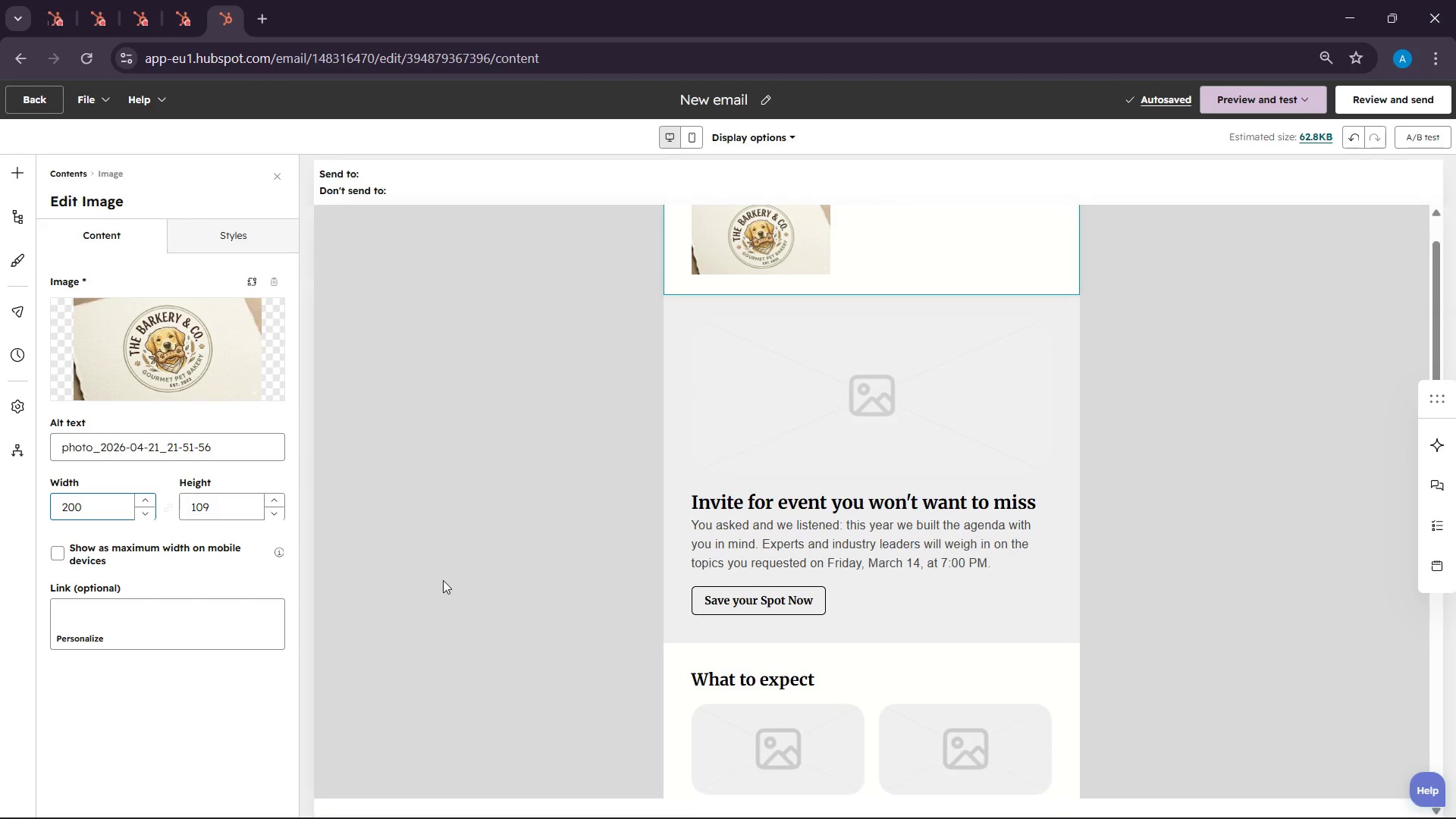 
scroll: coordinate [443, 580], scroll_direction: up, amount: 1.0
 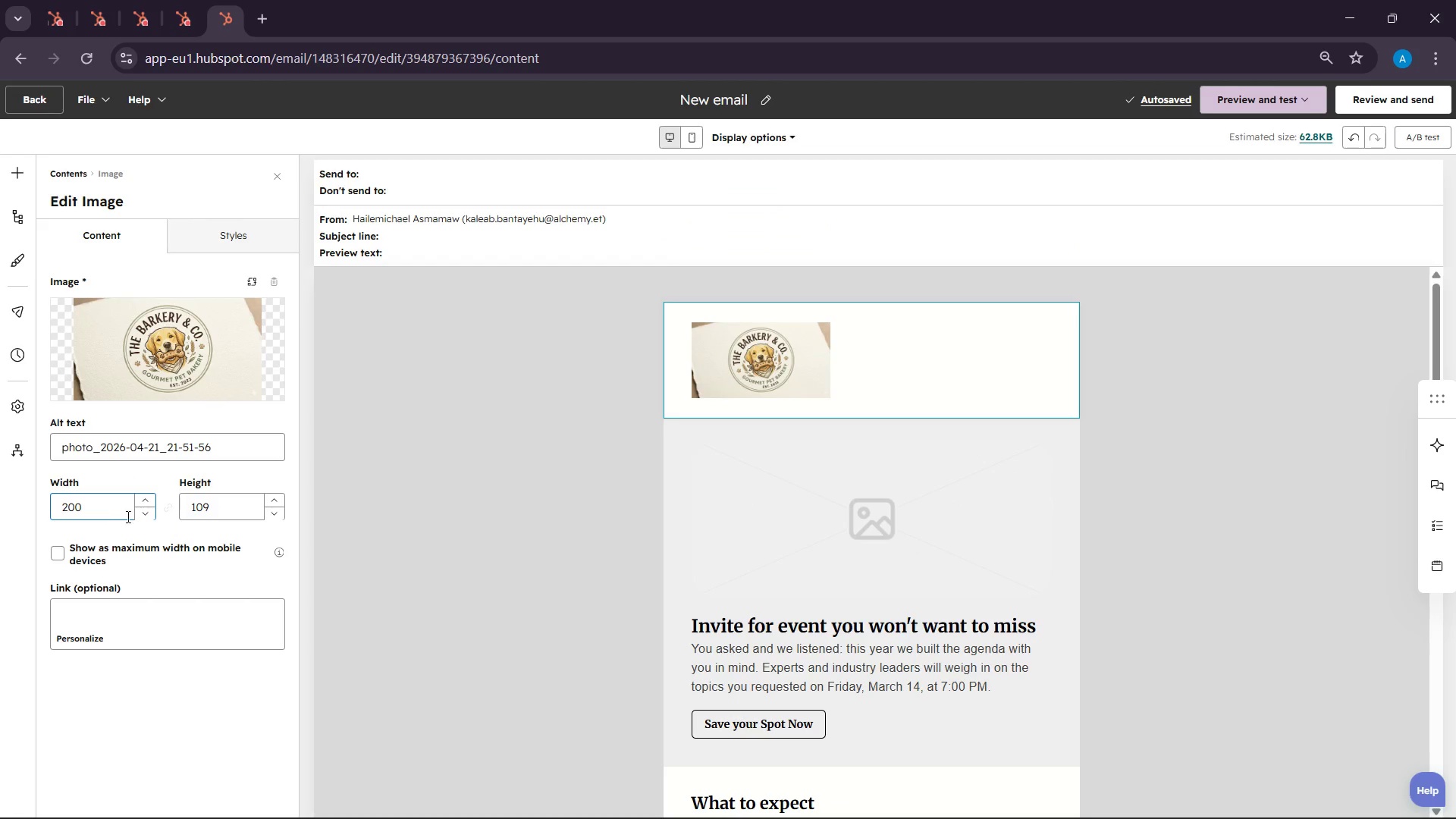 
left_click([52, 495])
 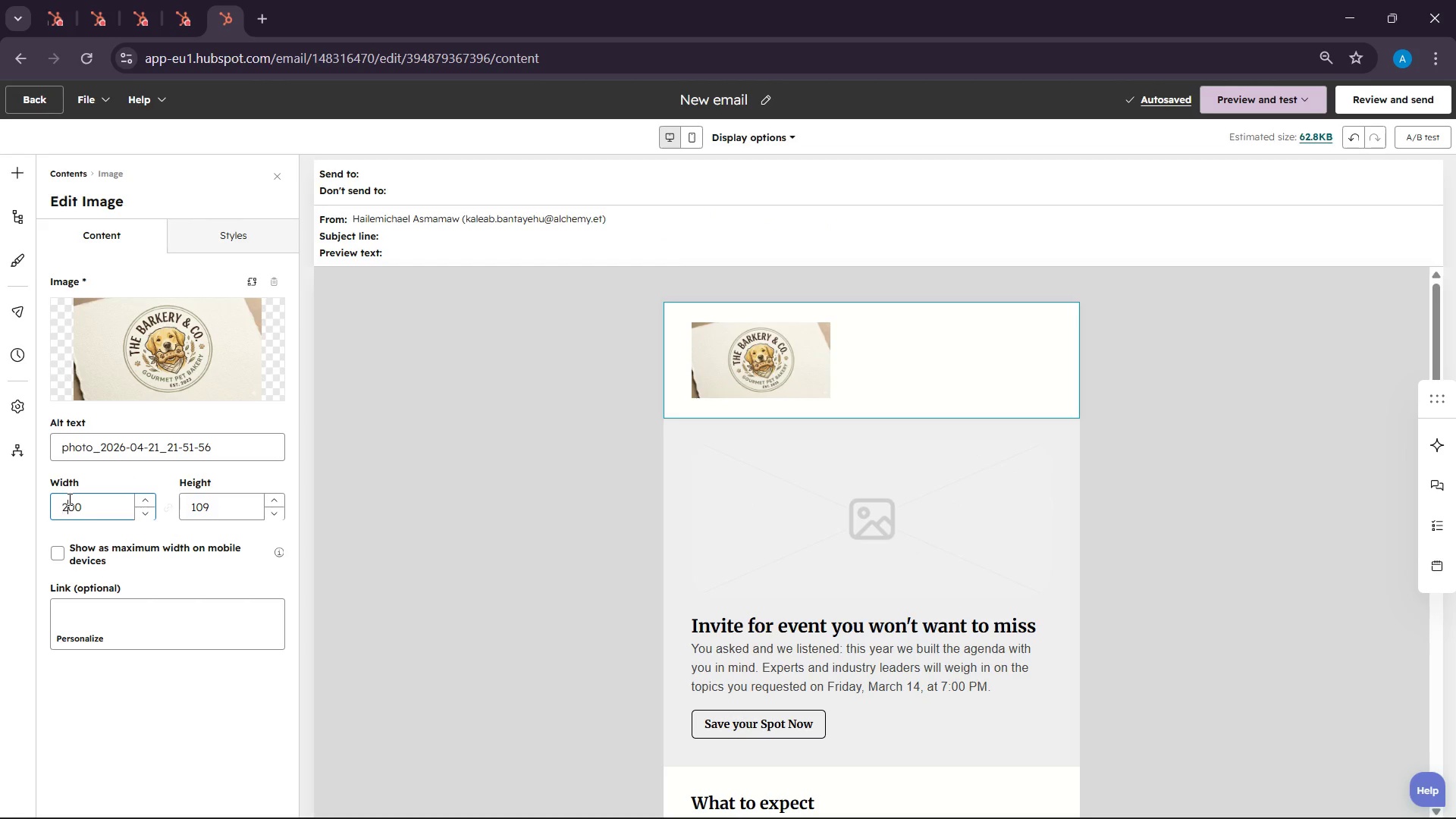 
double_click([68, 499])
 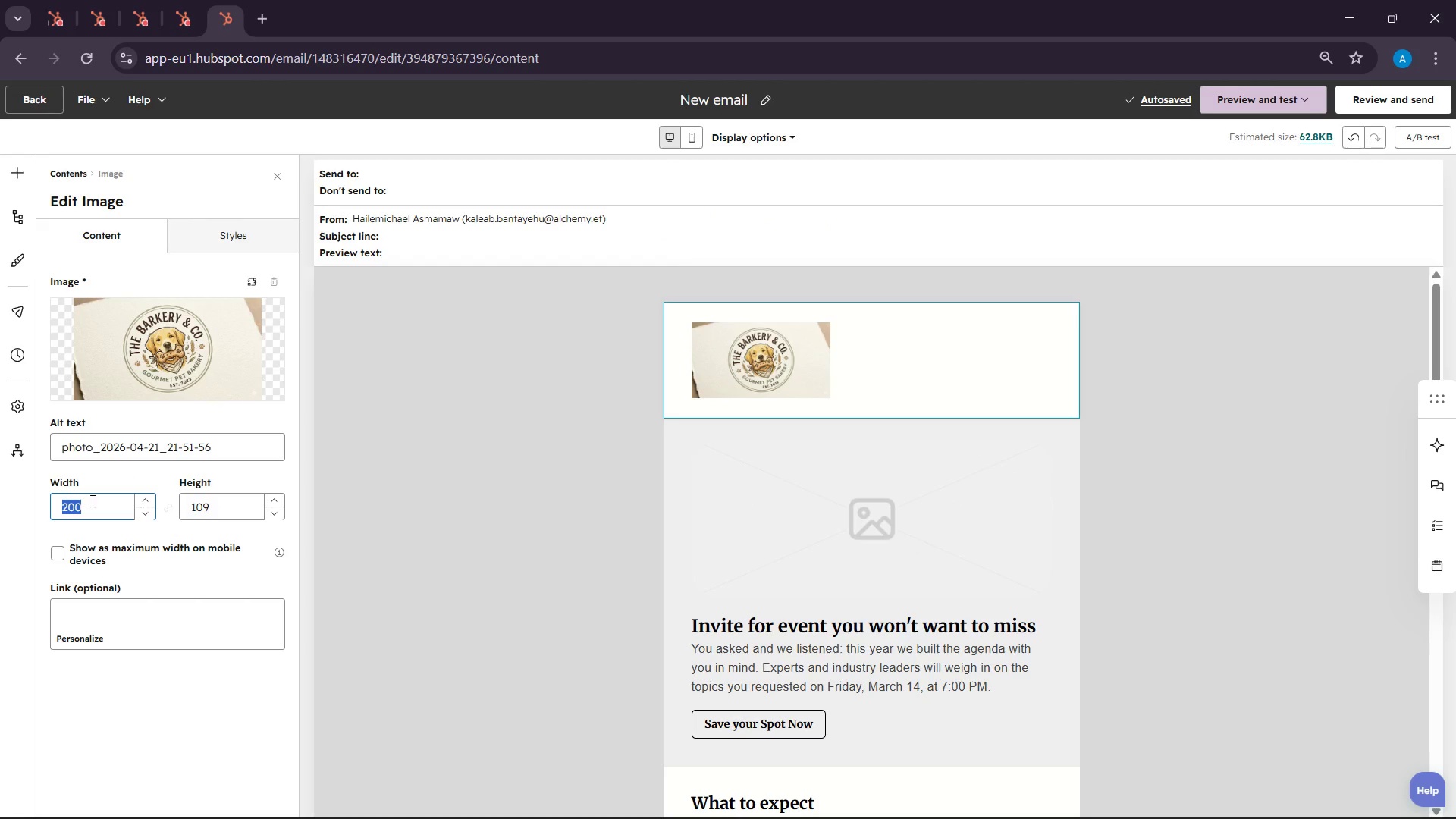 
type(400)
 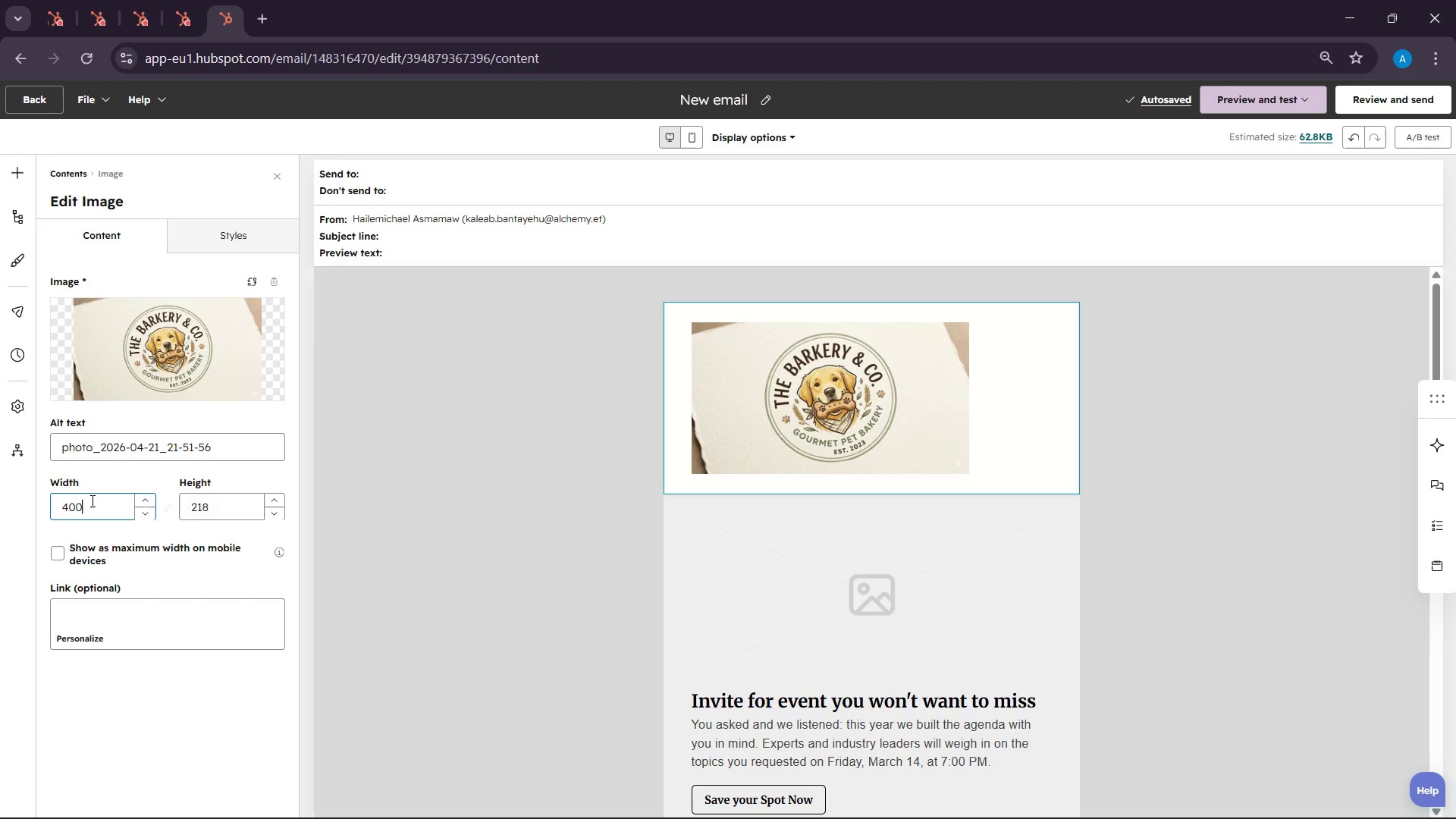 
wait(9.39)
 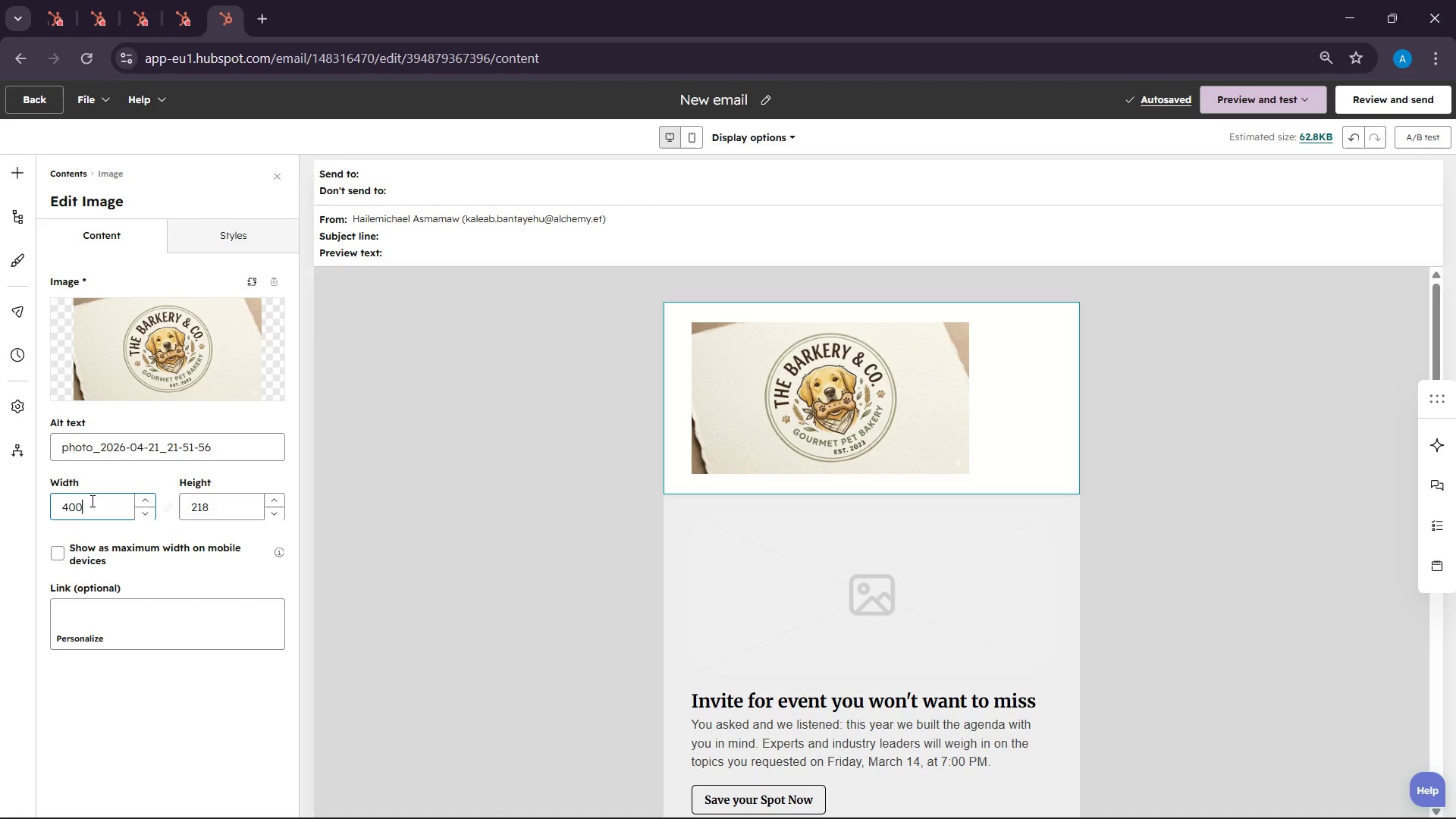 
double_click([77, 510])
 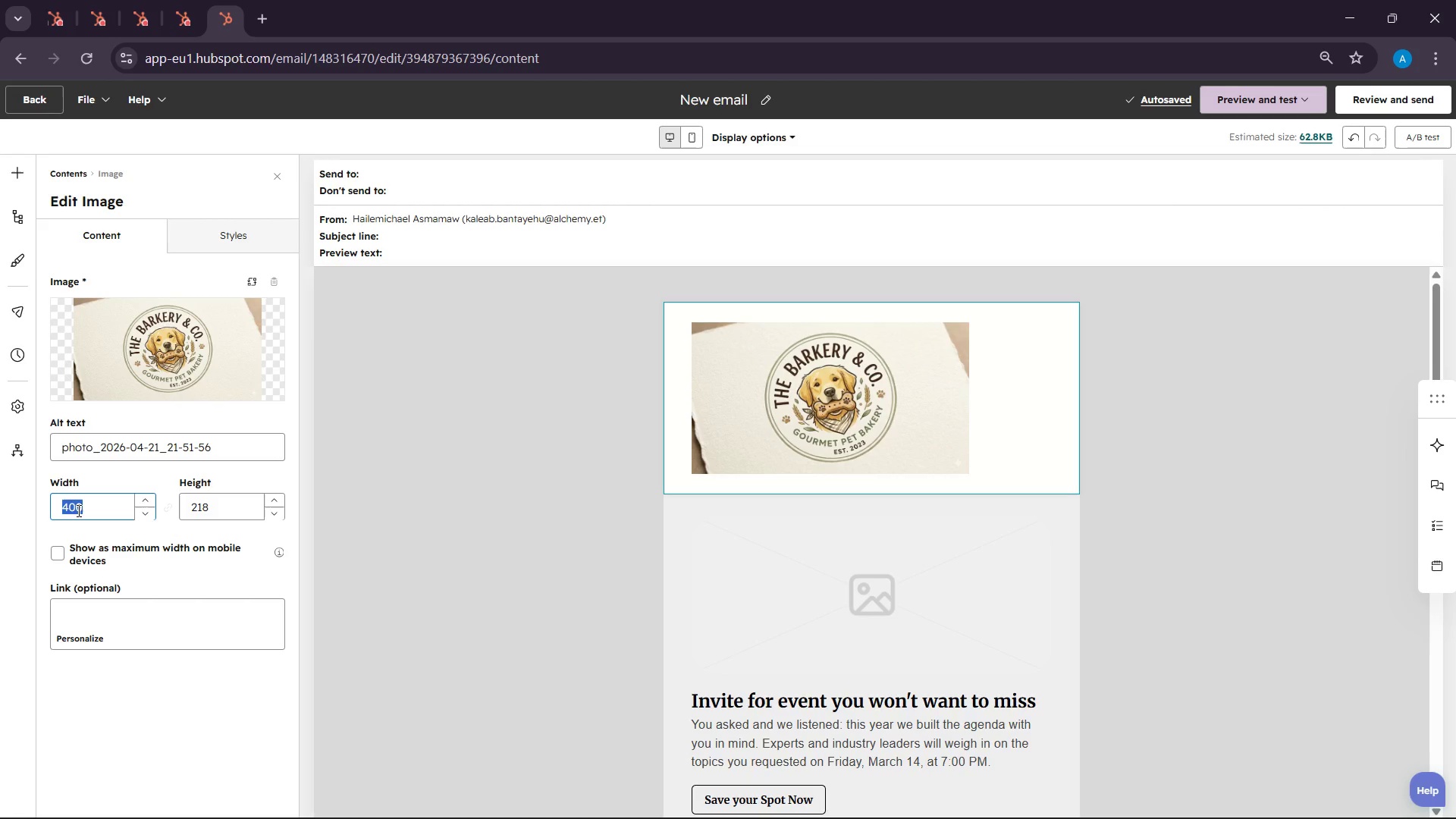 
type(300)
 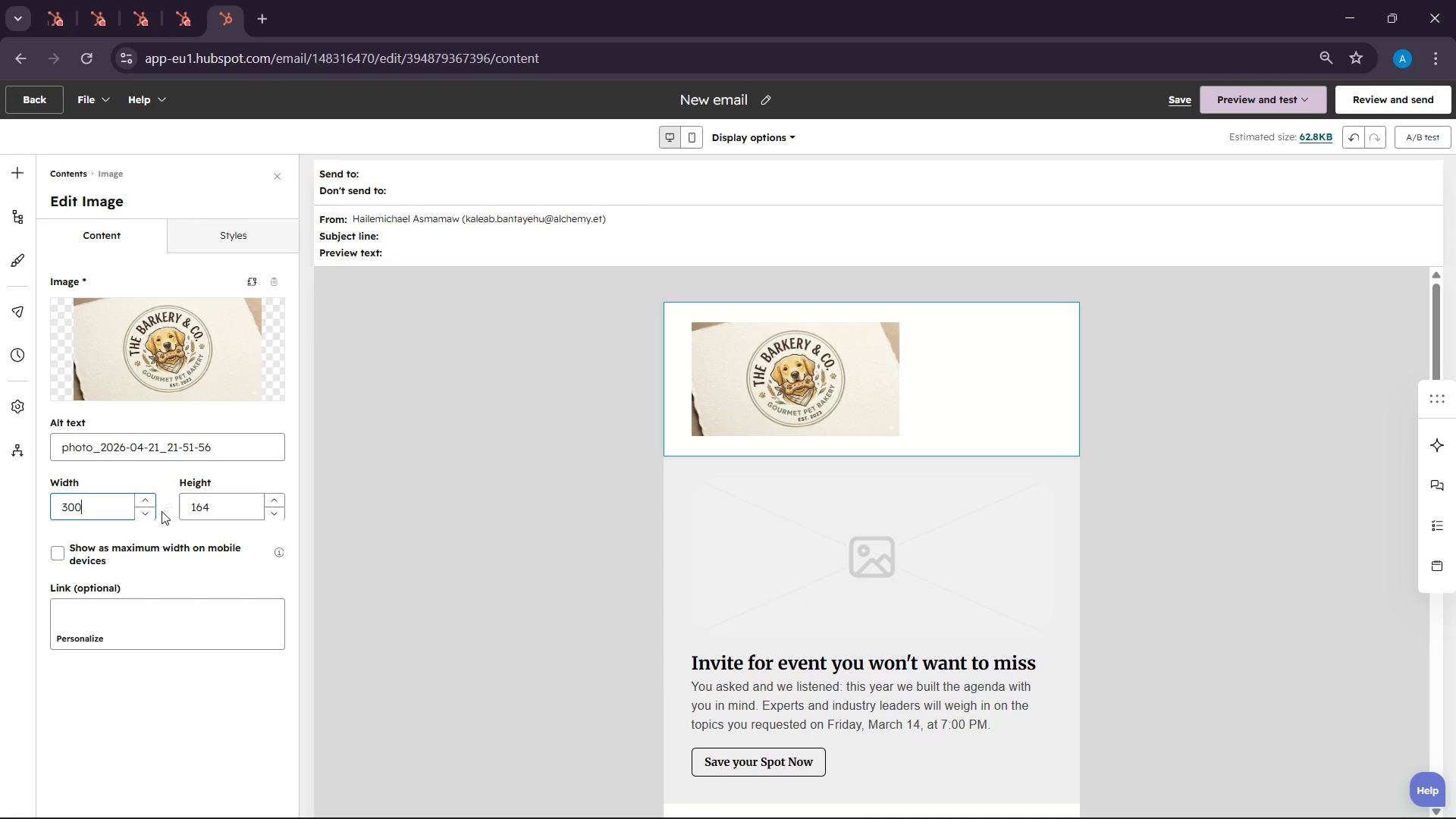 
left_click([261, 233])
 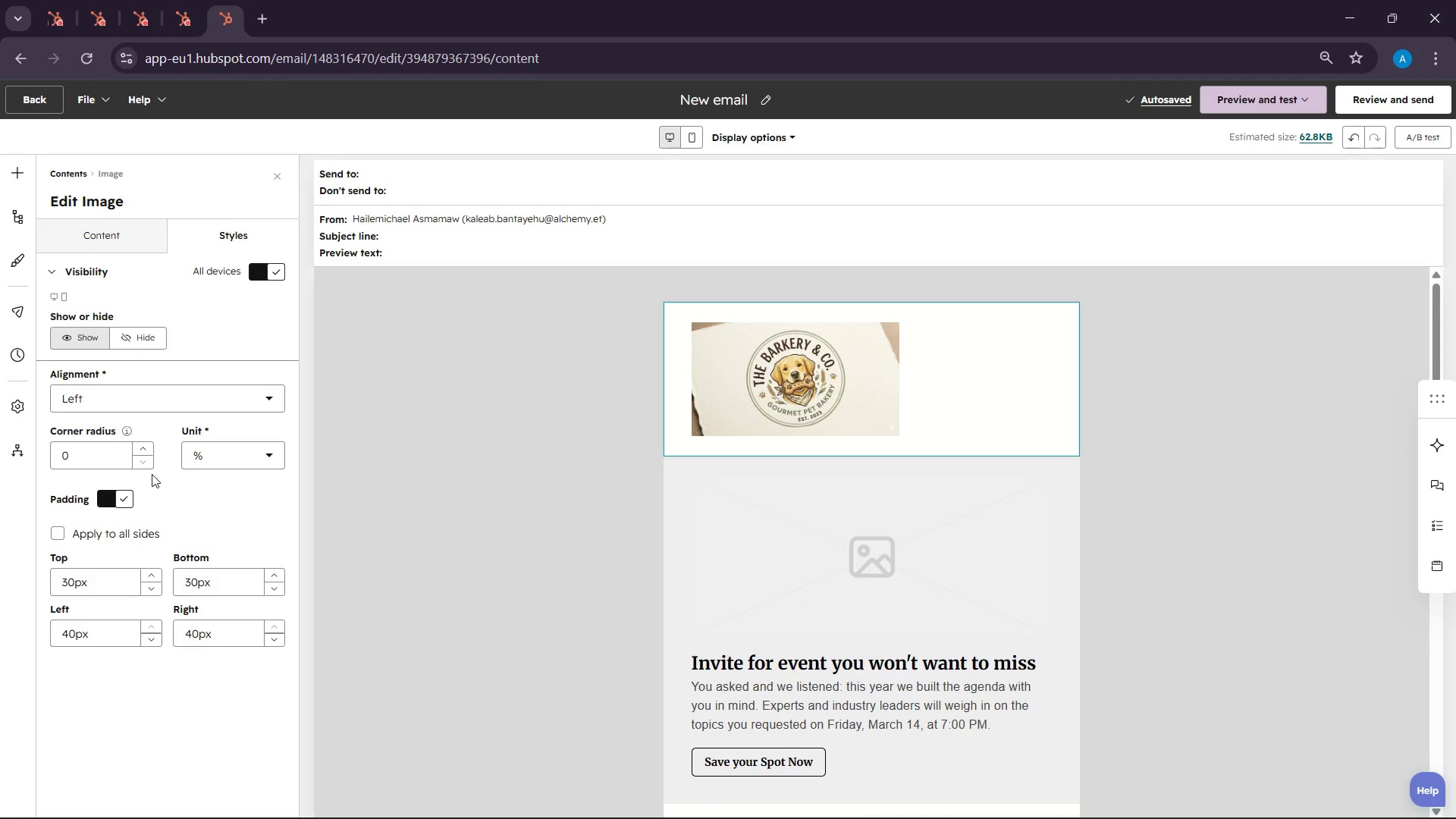 
left_click([183, 395])
 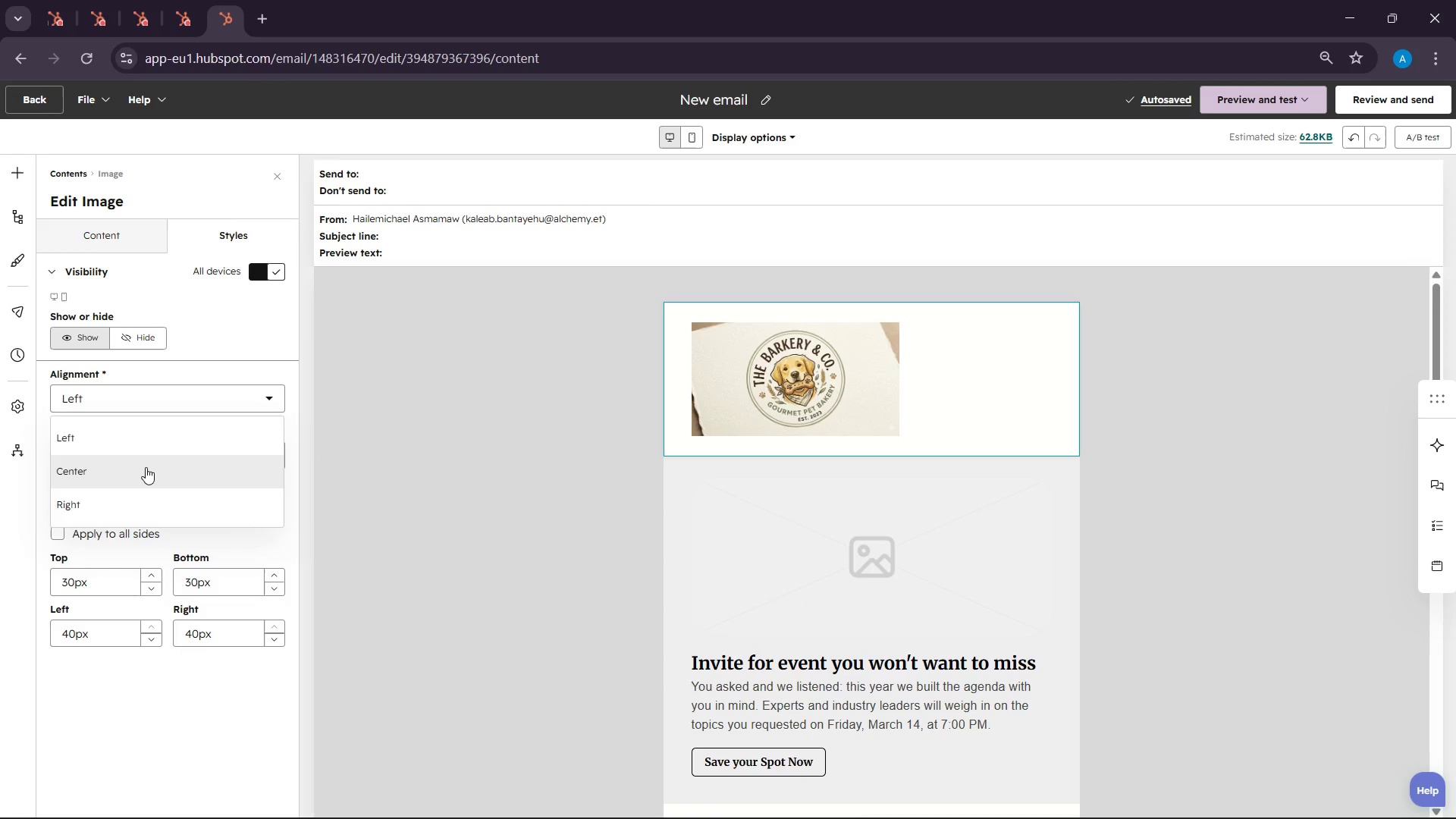 
left_click([141, 472])
 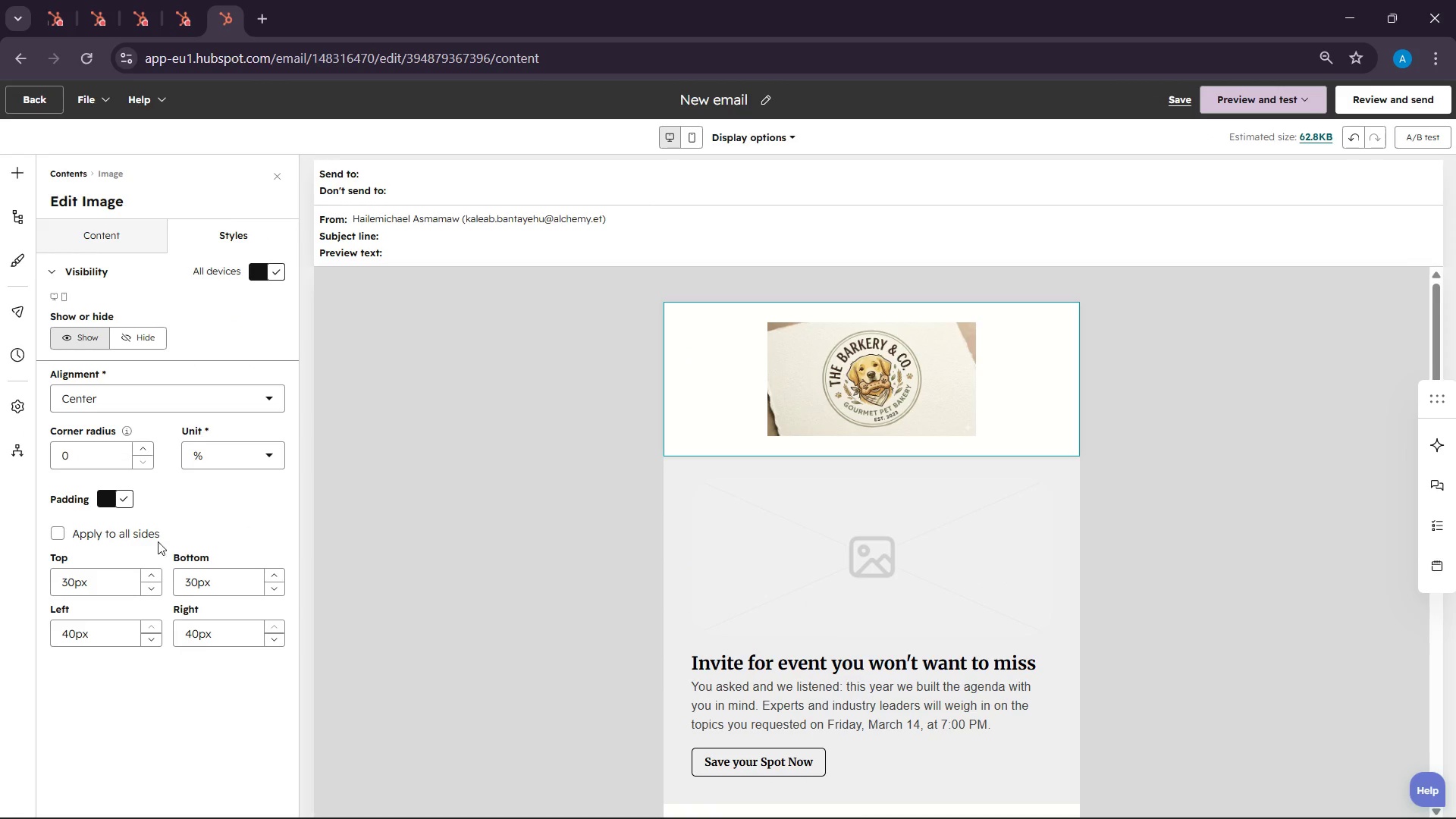 
left_click([102, 453])
 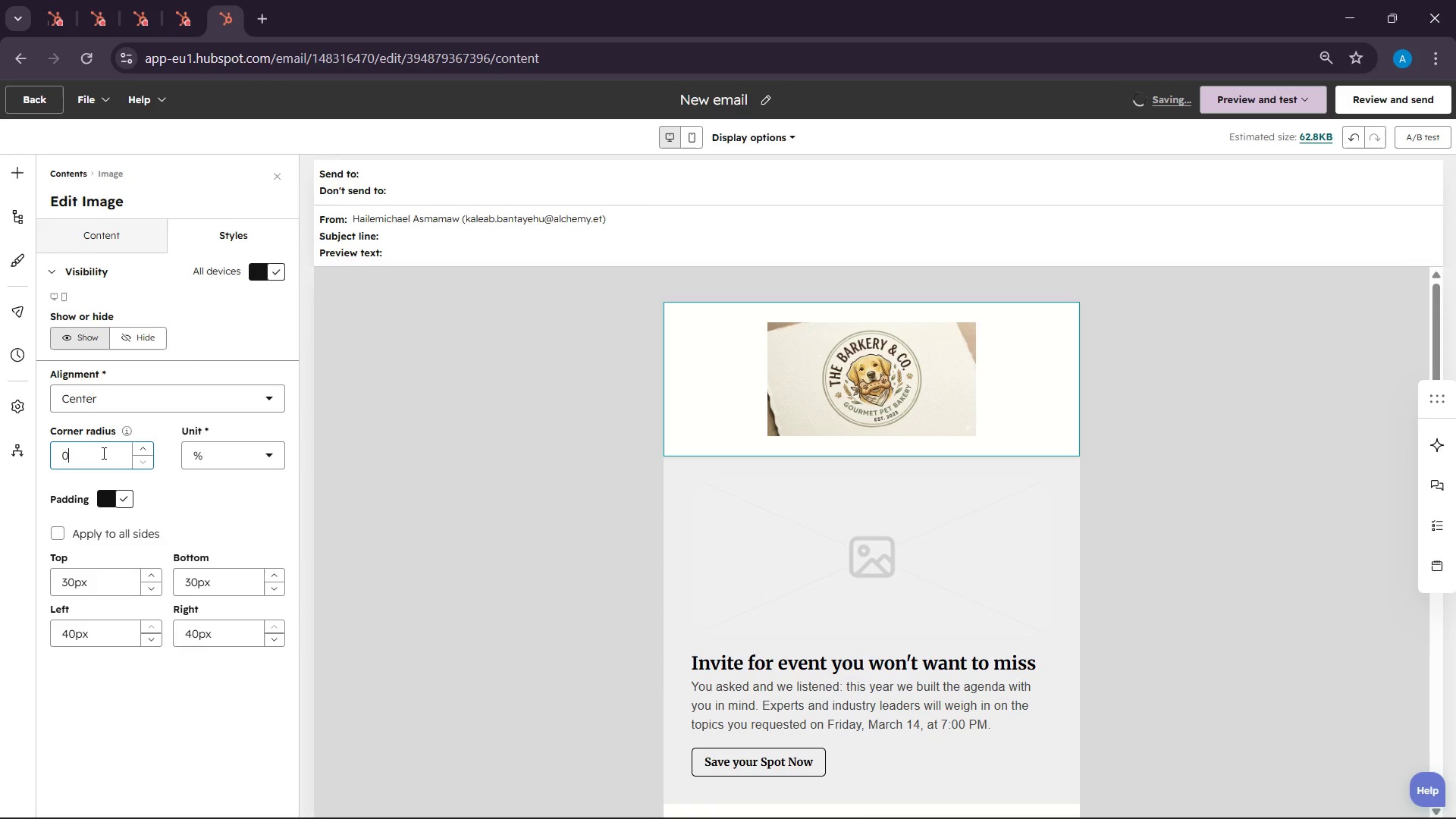 
double_click([102, 453])
 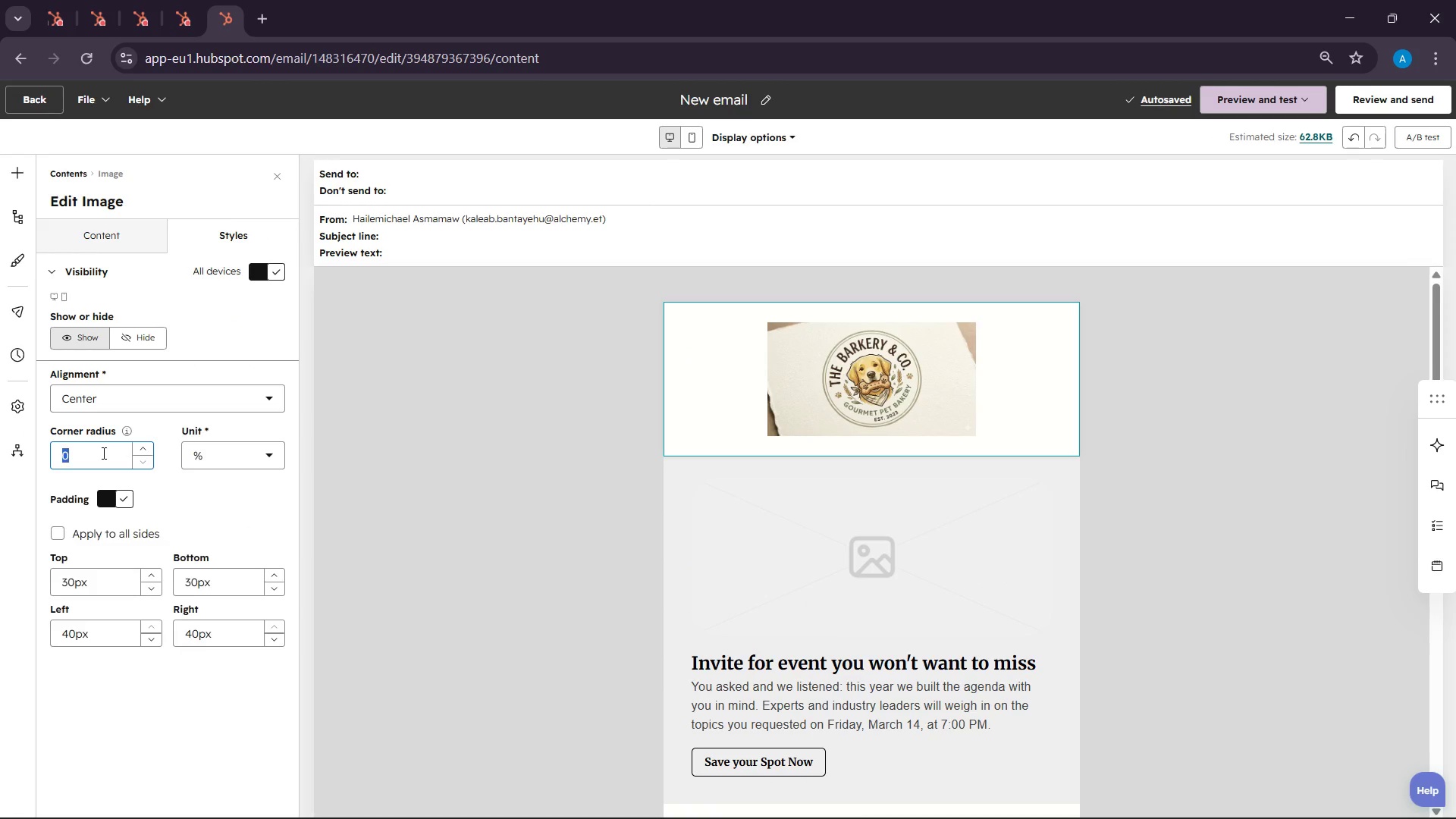 
triple_click([102, 453])
 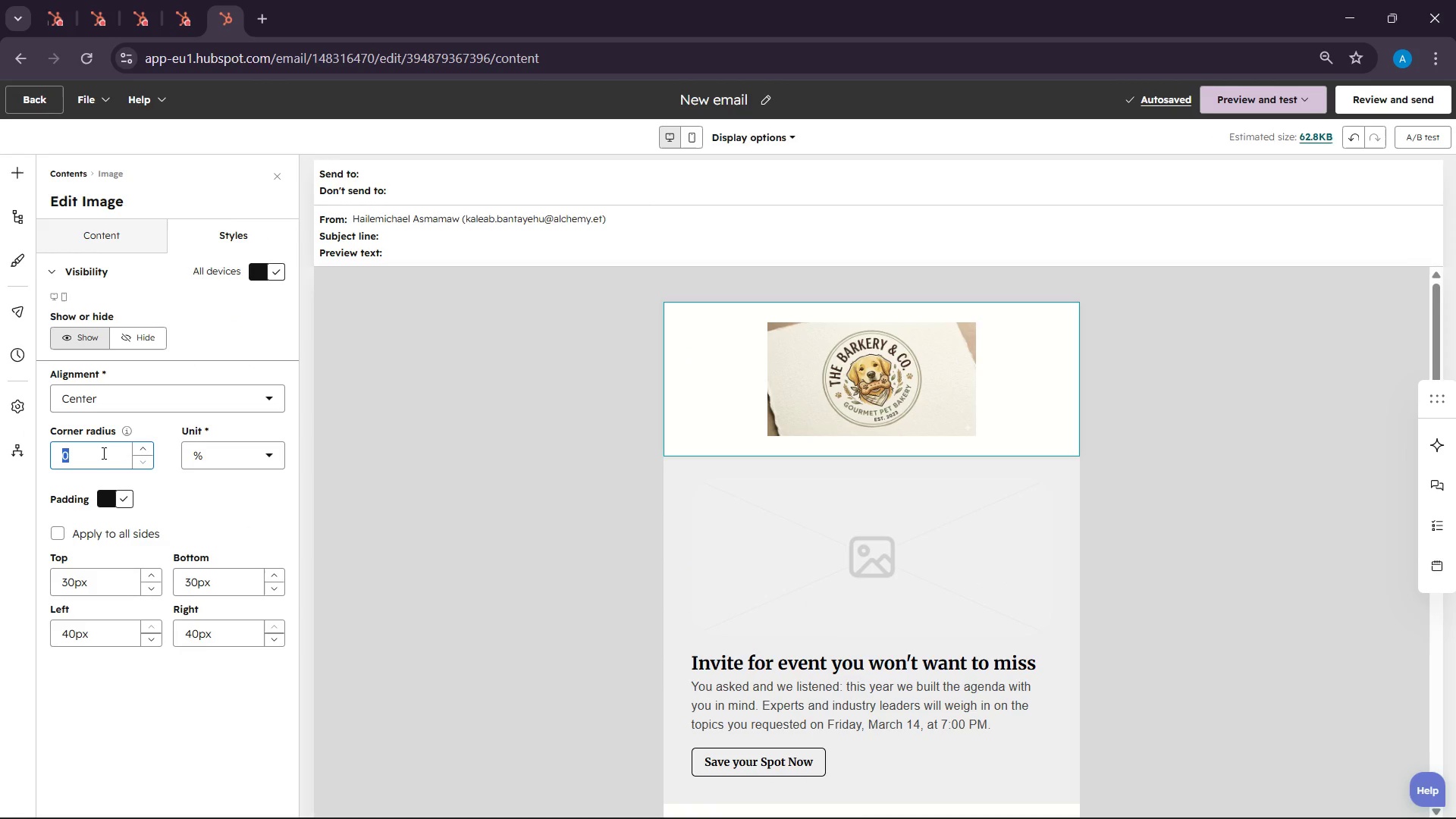 
type(20)
 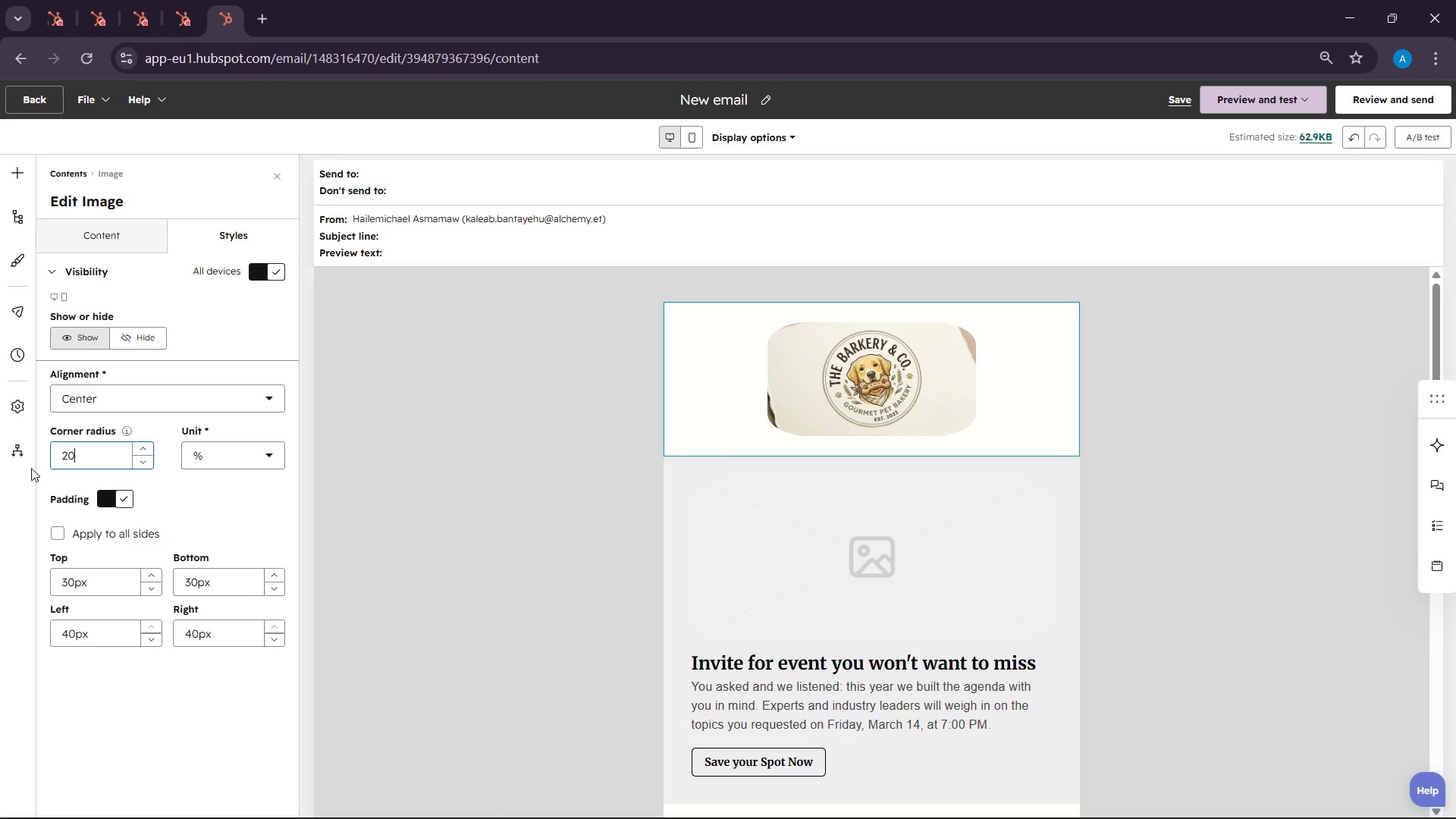 
double_click([62, 457])
 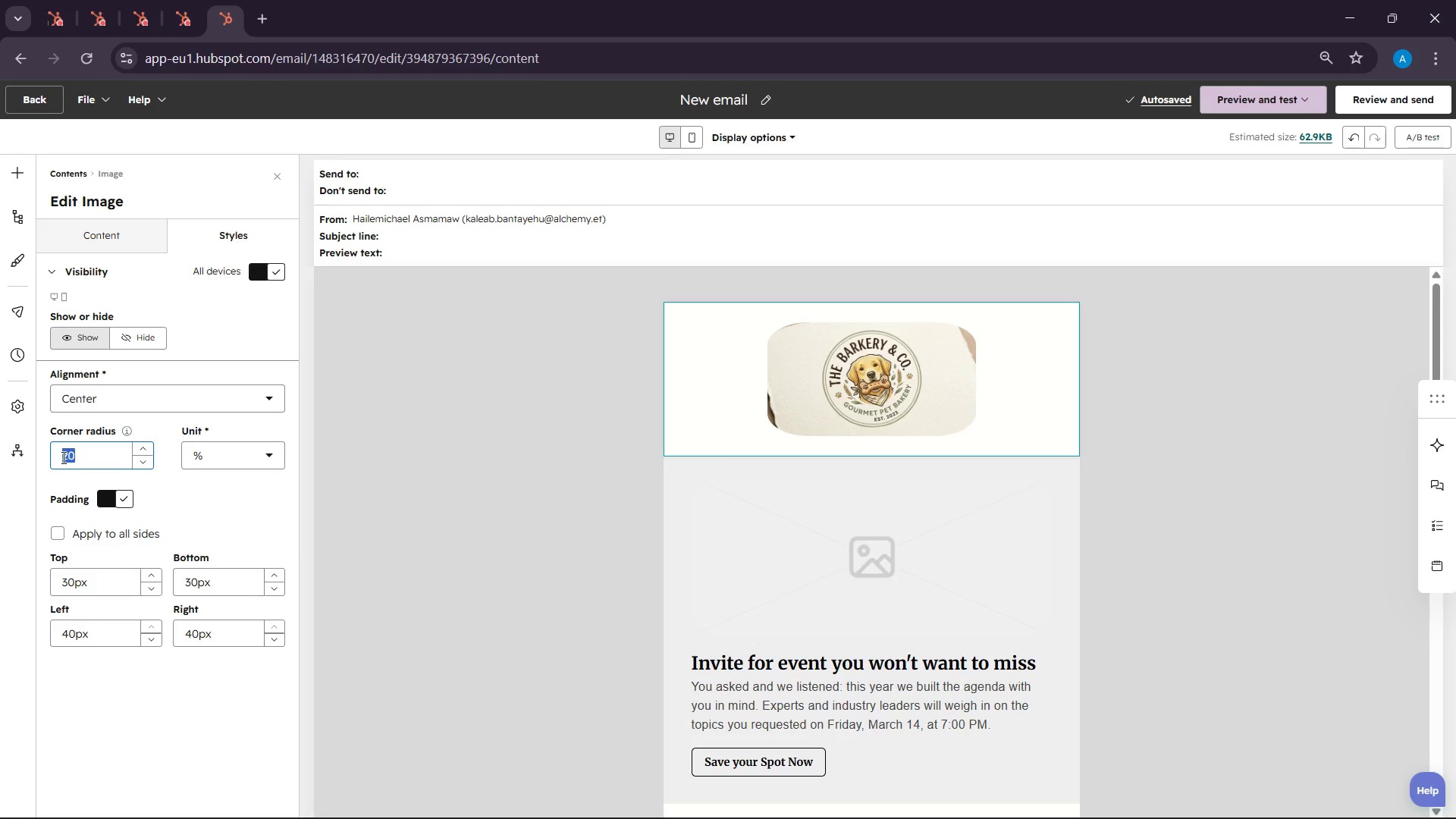 
type(30)
 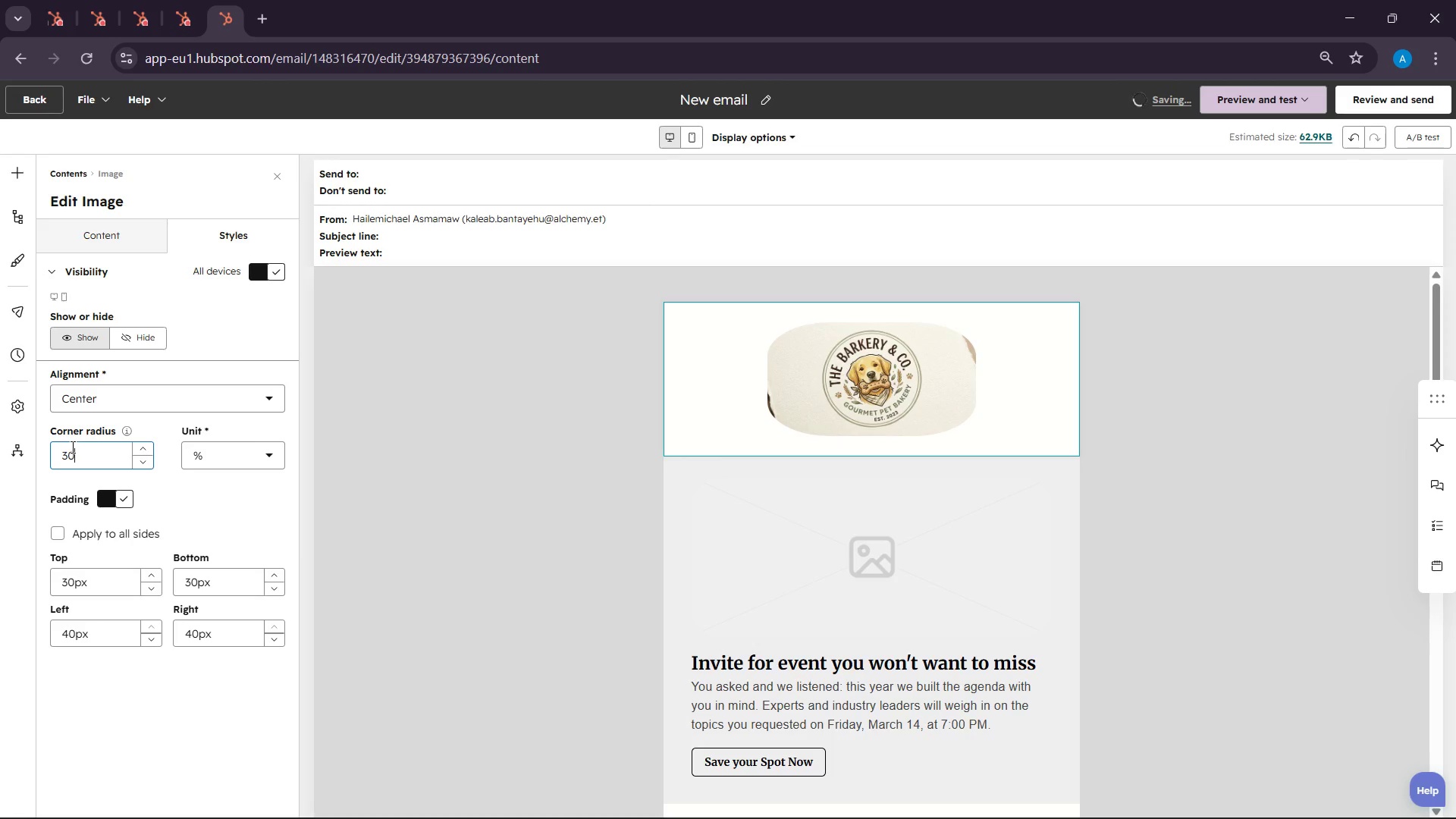 
wait(8.72)
 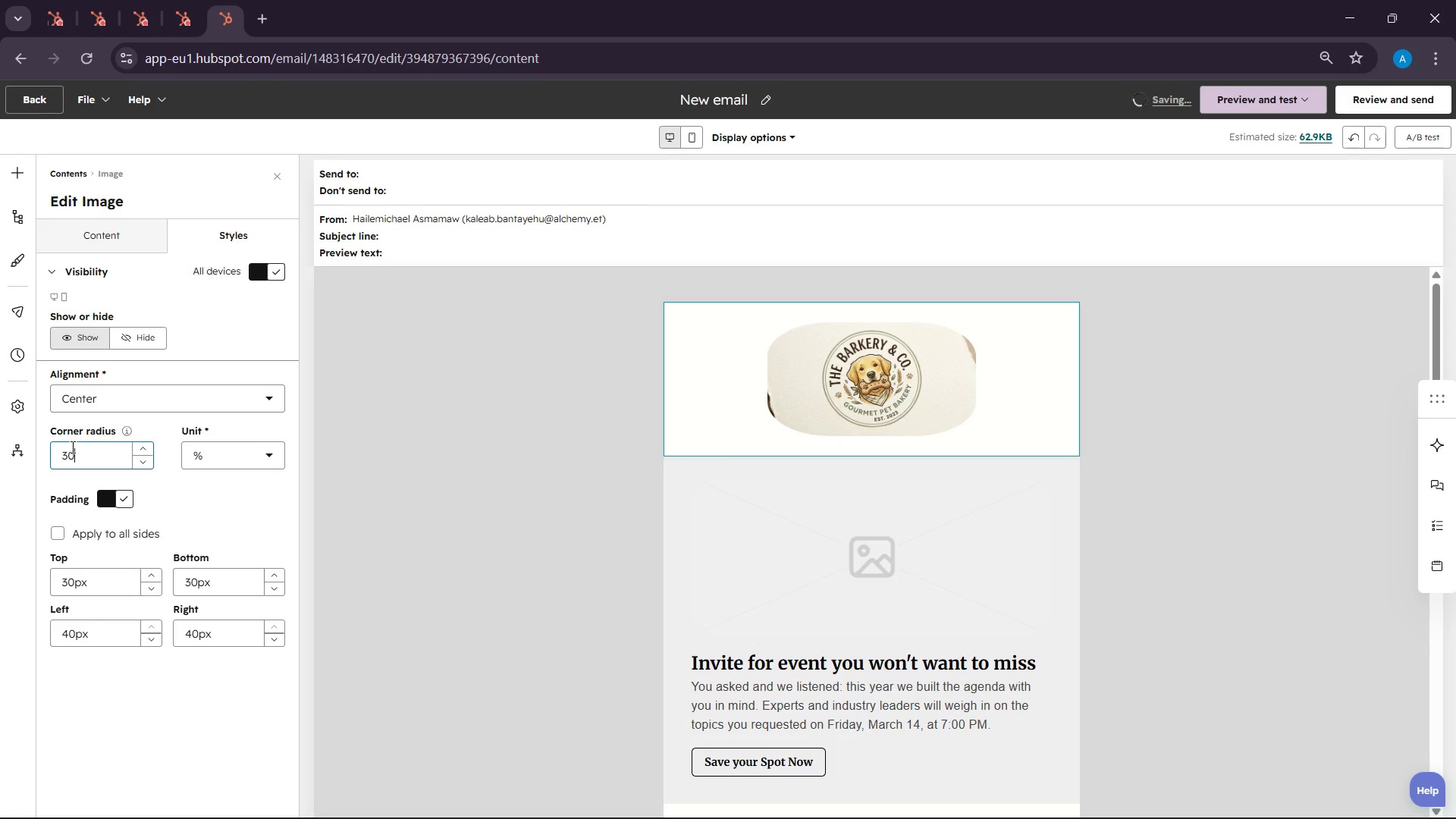 
key(Backspace)
 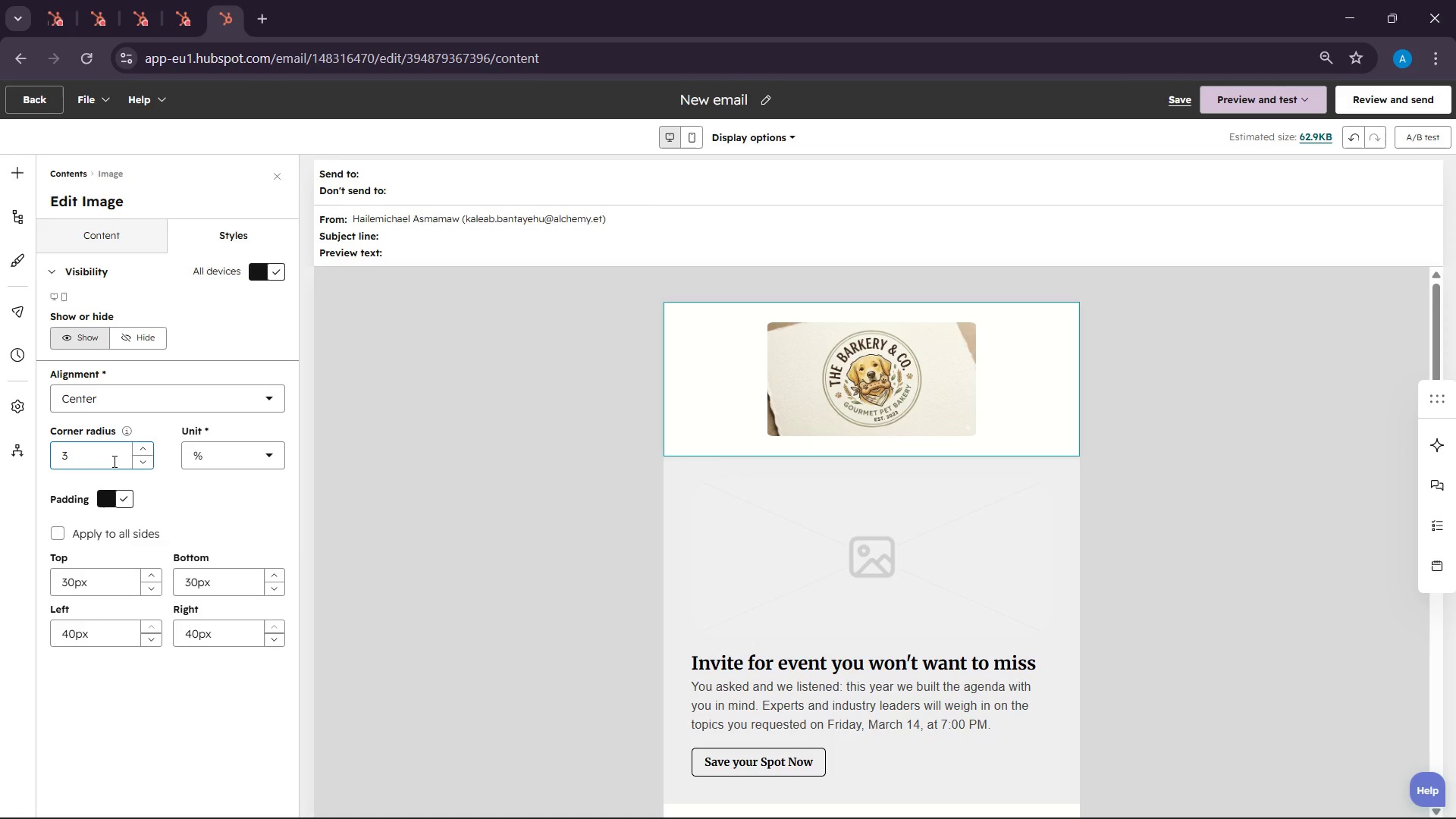 
key(Backspace)
type(40)
 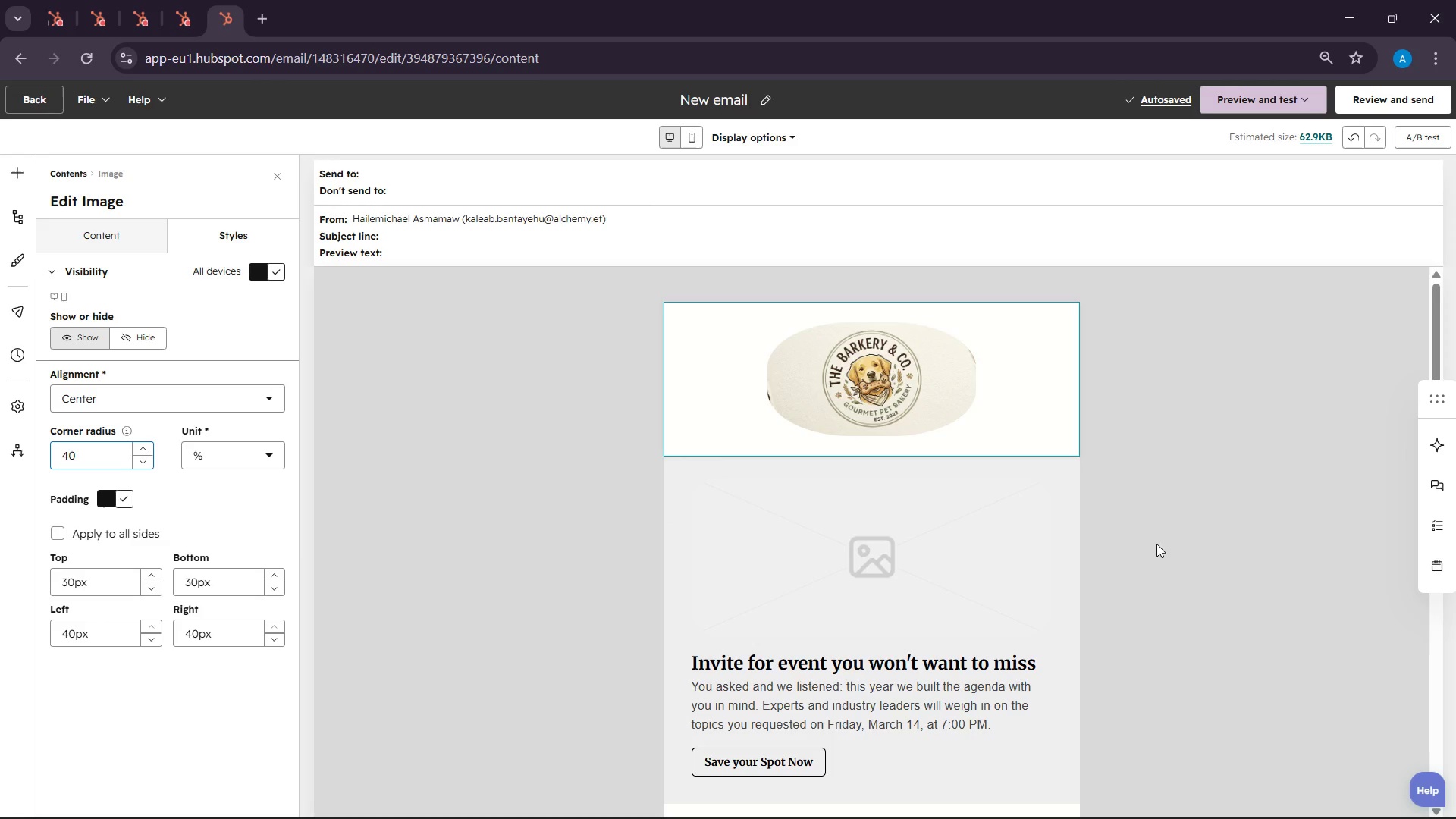 
wait(5.42)
 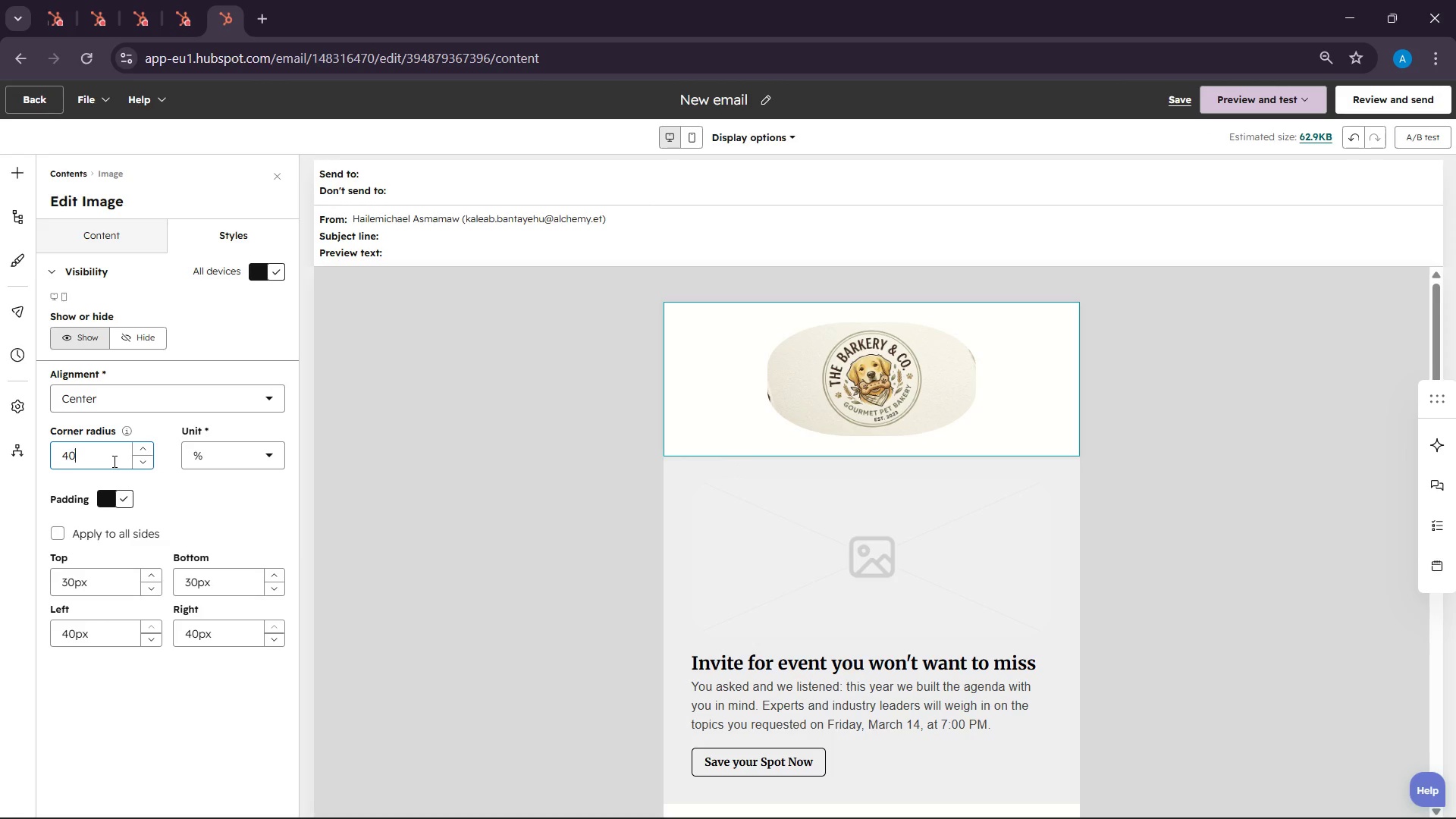 
scroll: coordinate [1230, 489], scroll_direction: down, amount: 3.0
 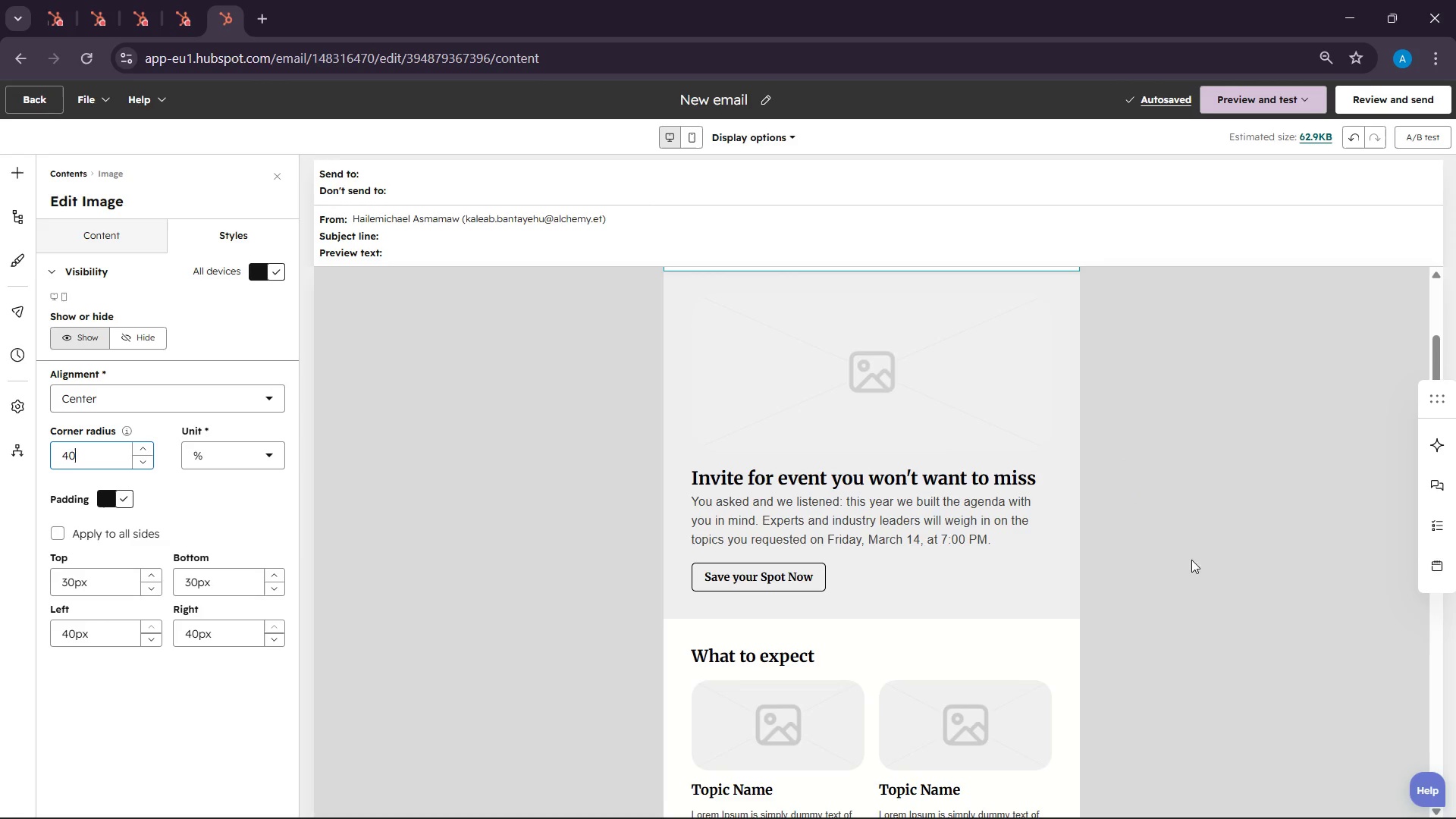 
scroll: coordinate [1191, 563], scroll_direction: up, amount: 3.0
 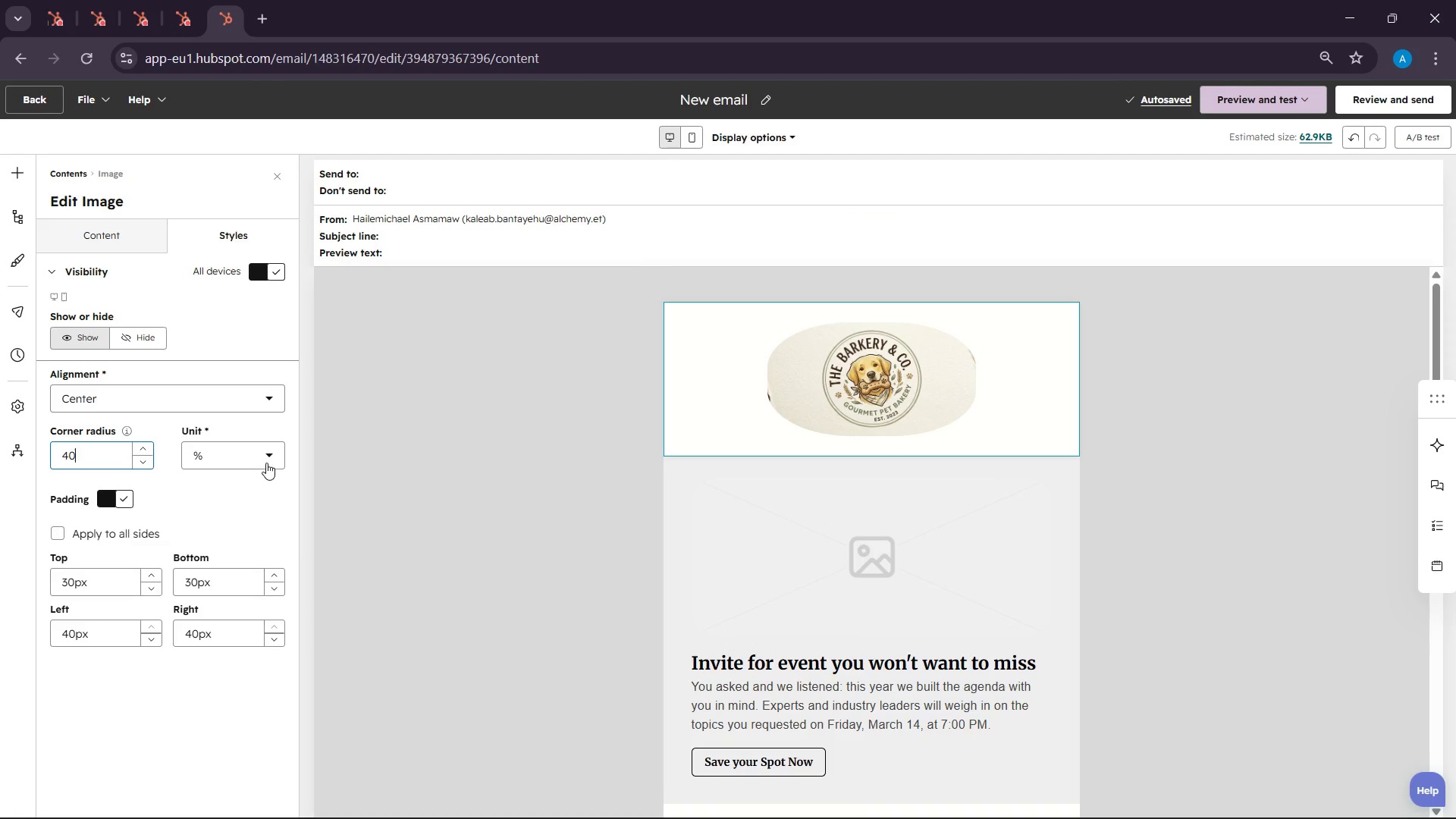 
left_click([236, 526])
 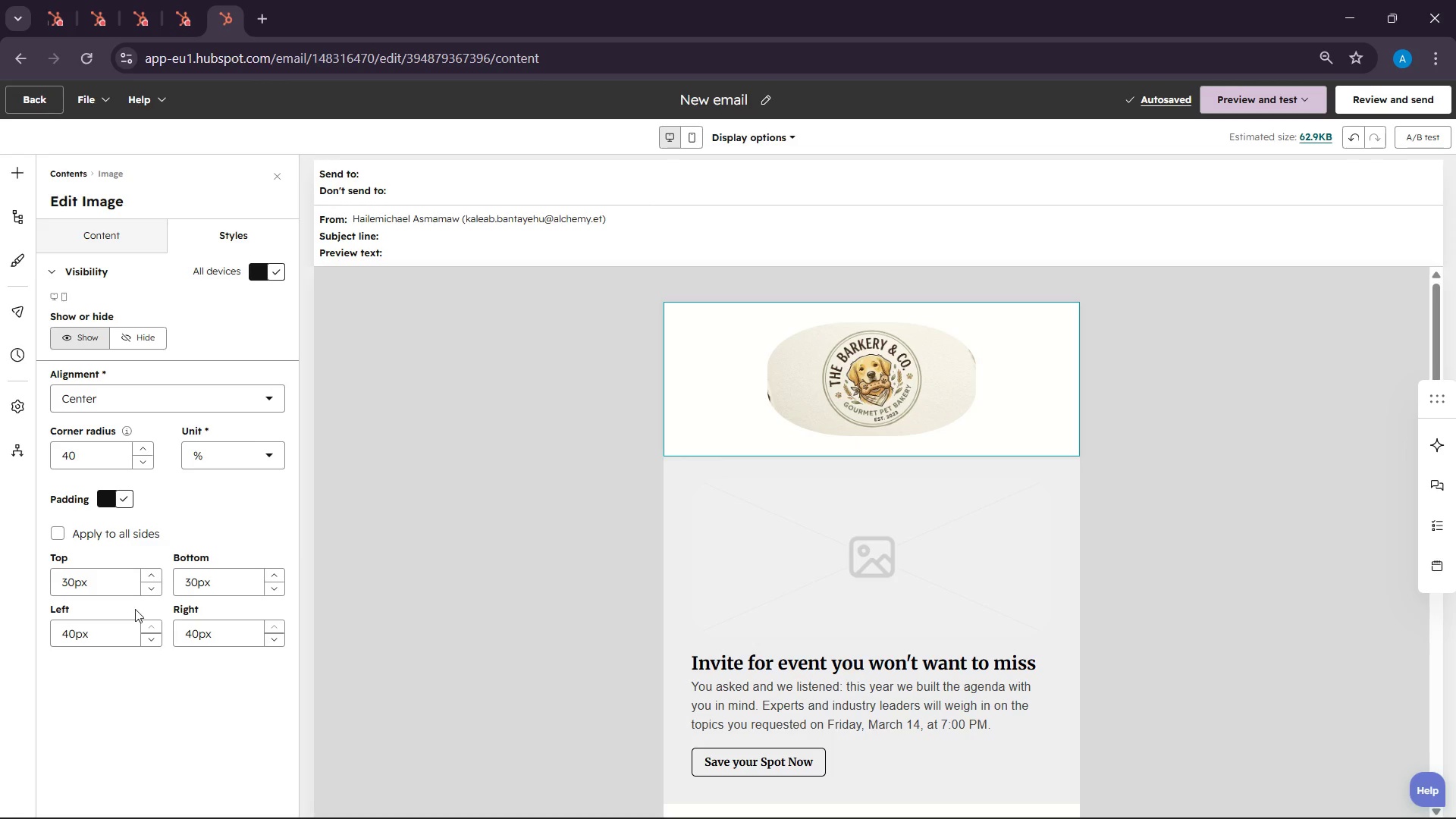 
wait(5.07)
 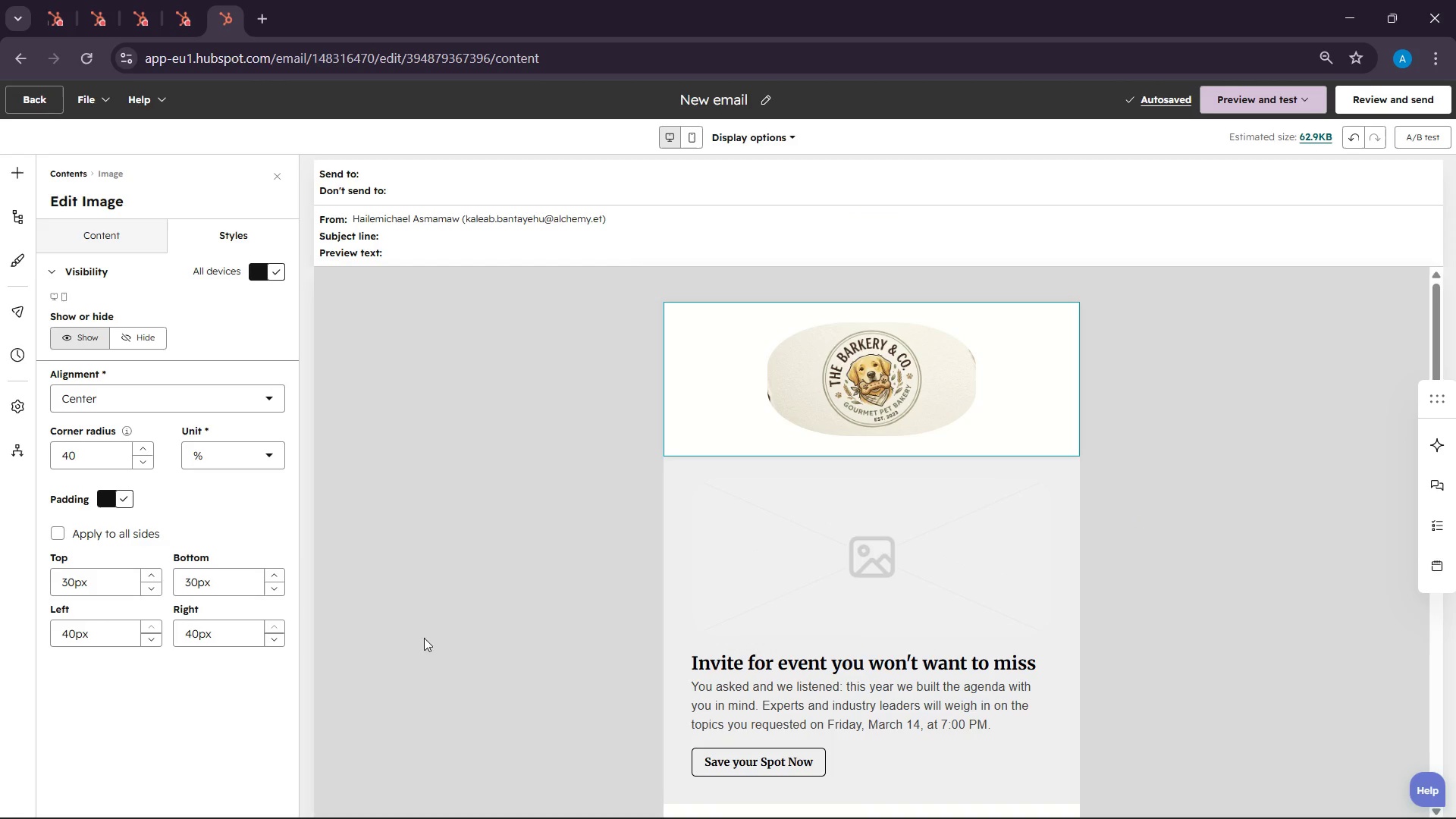 
mouse_move([154, 631])
 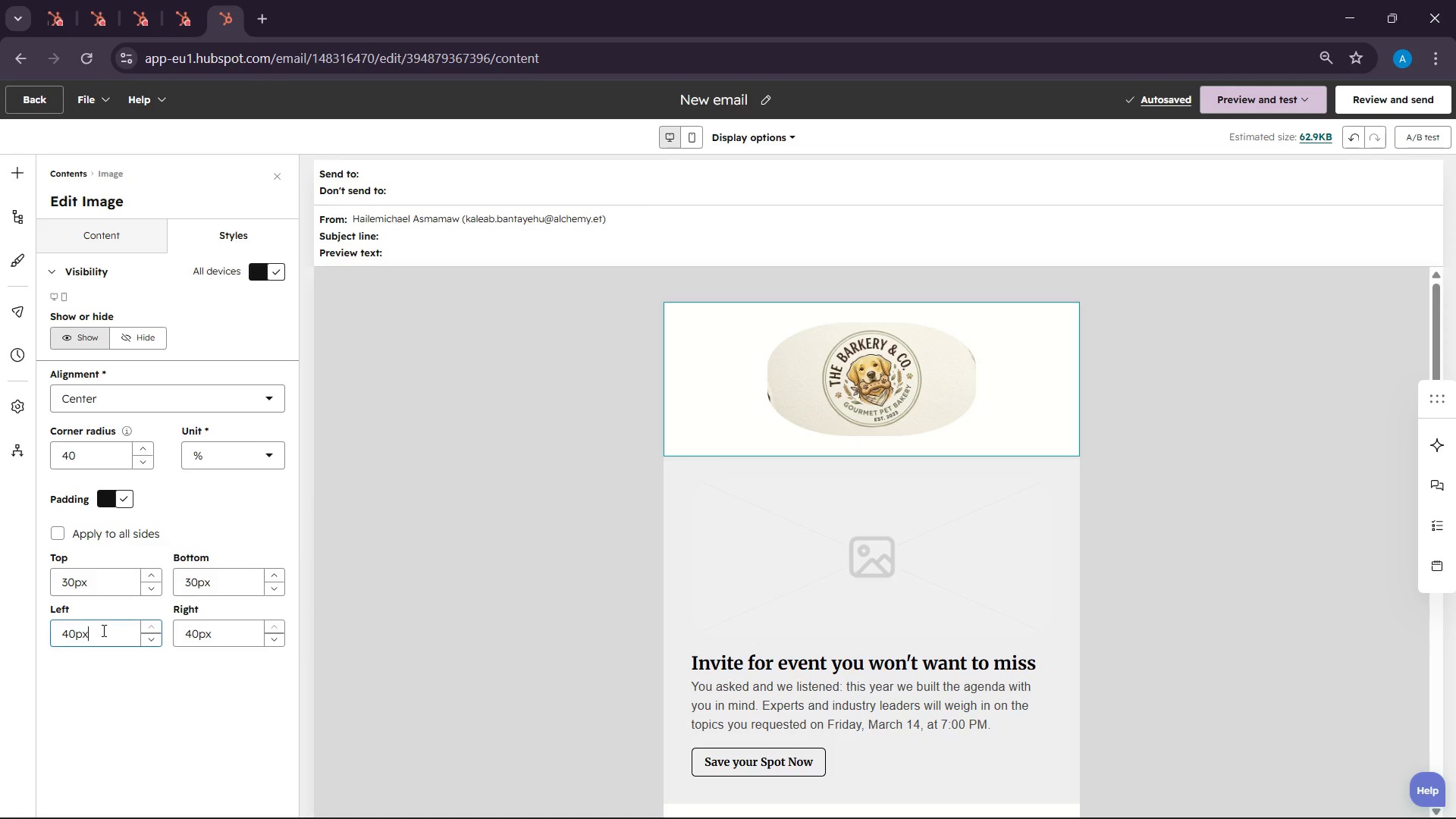 
double_click([102, 629])
 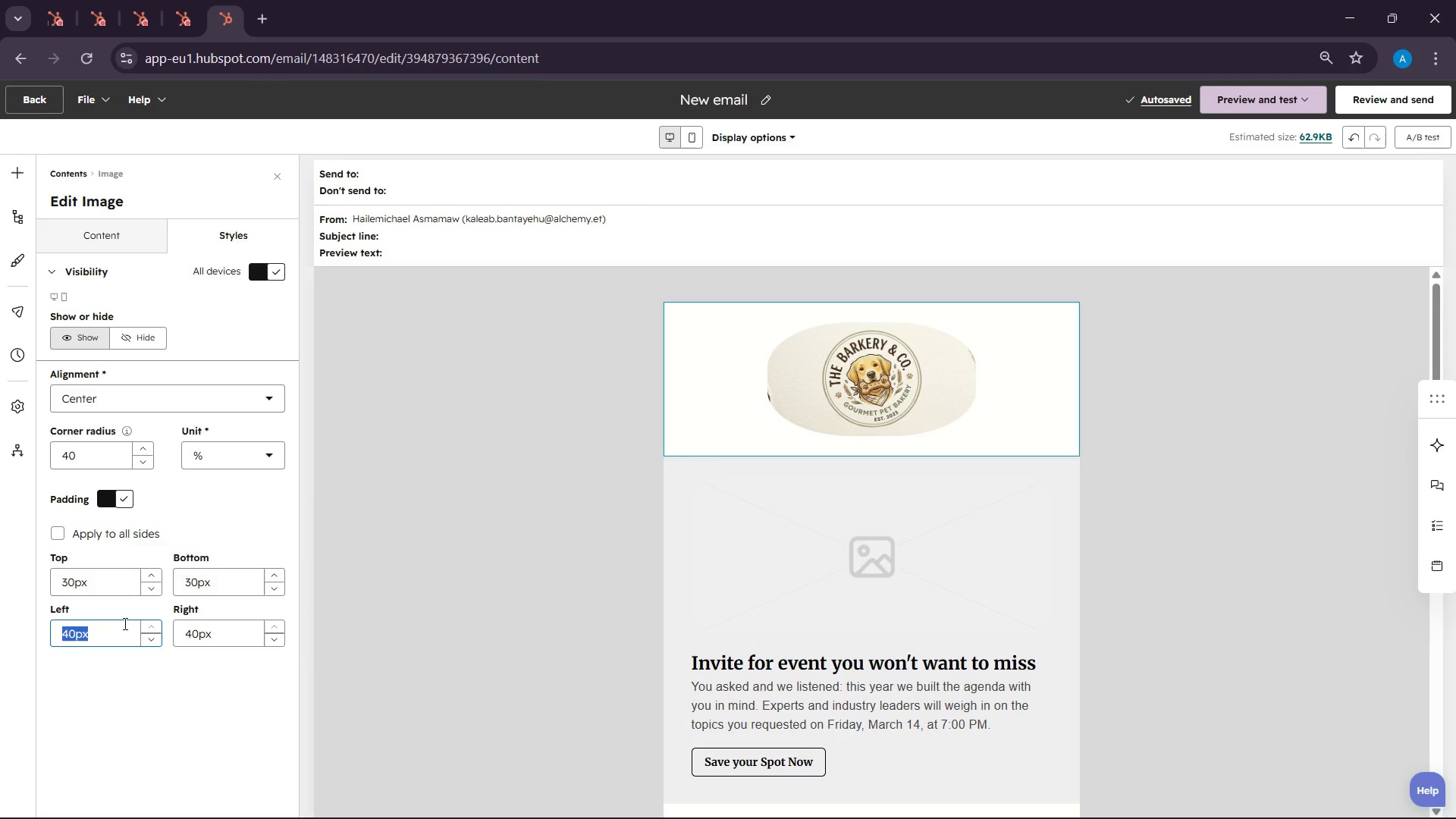 
key(0)
 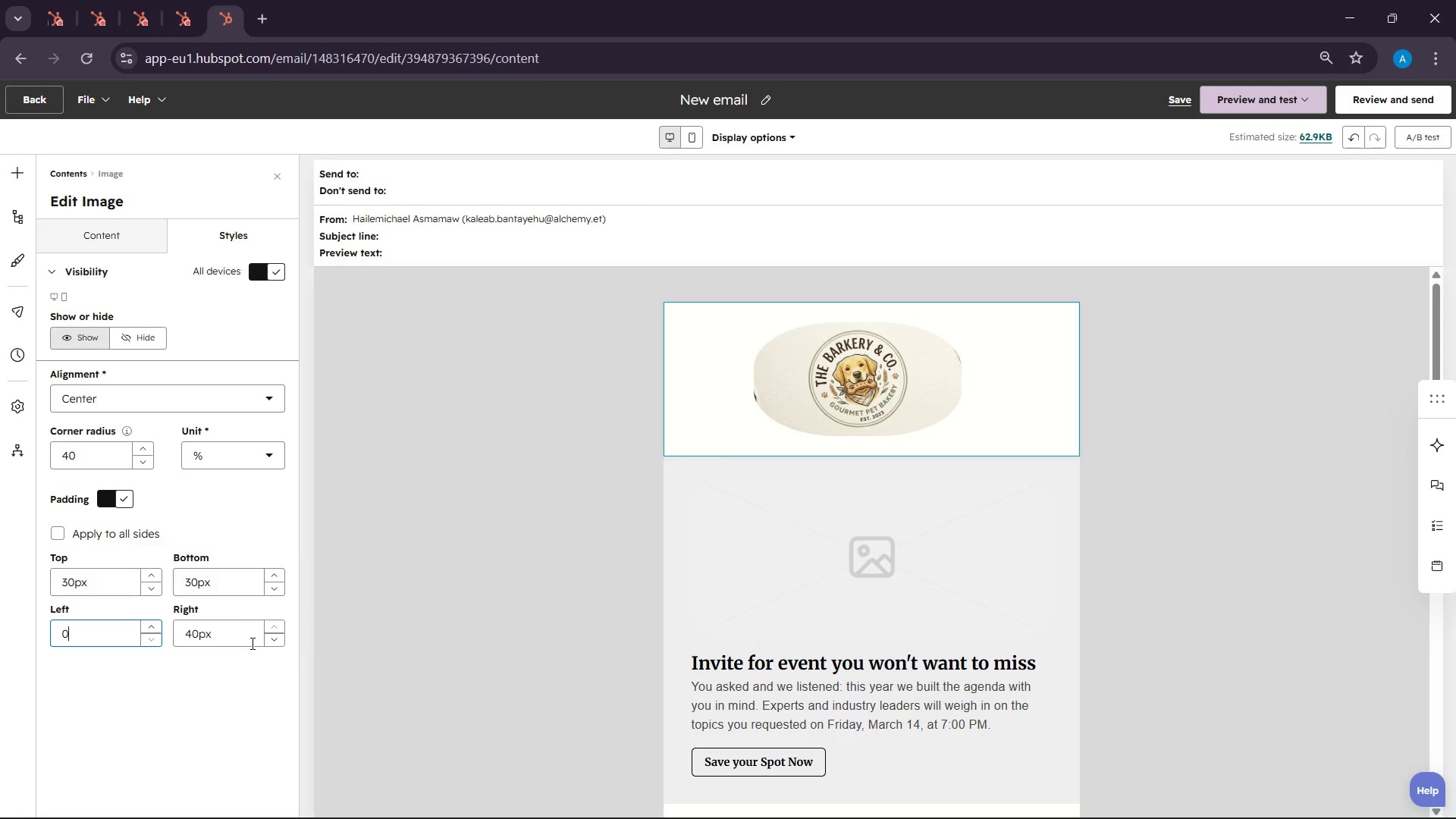 
double_click([221, 627])
 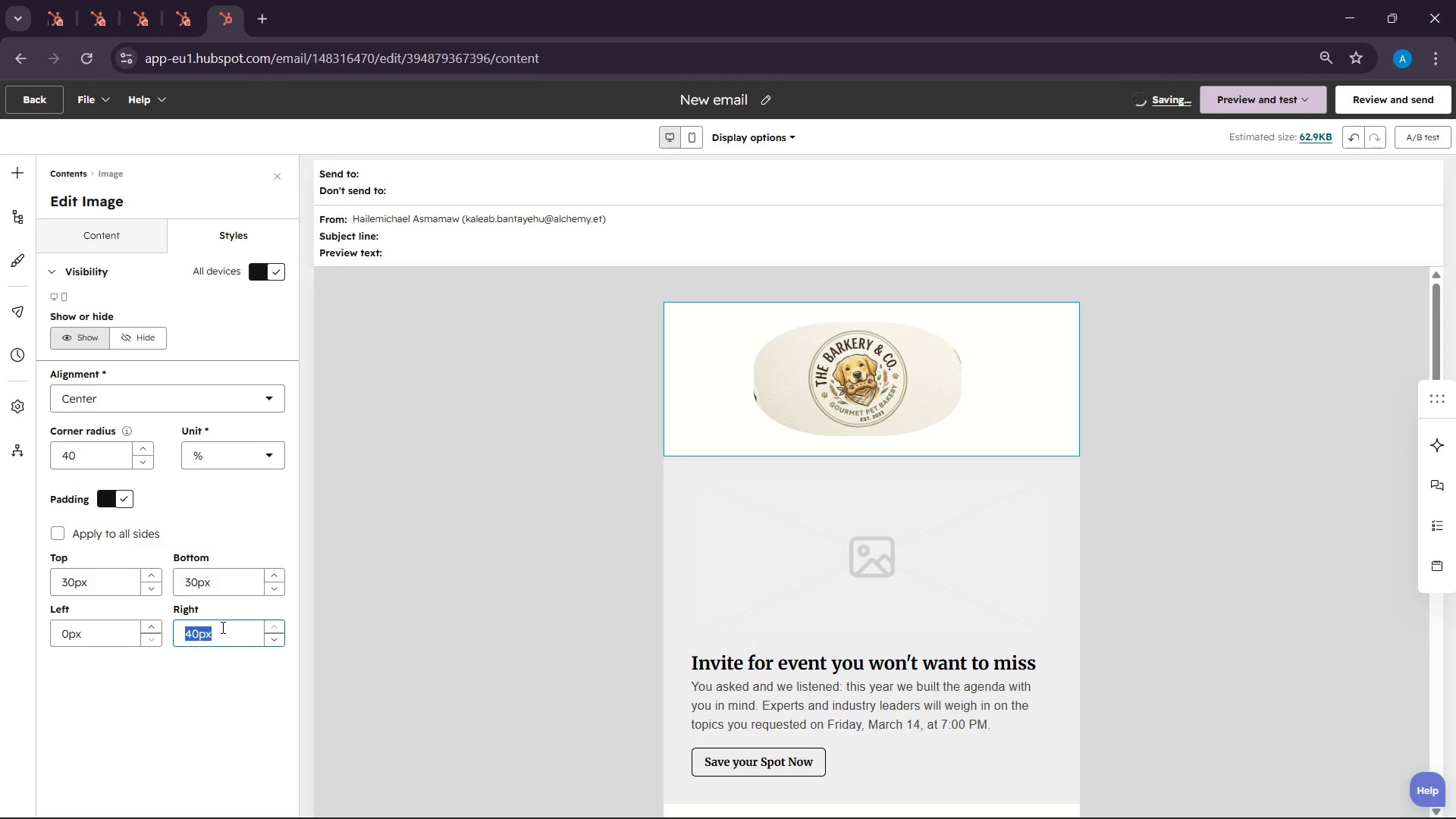 
key(0)
 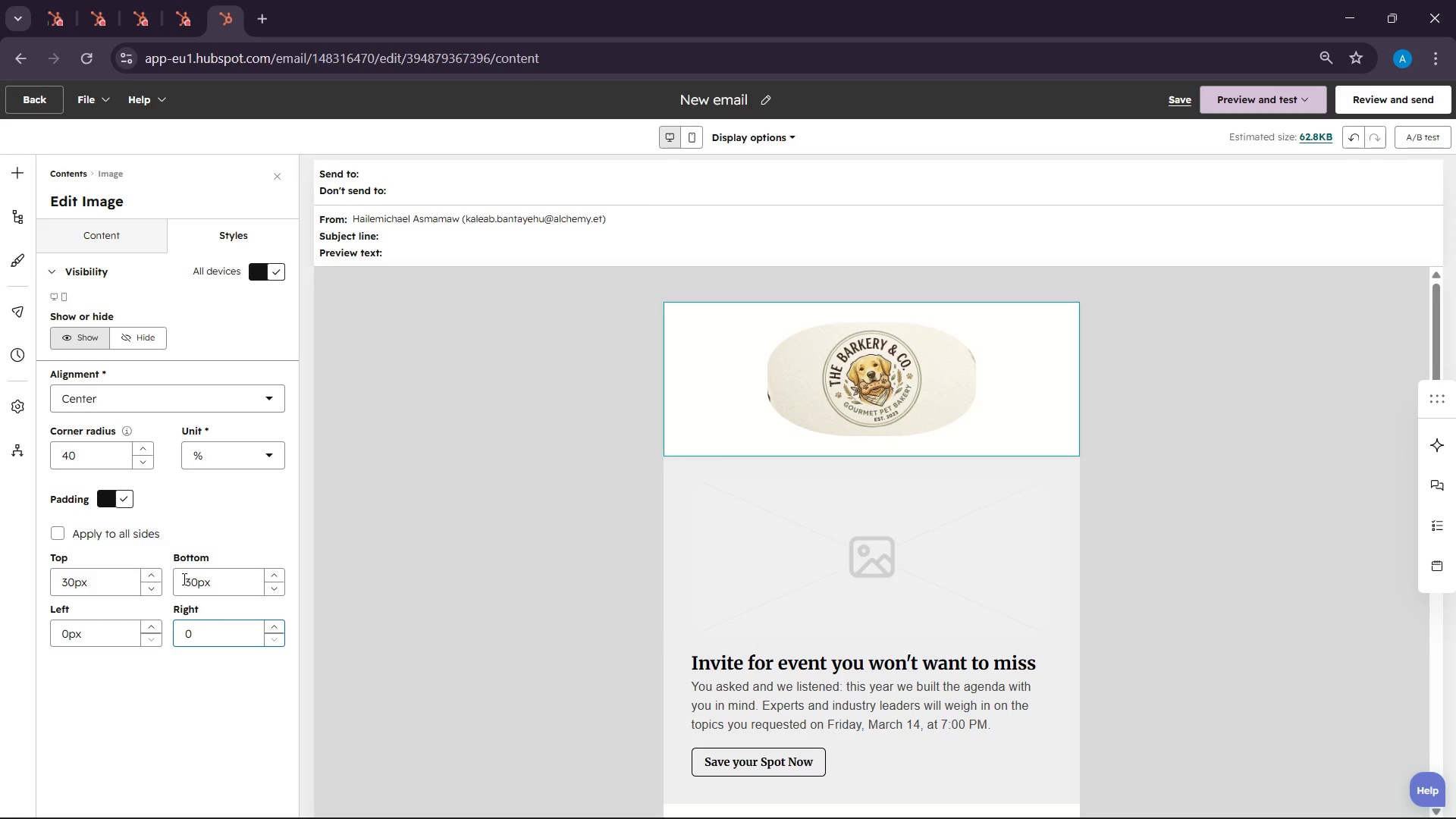 
double_click([108, 576])
 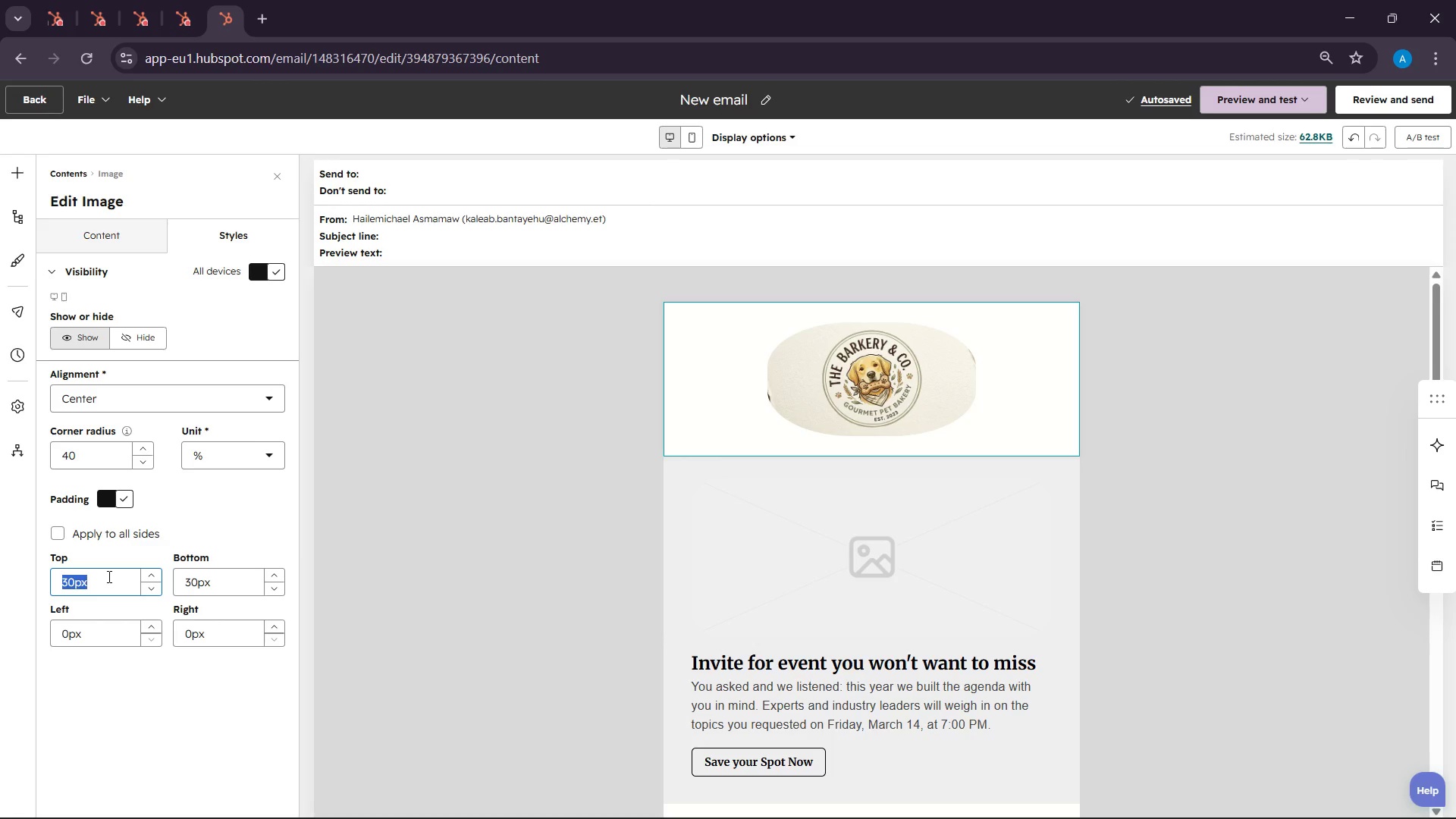 
key(0)
 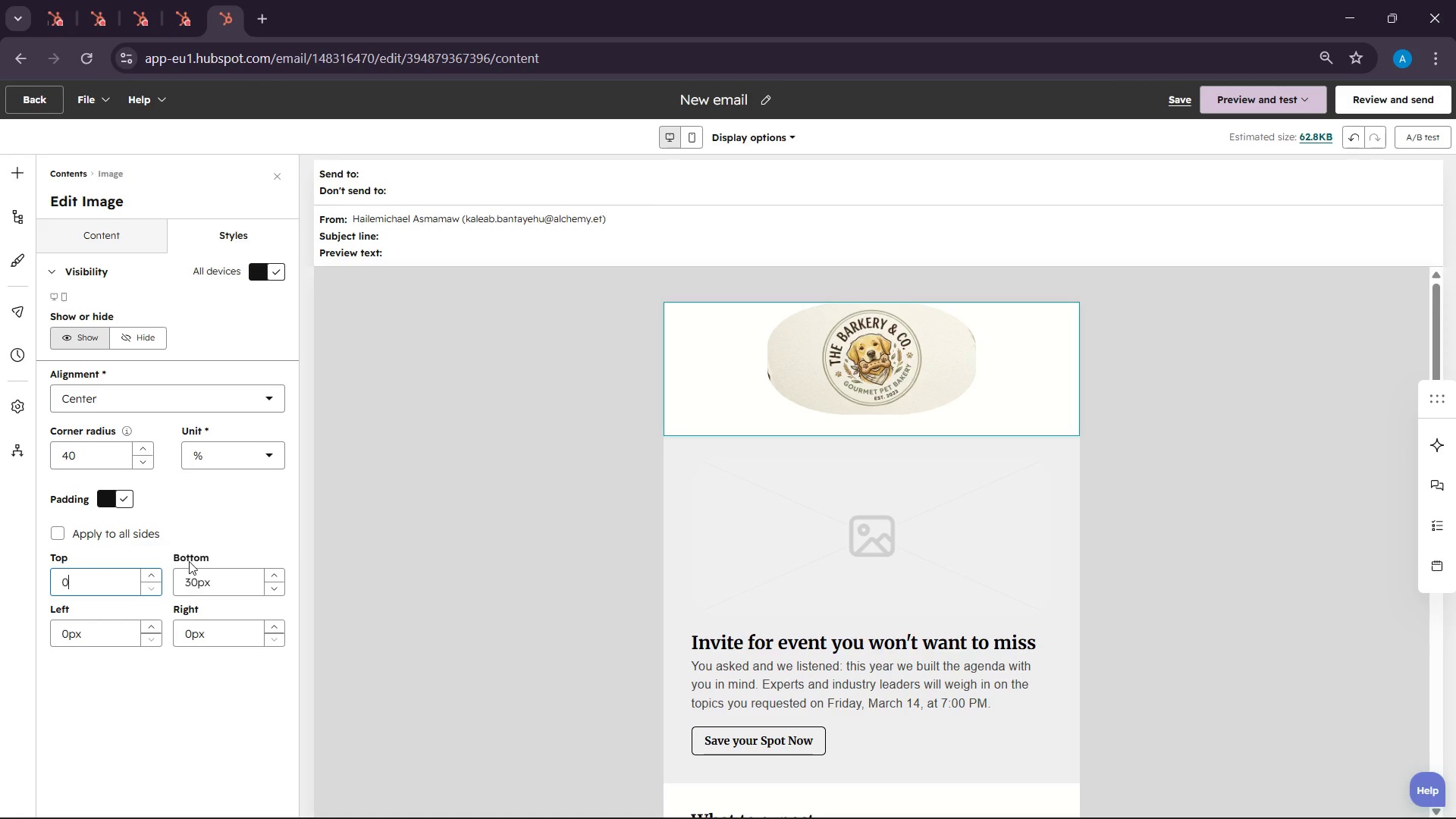 
double_click([197, 570])
 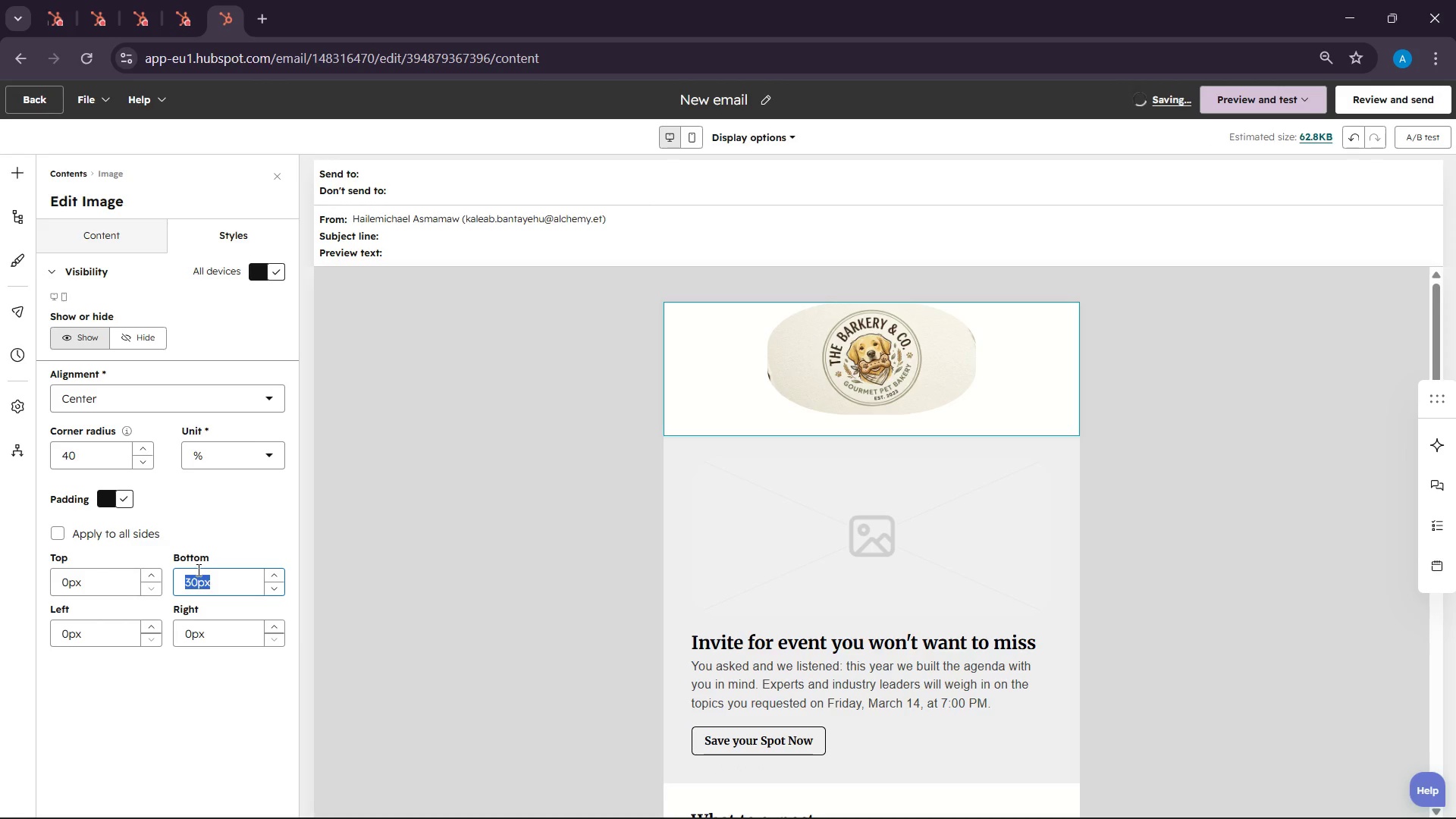 
key(0)
 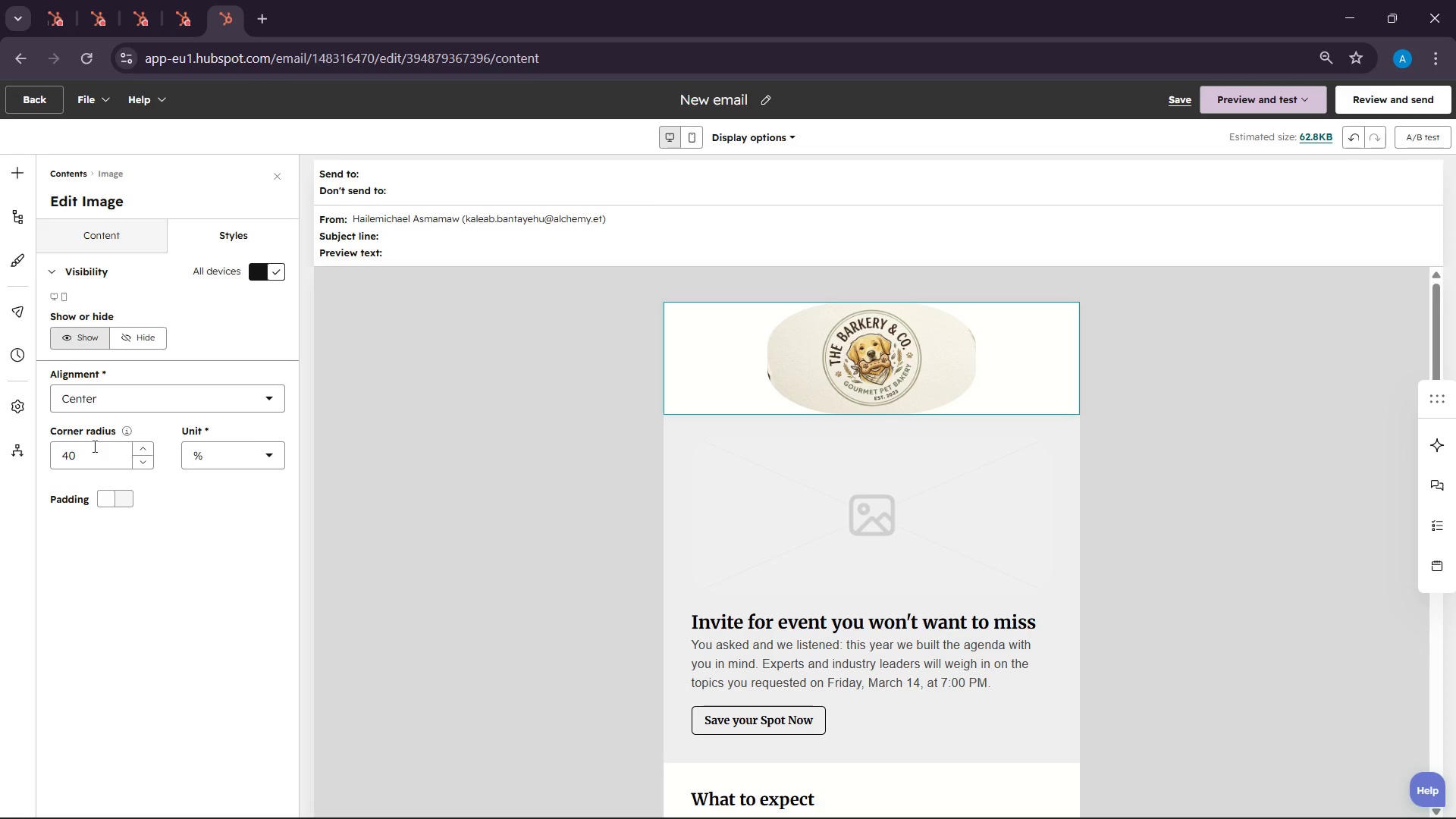 
left_click([127, 493])
 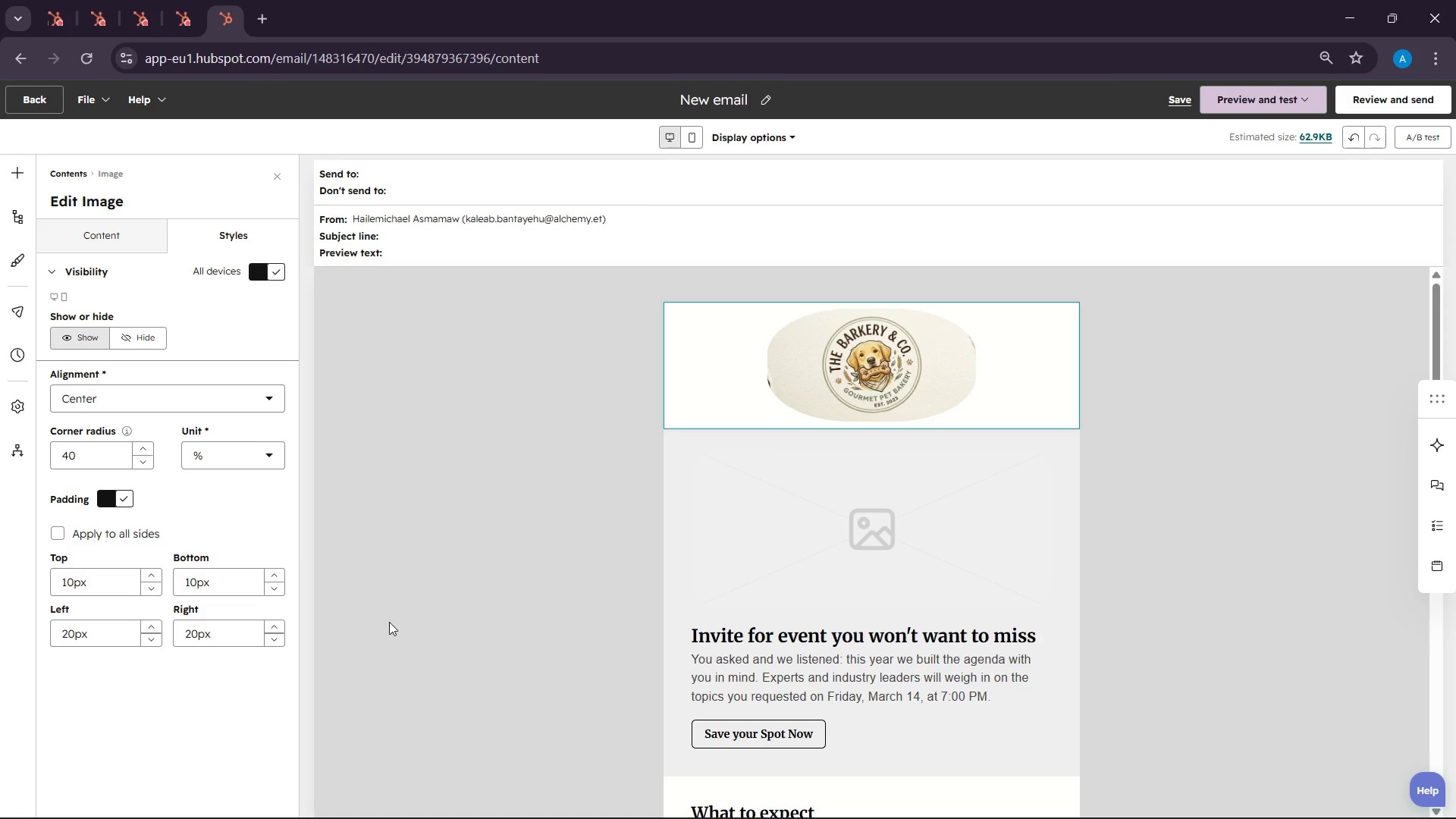 
left_click([1219, 523])
 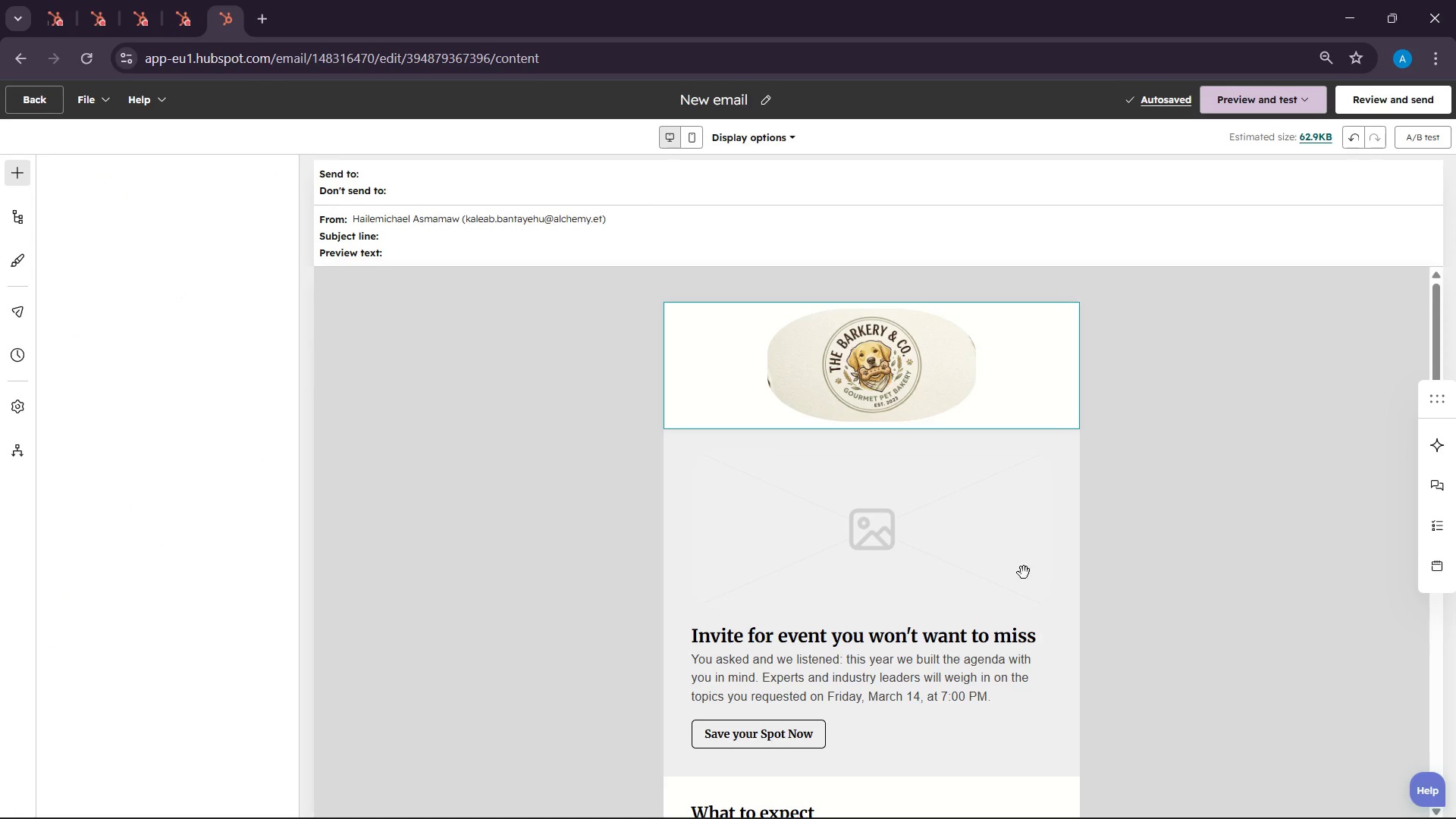 
scroll: coordinate [1017, 573], scroll_direction: down, amount: 1.0
 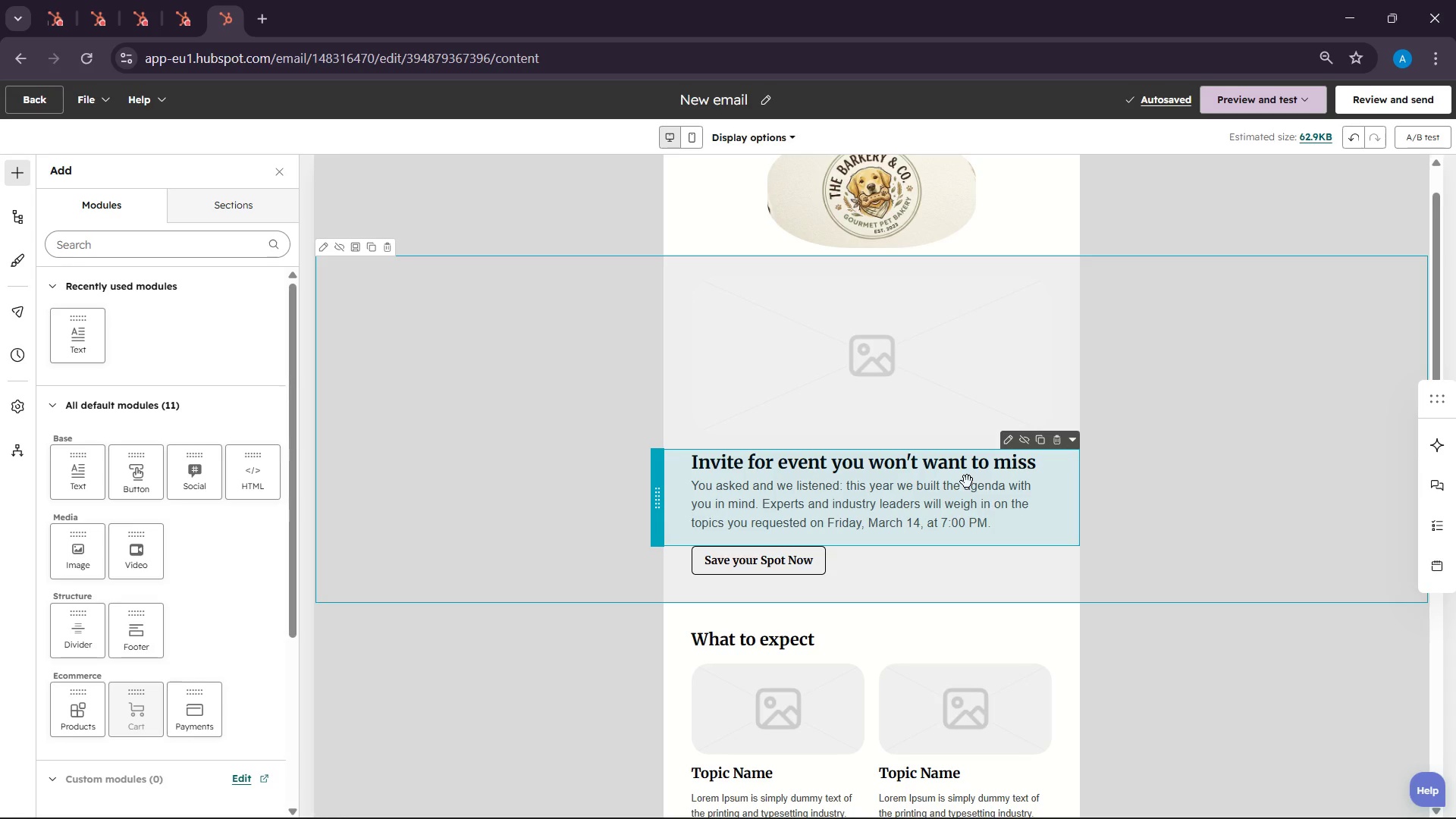 
wait(31.65)
 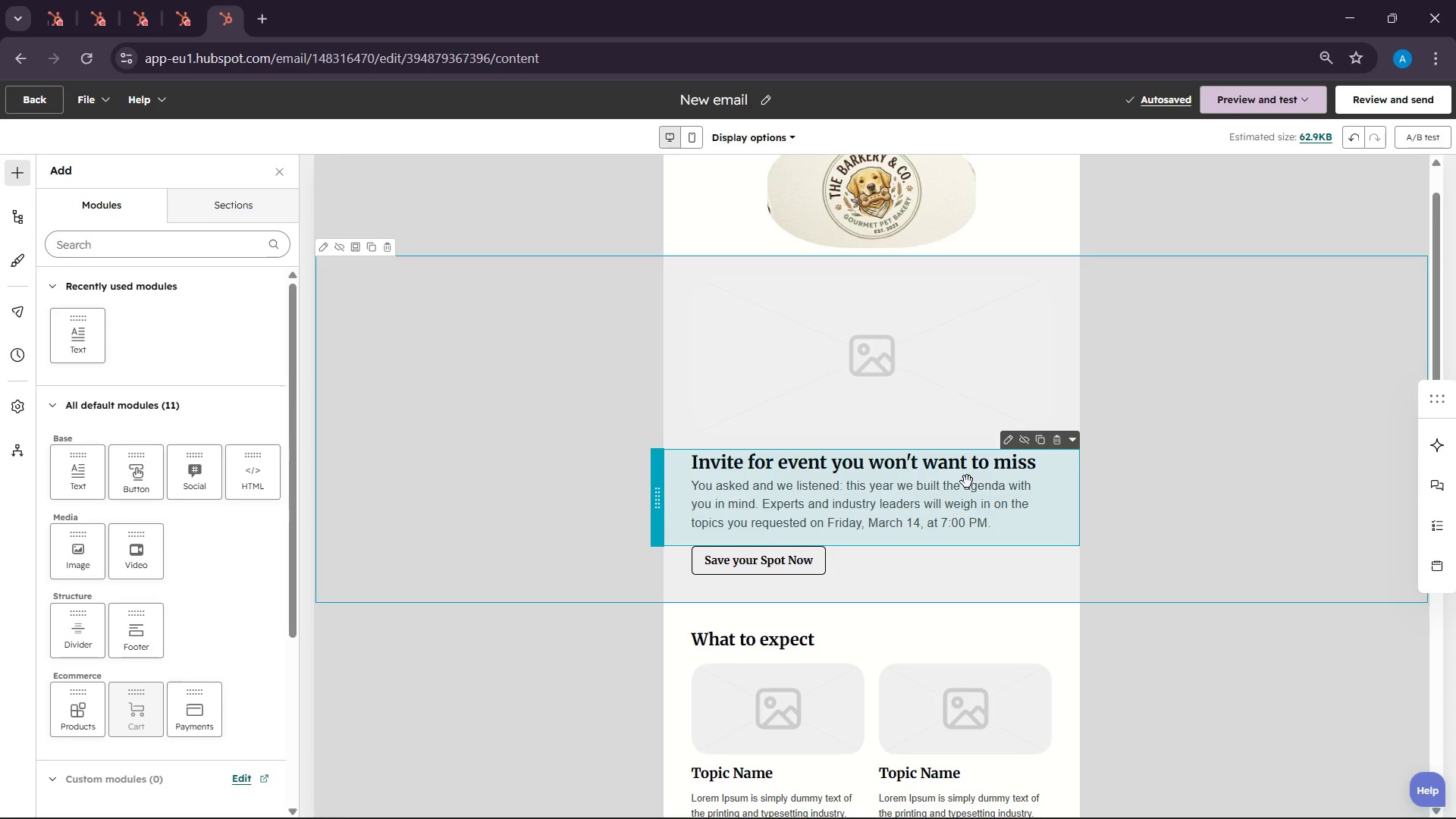 
left_click_drag(start_coordinate=[75, 337], to_coordinate=[810, 320])
 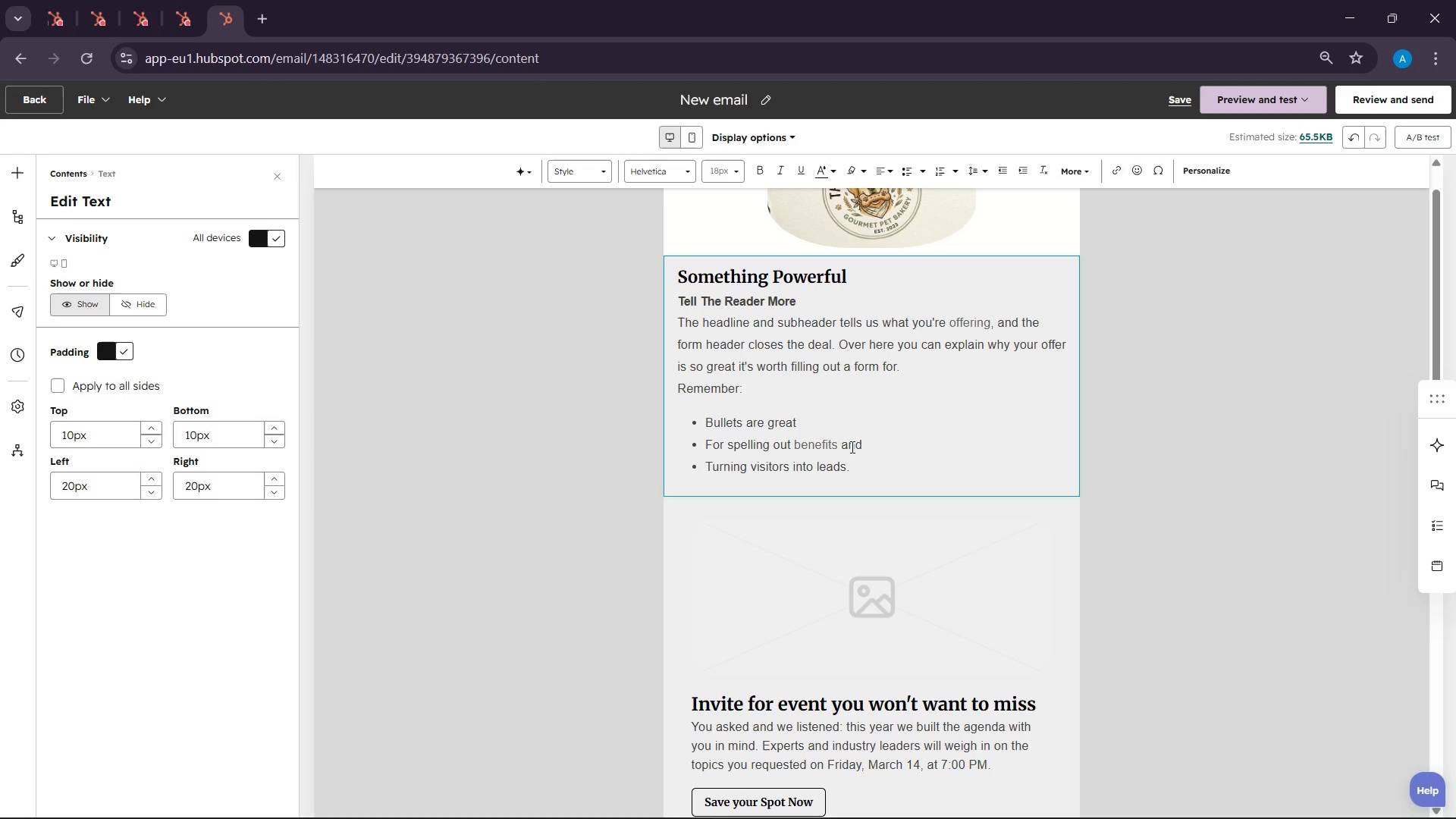 
left_click_drag(start_coordinate=[852, 472], to_coordinate=[673, 286])
 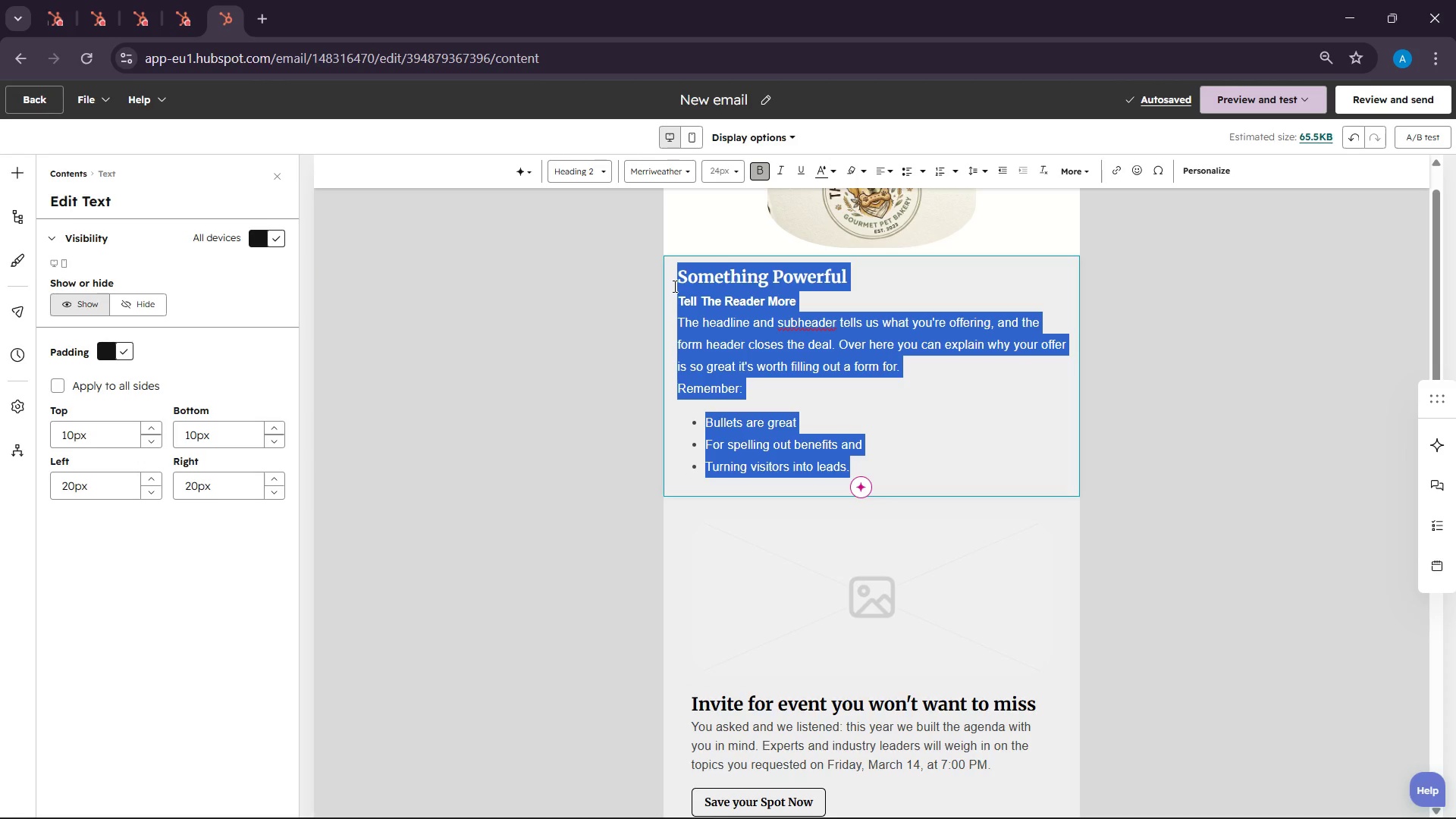 
key(Backspace)
 